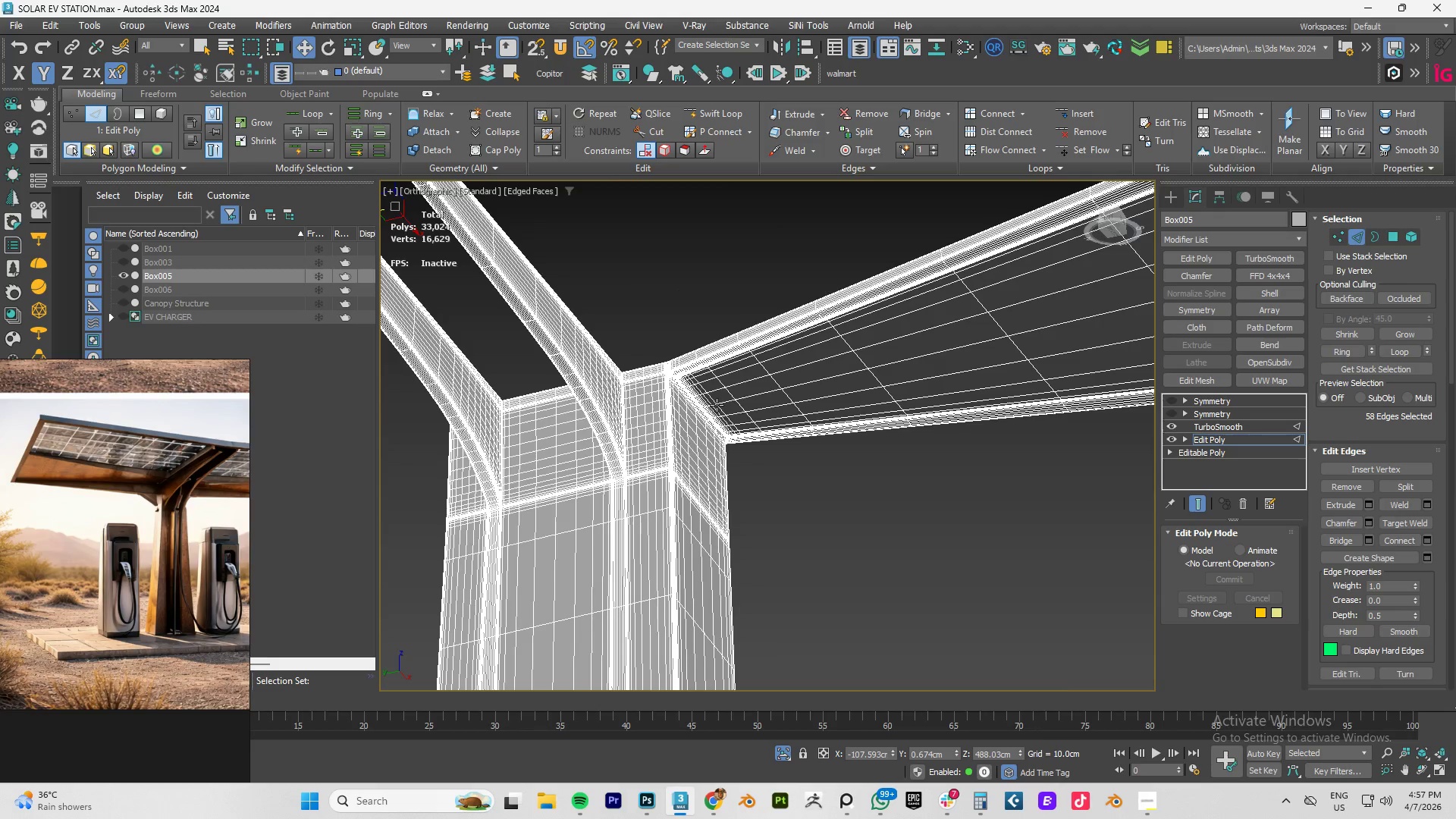 
hold_key(key=AltLeft, duration=5.98)
 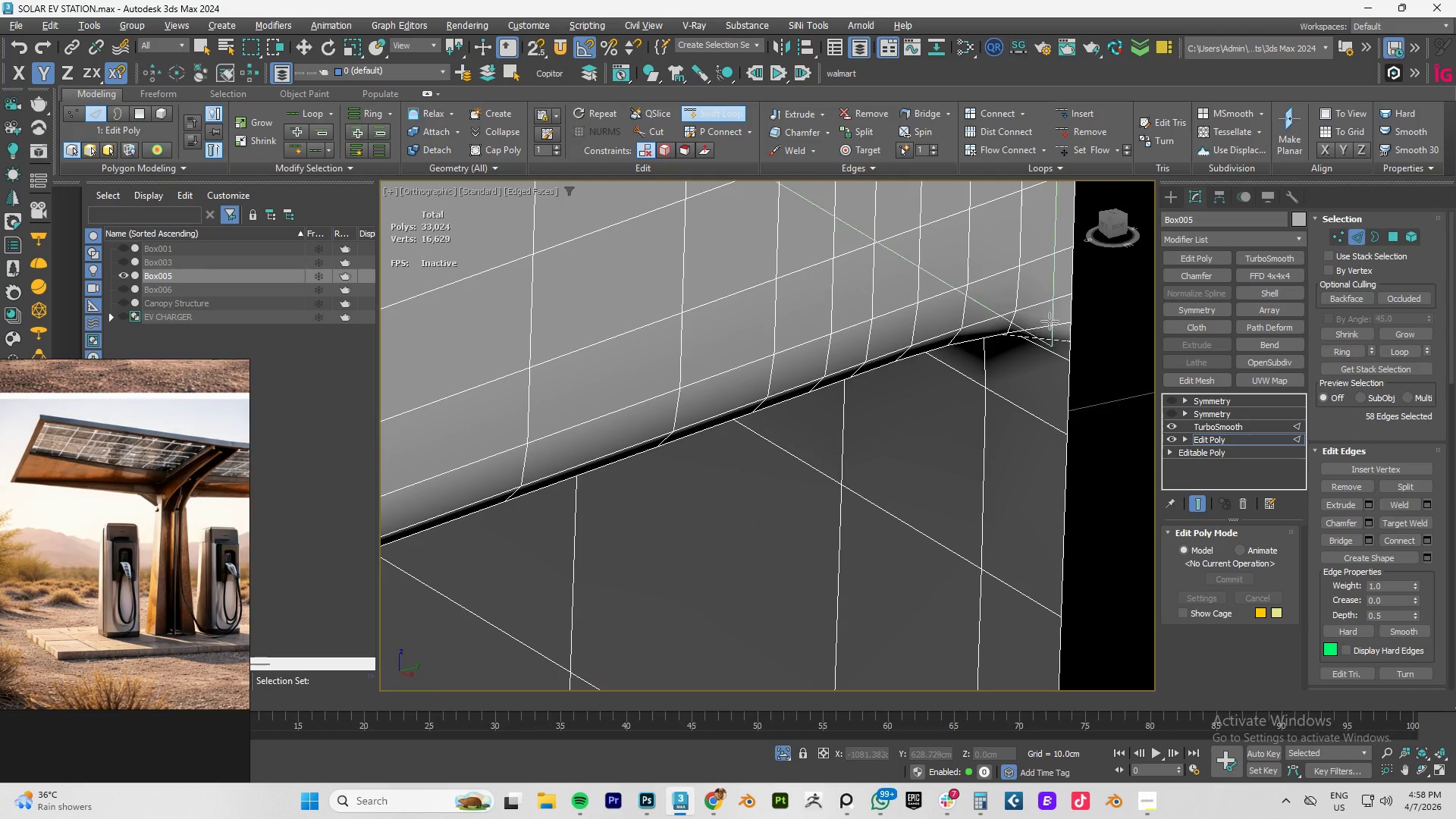 
key(F4)
 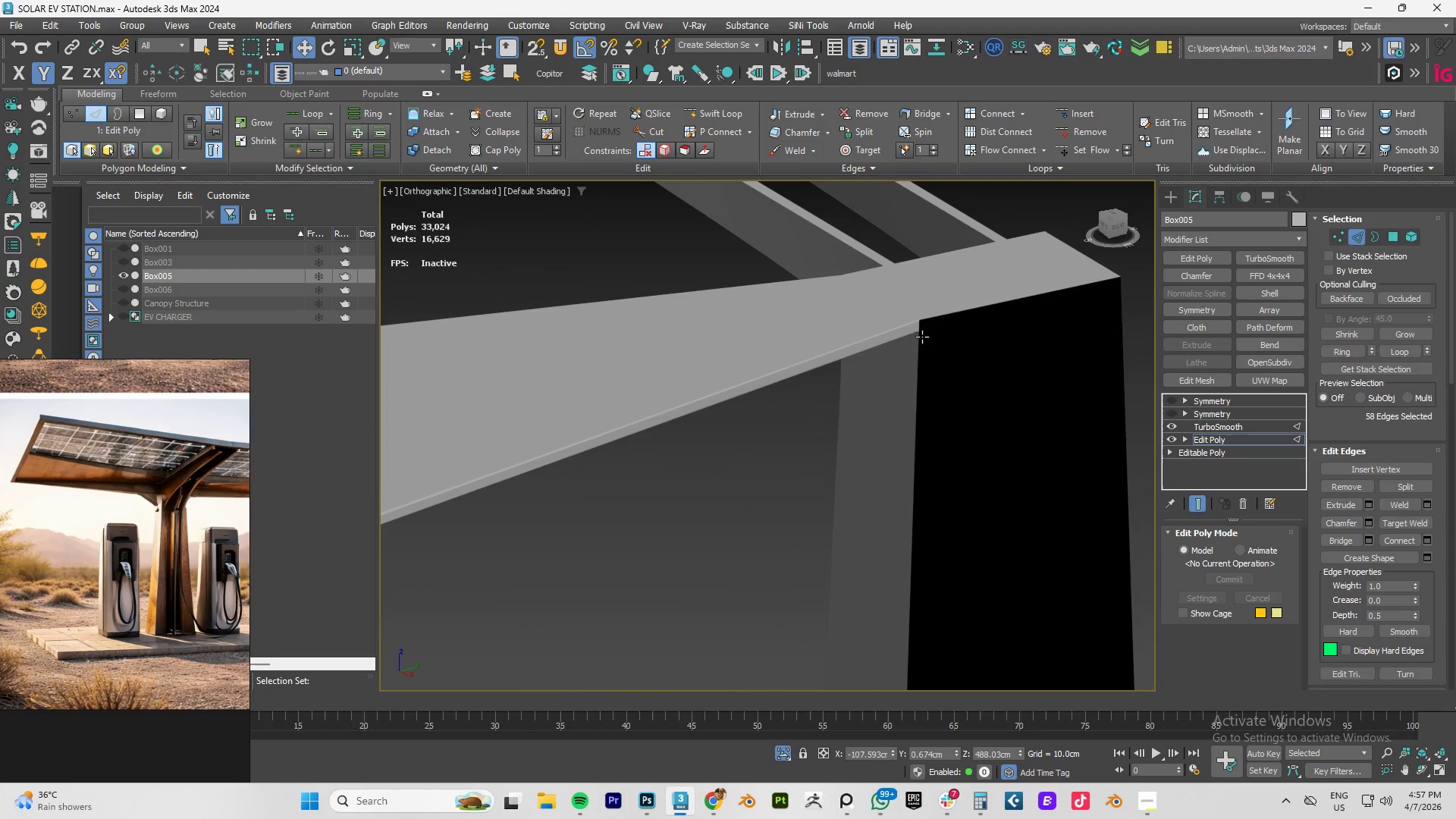 
key(F4)
 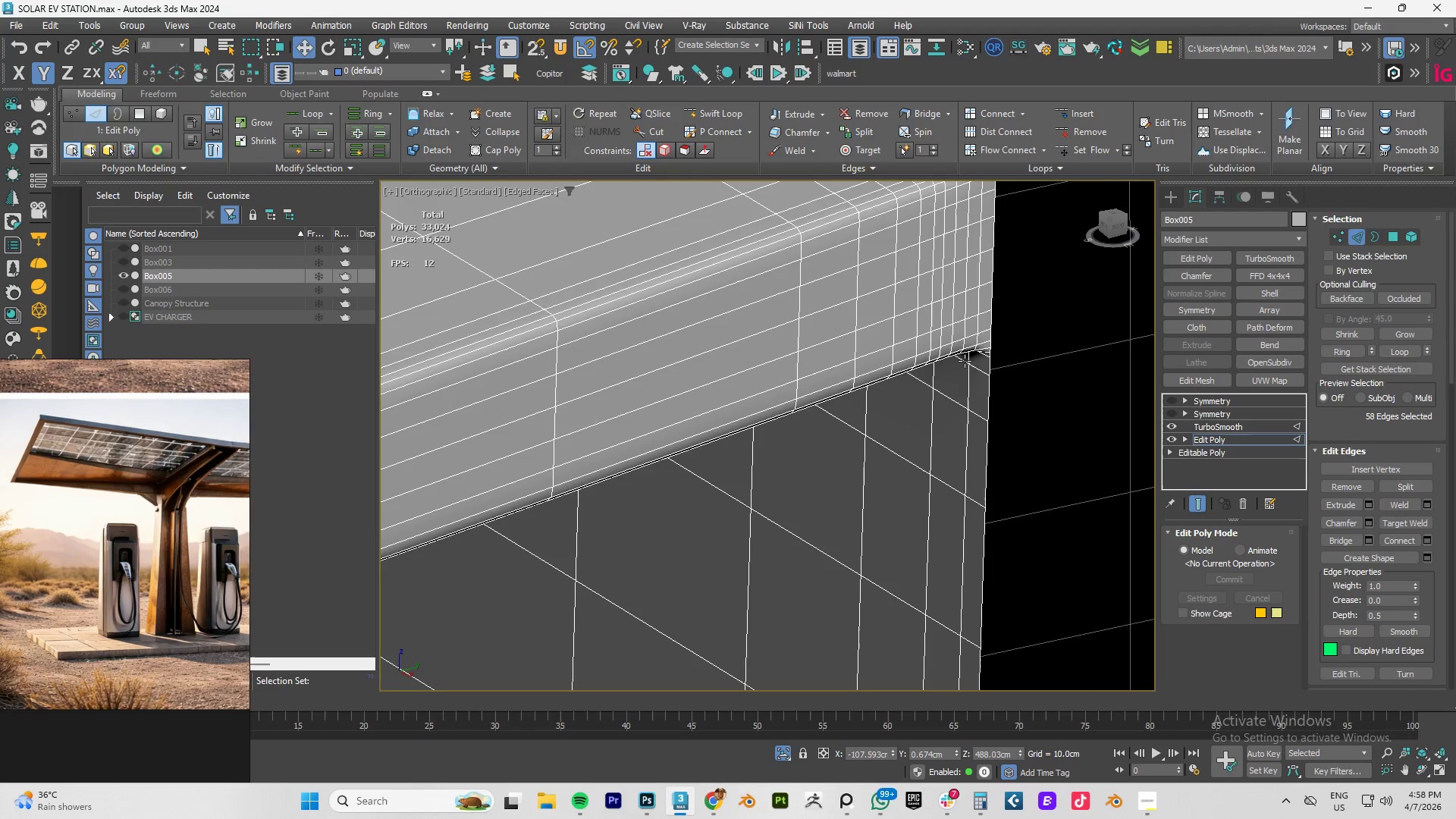 
scroll: coordinate [965, 354], scroll_direction: up, amount: 12.0
 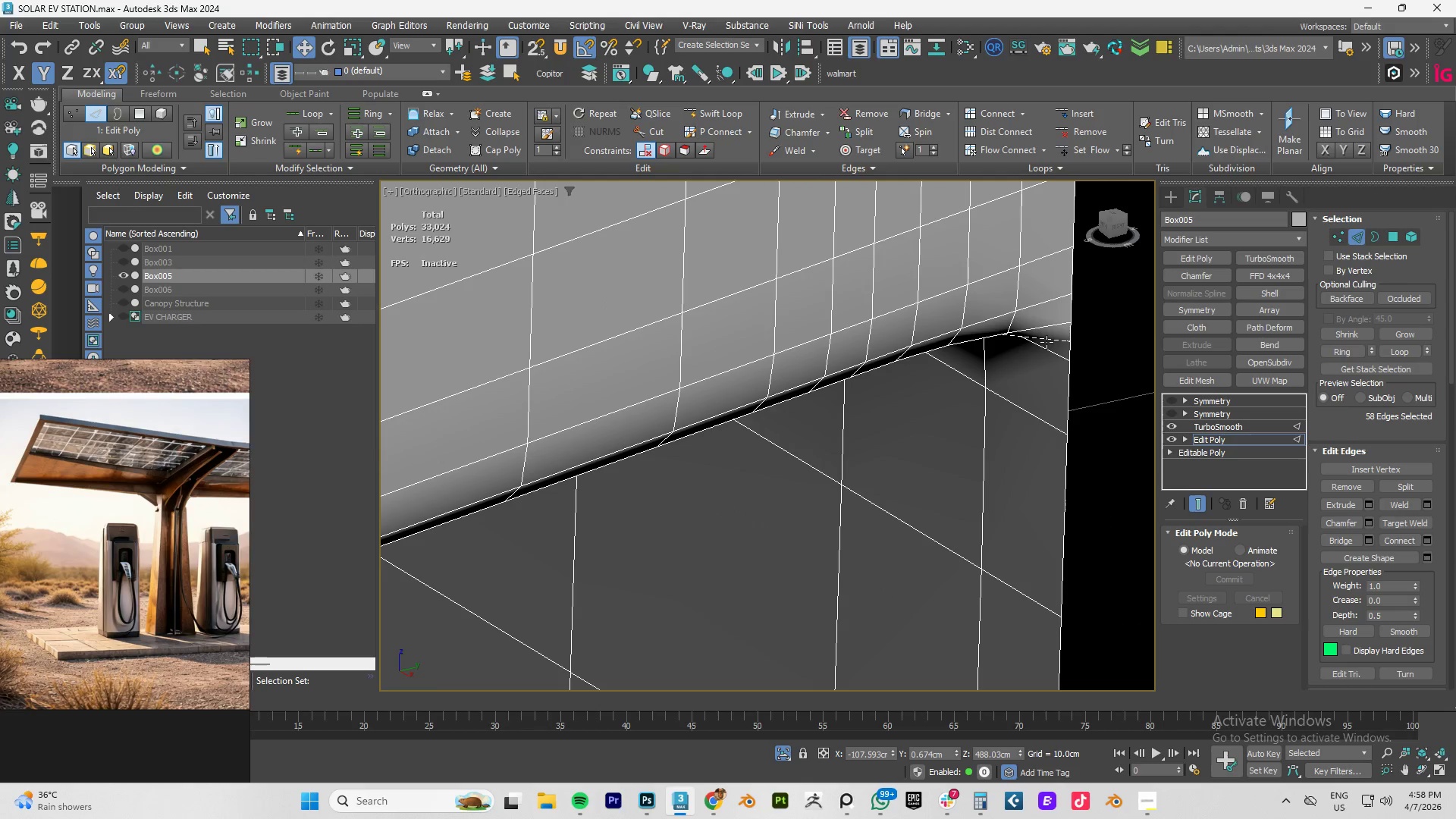 
key(Alt+1)
 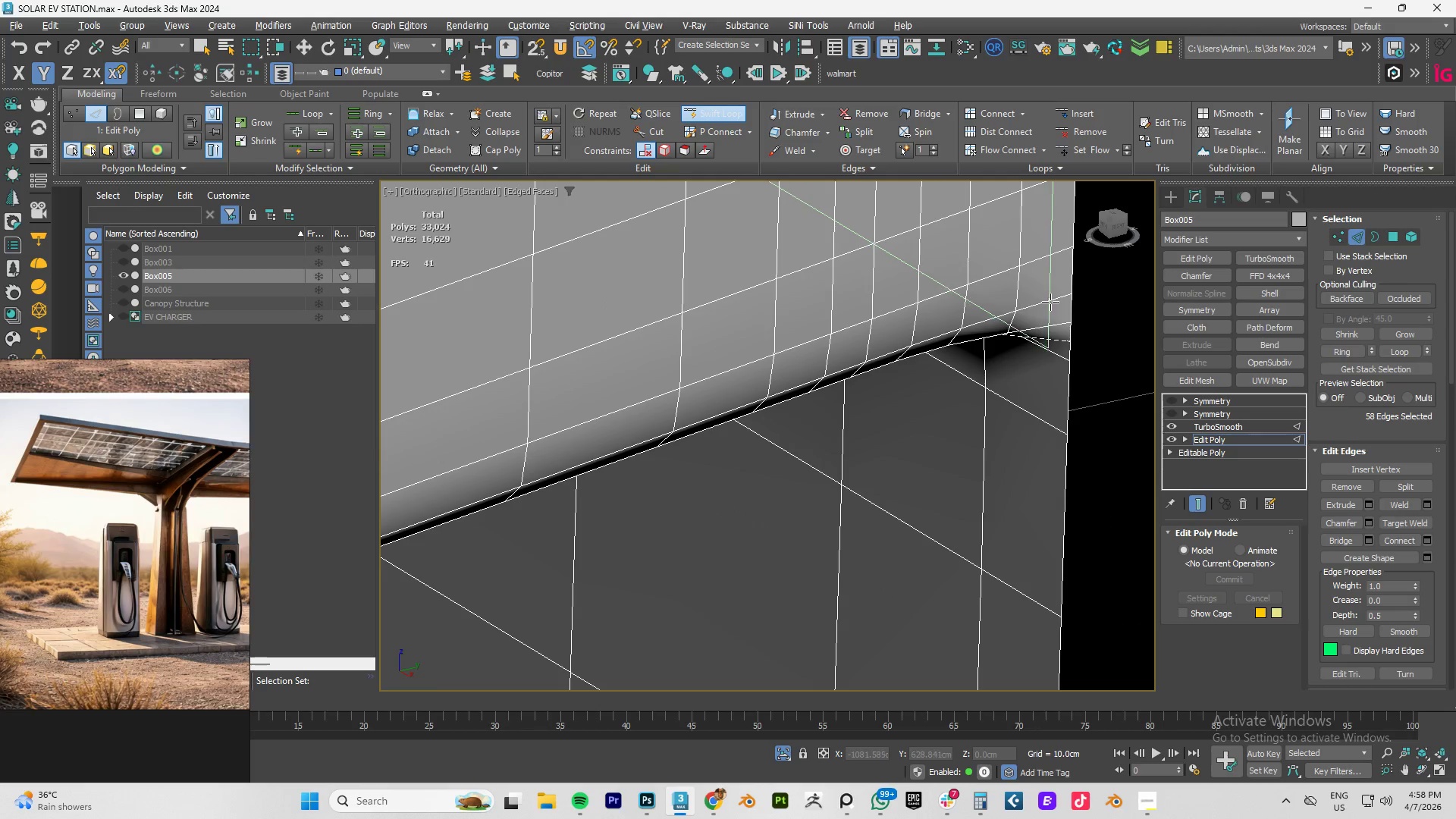 
left_click([1053, 302])
 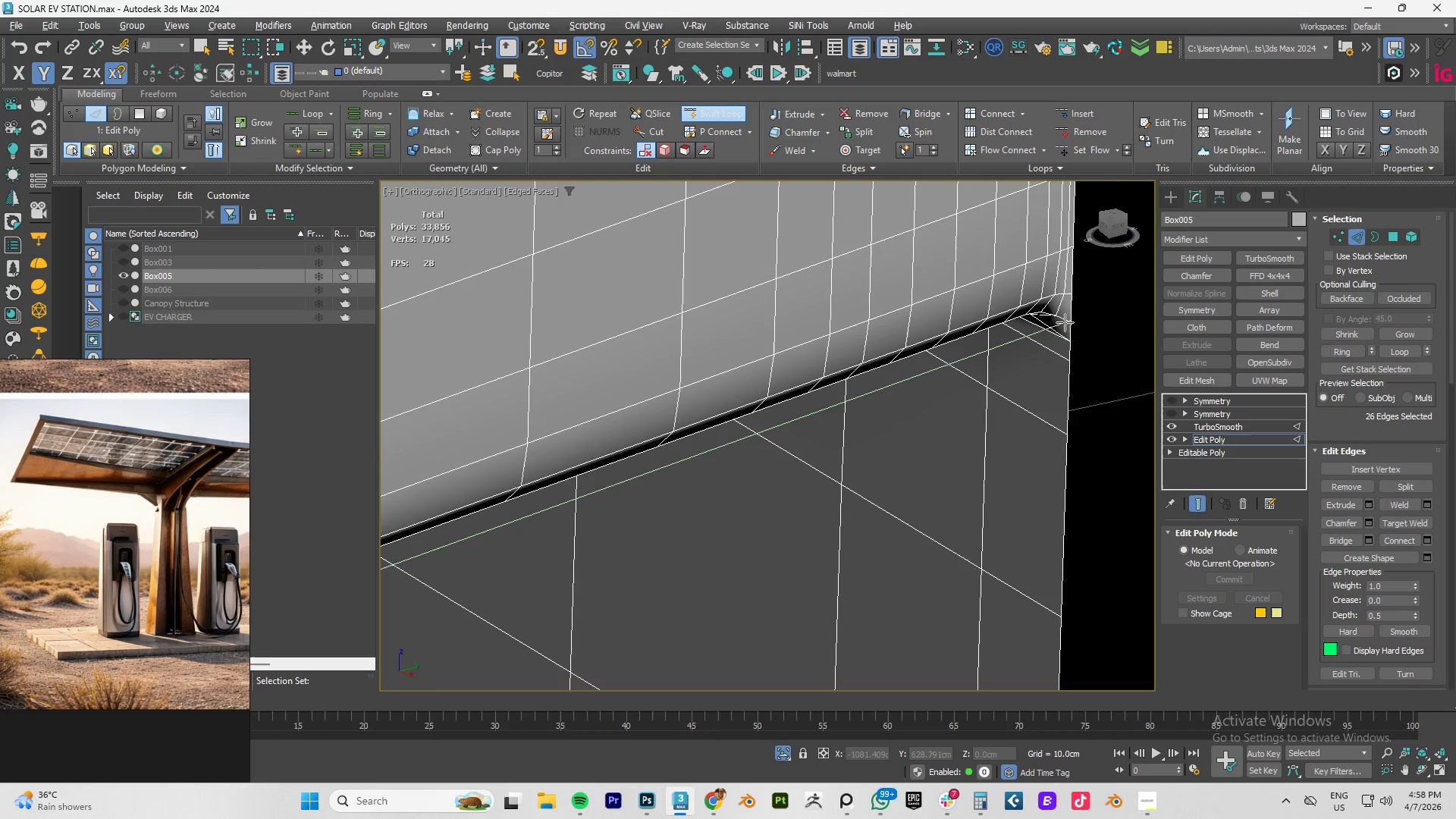 
left_click([1065, 325])
 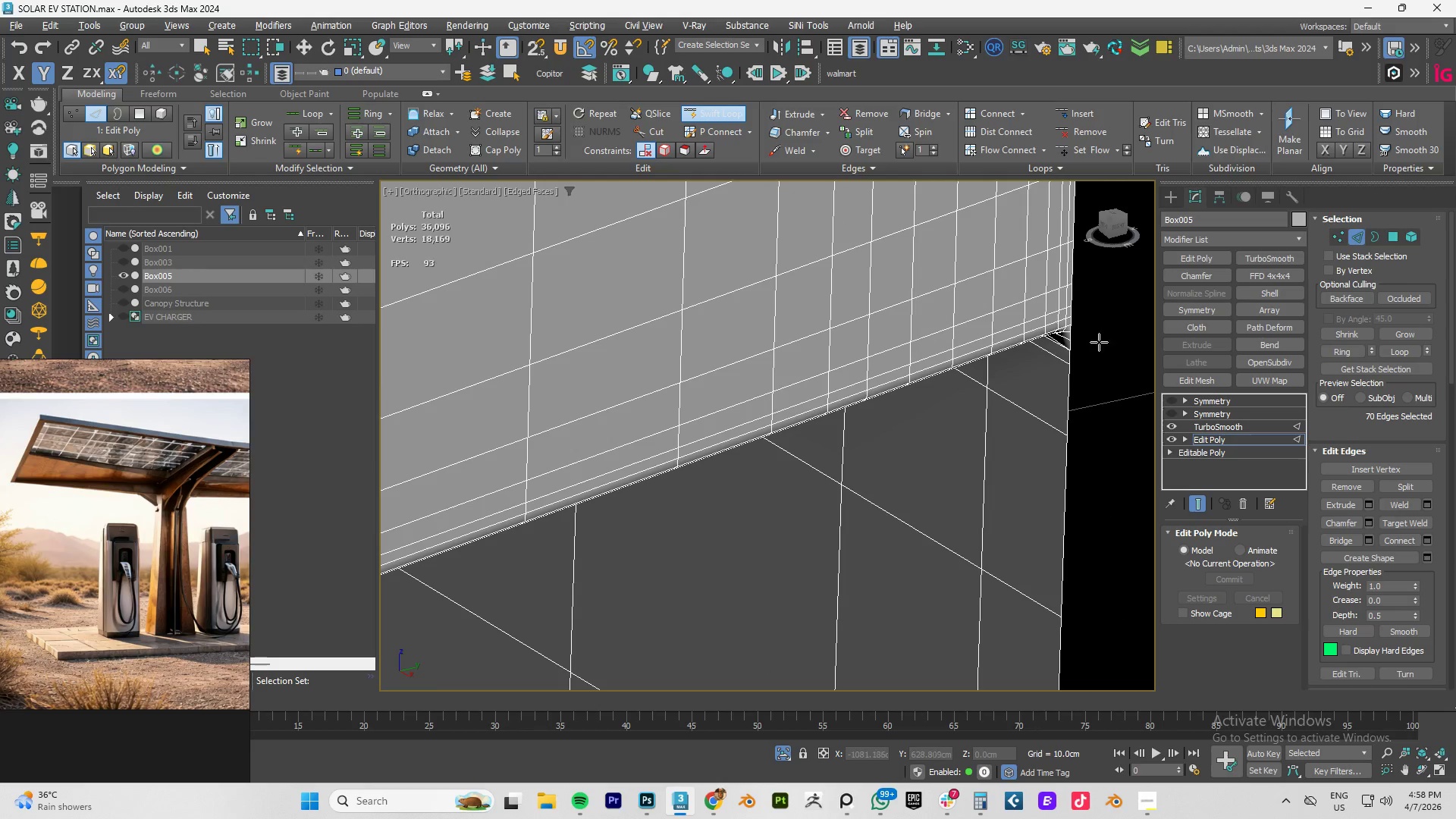 
right_click([1083, 345])
 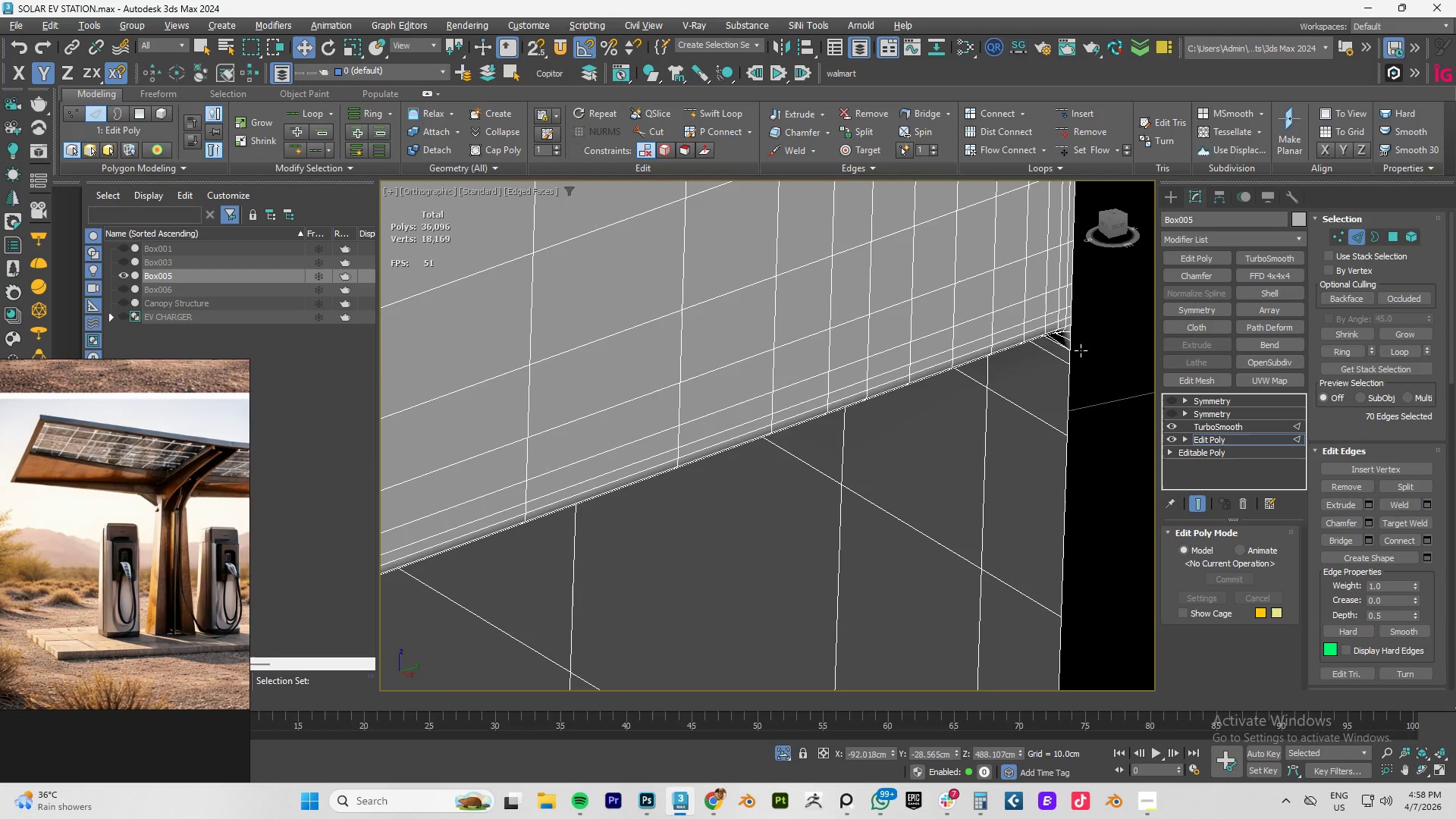 
hold_key(key=AltLeft, duration=0.47)
scroll: coordinate [1031, 322], scroll_direction: down, amount: 8.0
 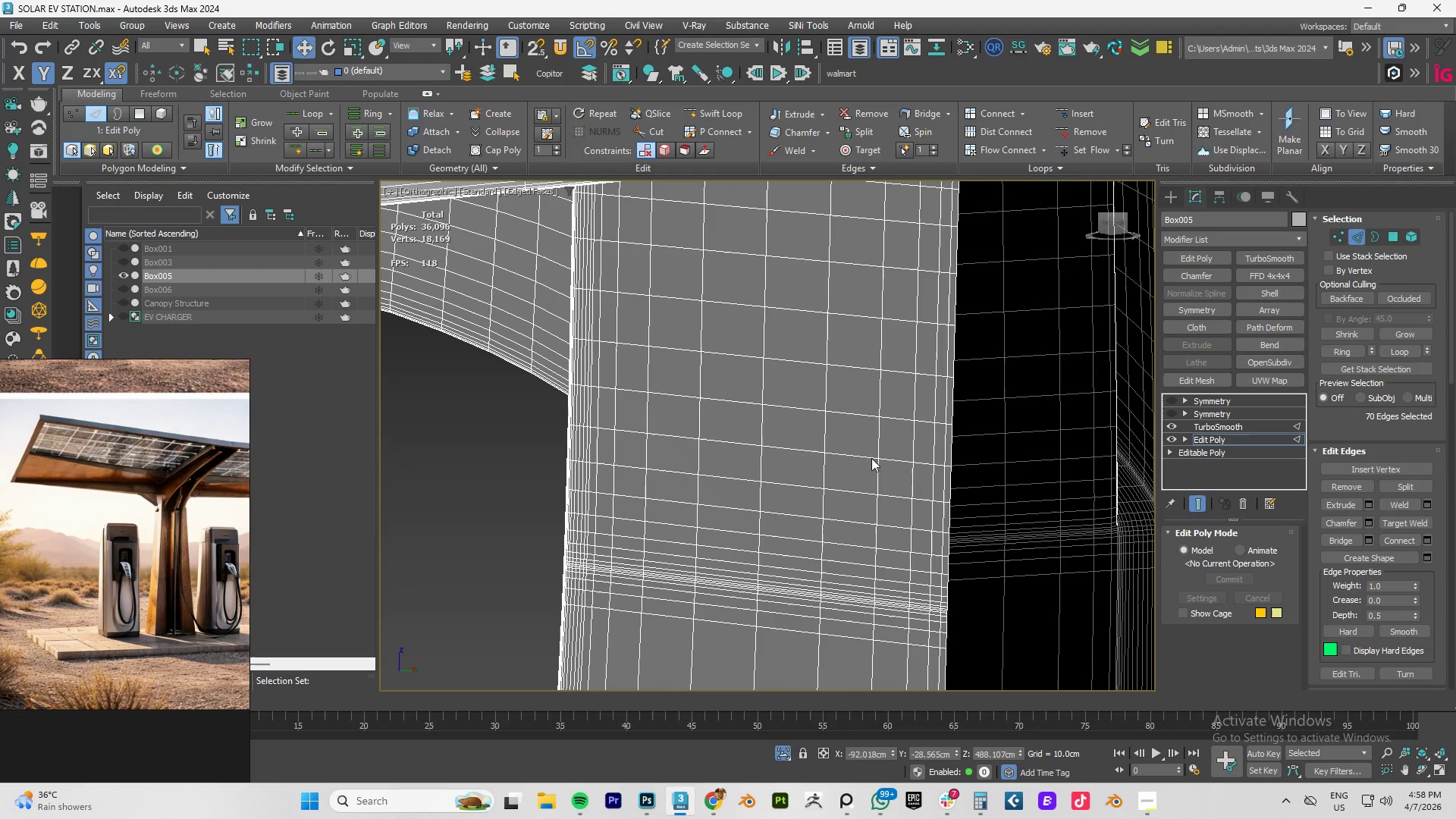 
hold_key(key=AltLeft, duration=0.62)
 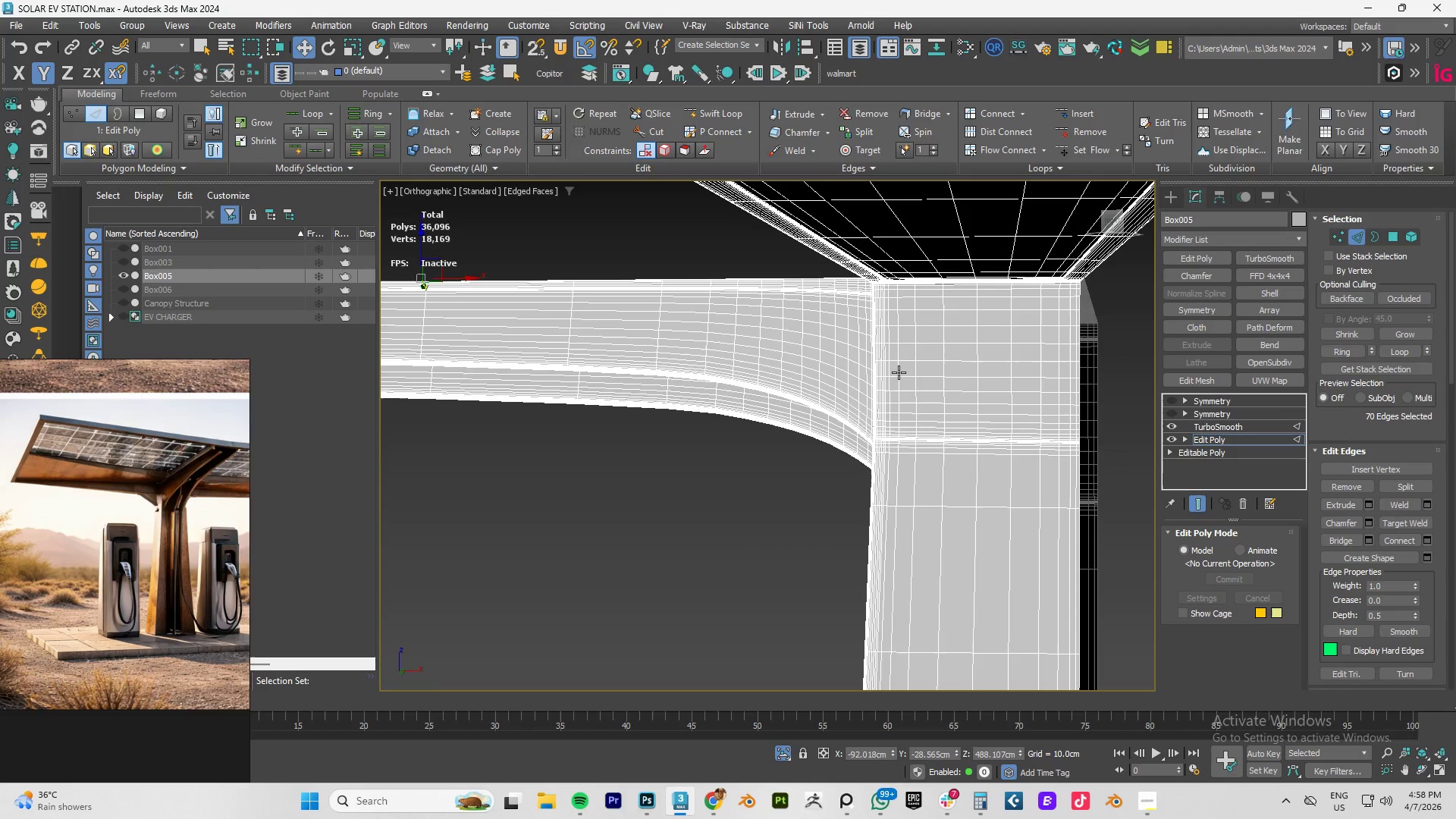 
scroll: coordinate [822, 410], scroll_direction: down, amount: 3.0
 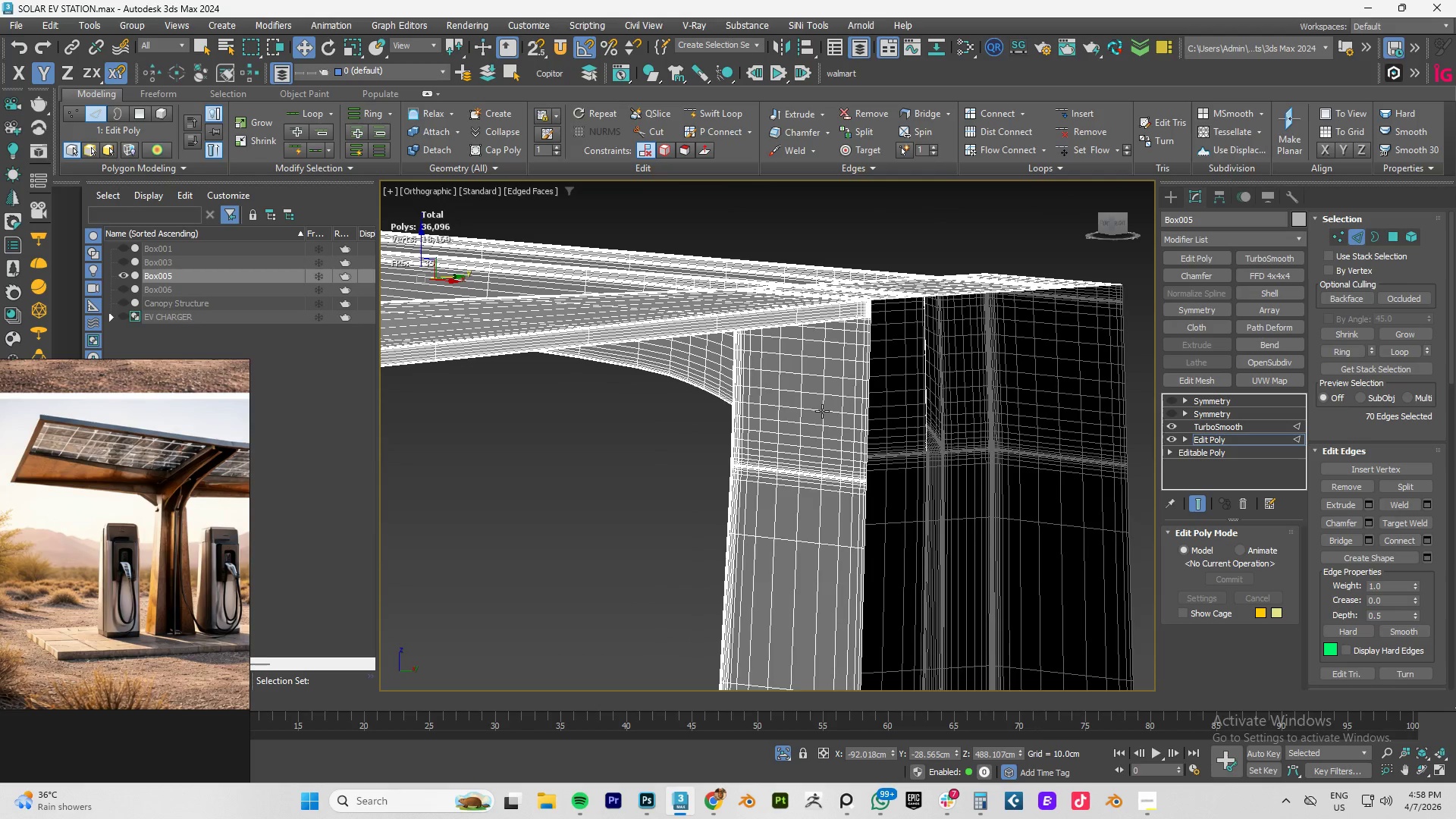 
hold_key(key=AltLeft, duration=0.53)
 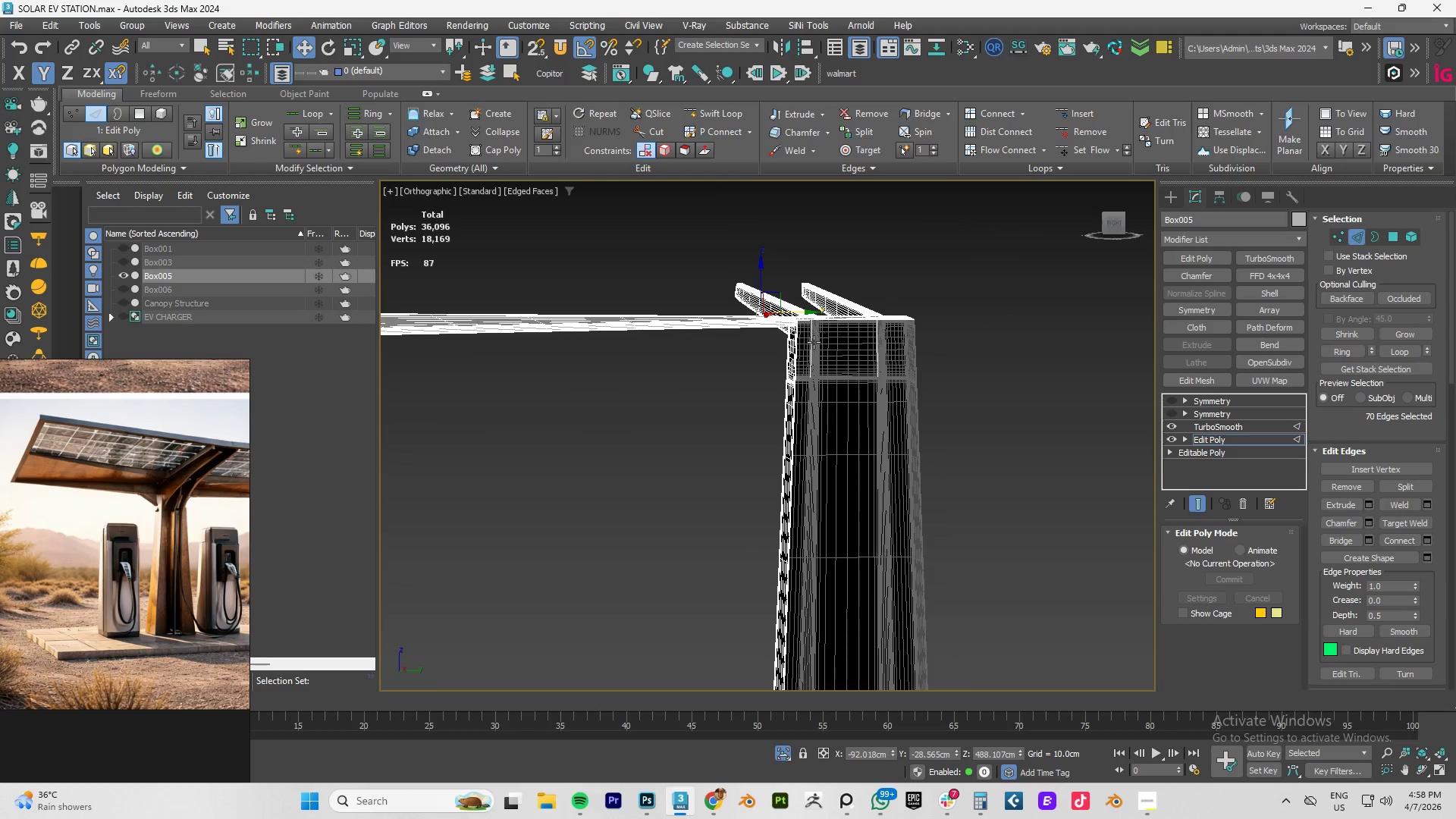 
scroll: coordinate [947, 331], scroll_direction: down, amount: 3.0
 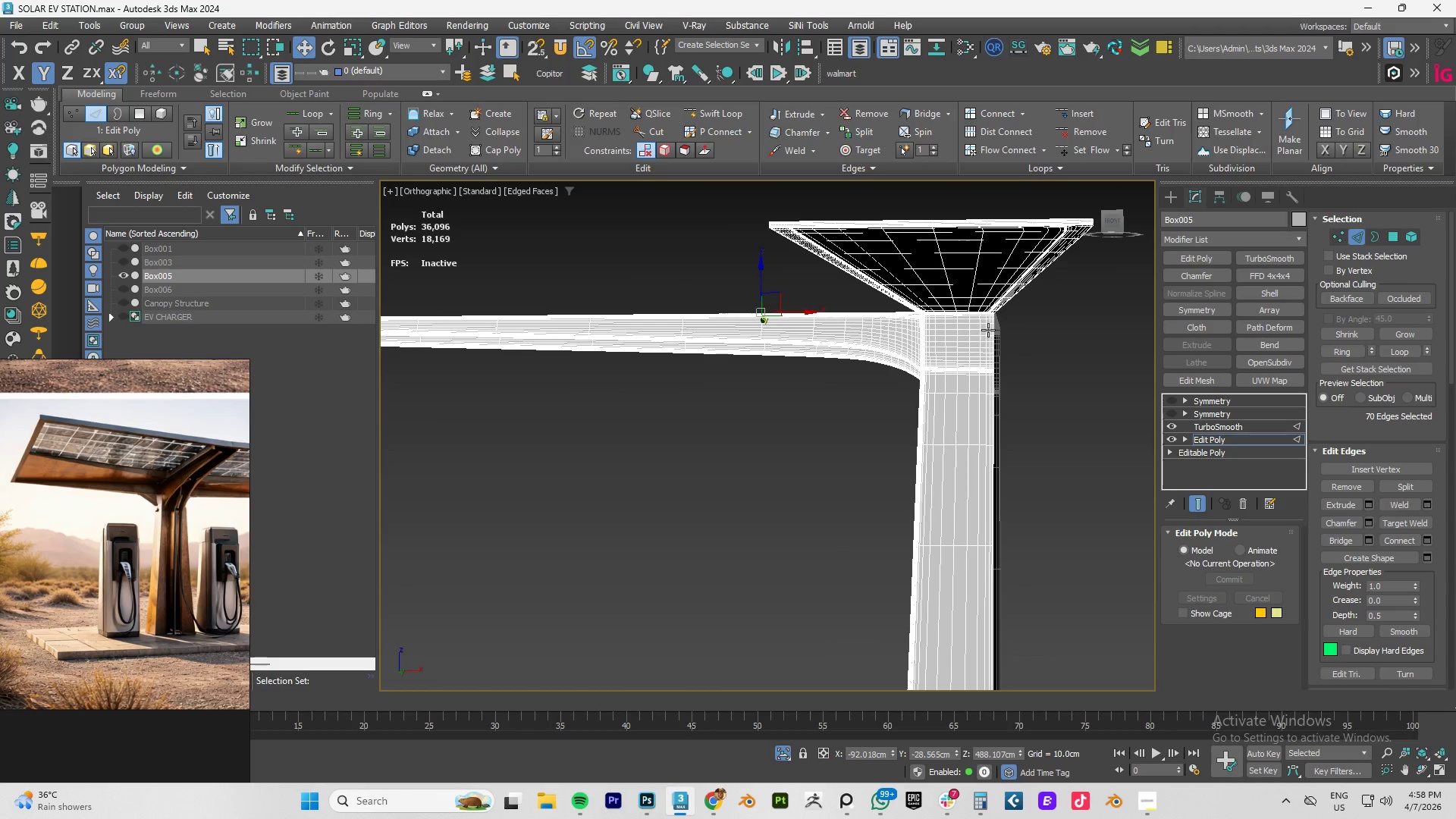 
hold_key(key=AltLeft, duration=0.53)
 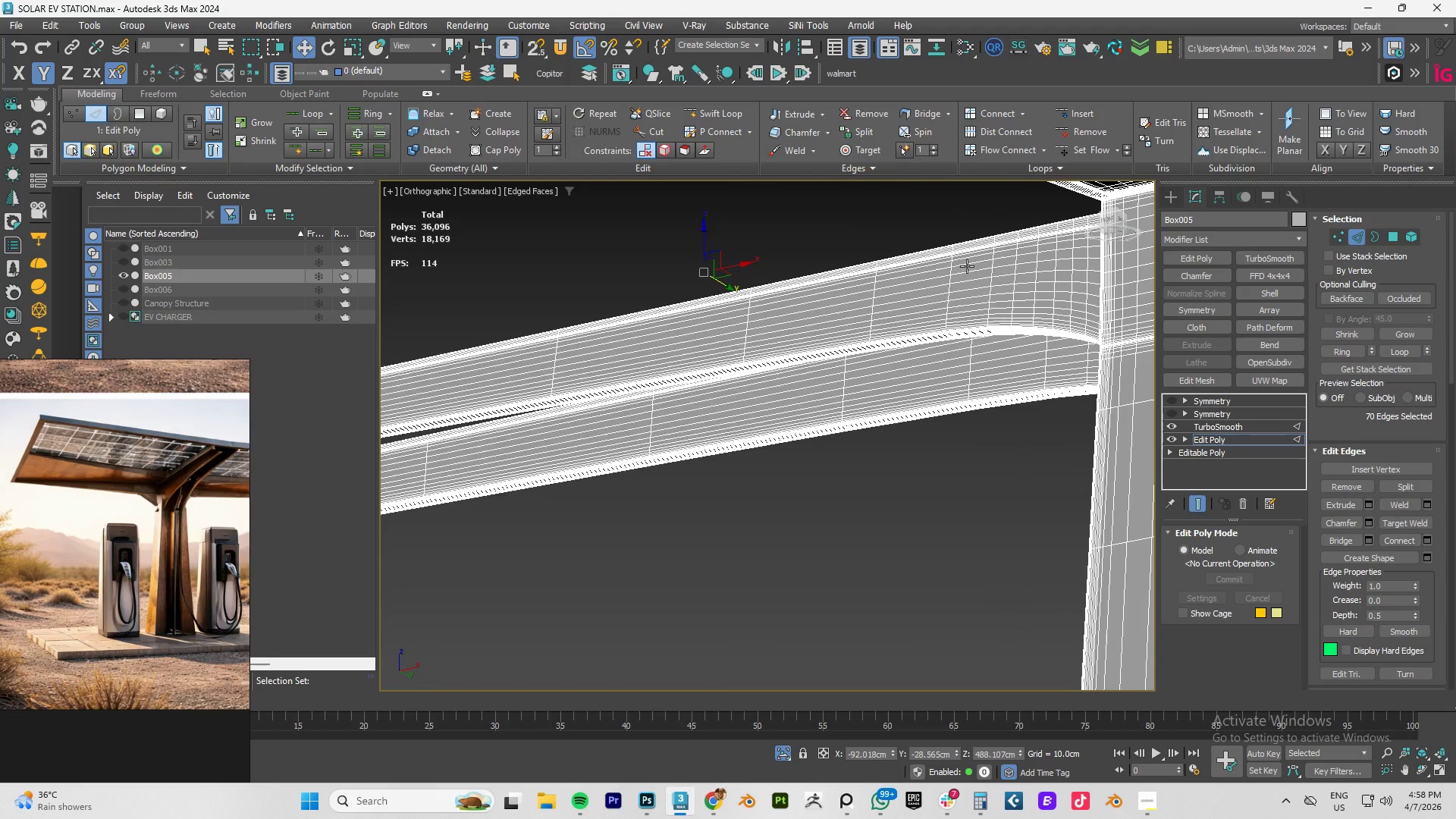 
scroll: coordinate [789, 328], scroll_direction: up, amount: 3.0
 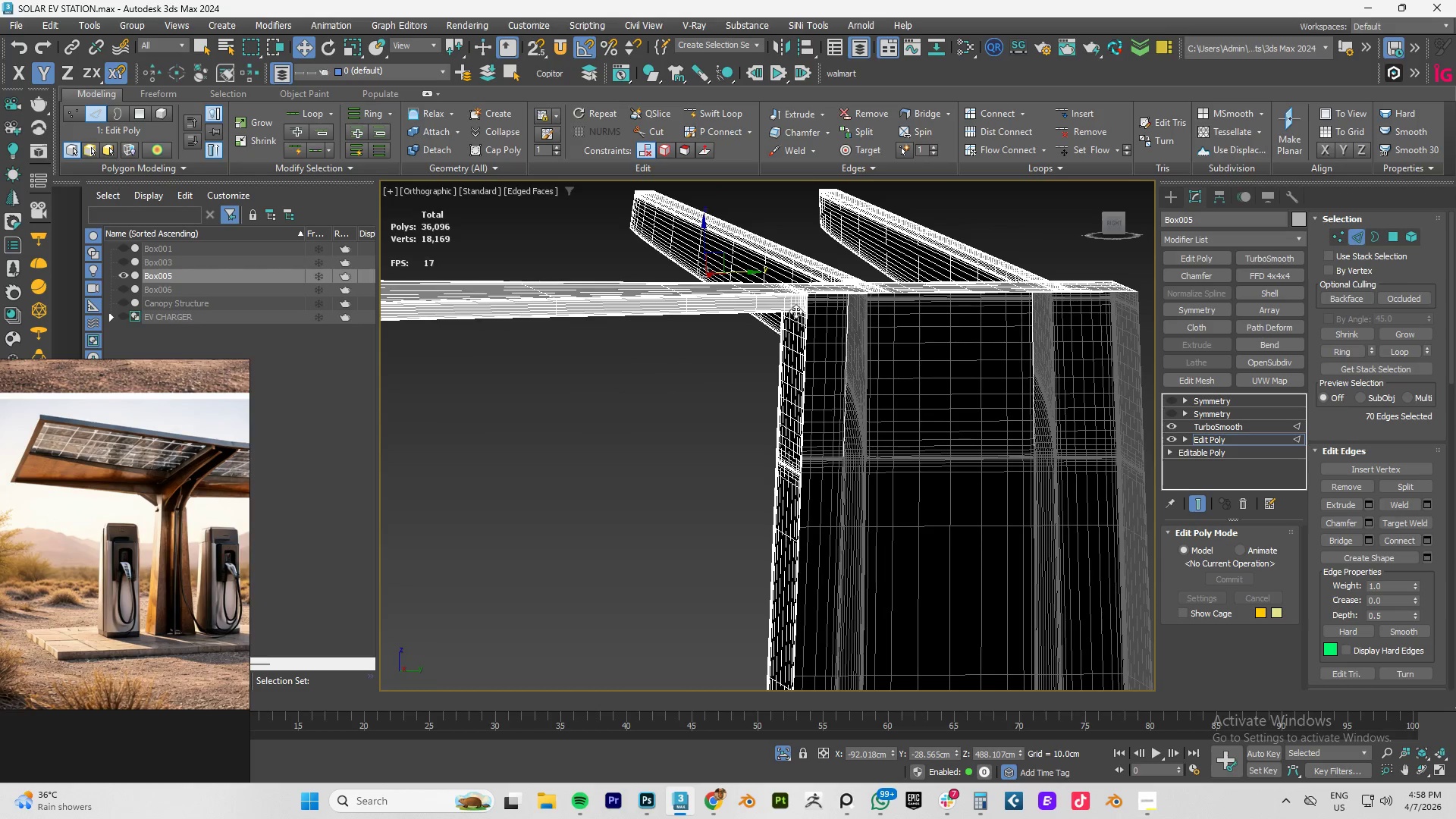 
scroll: coordinate [971, 297], scroll_direction: down, amount: 6.0
 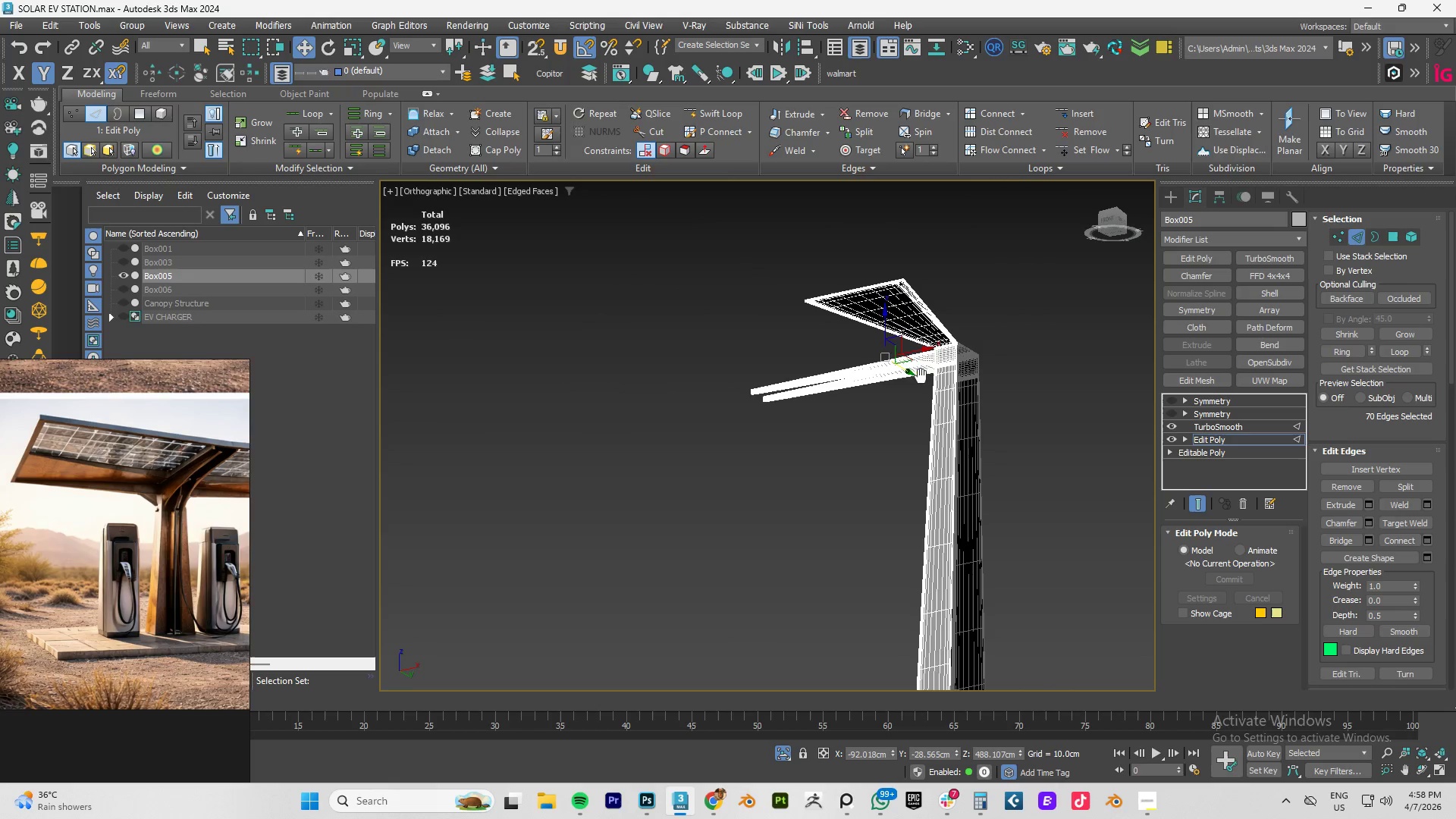 
hold_key(key=AltLeft, duration=0.61)
 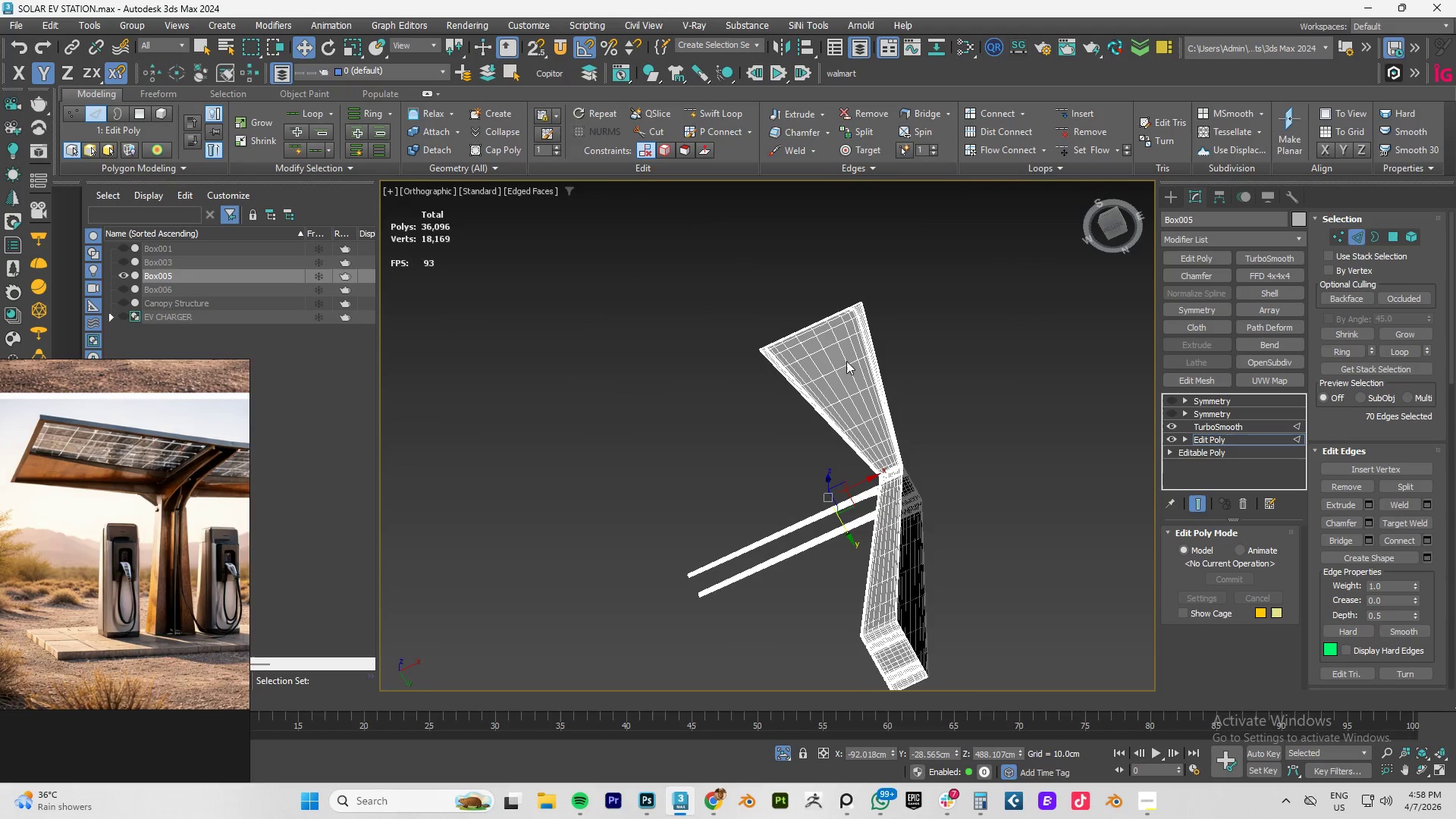 
scroll: coordinate [827, 315], scroll_direction: up, amount: 5.0
 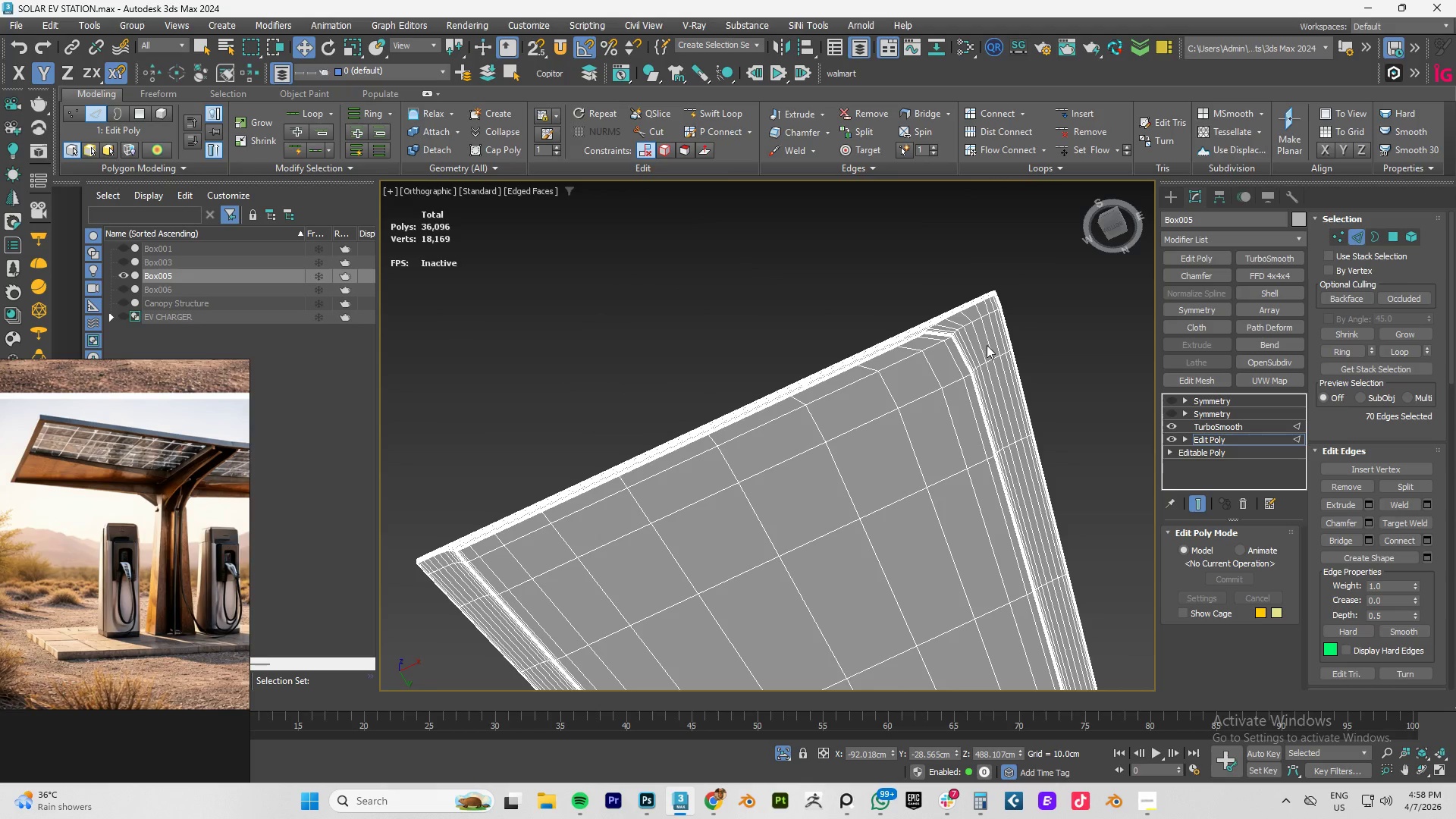 
hold_key(key=AltLeft, duration=0.75)
 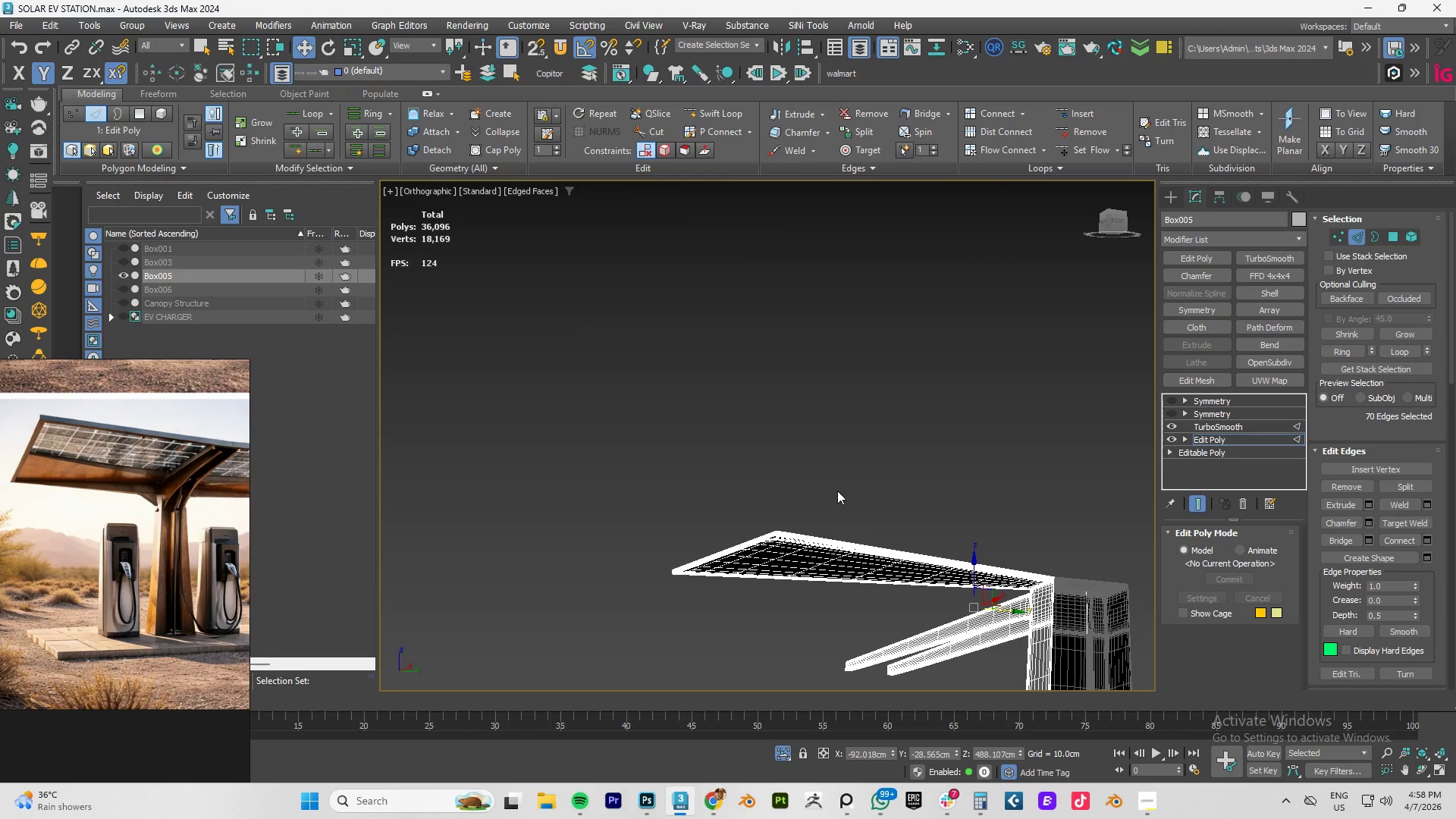 
scroll: coordinate [981, 342], scroll_direction: down, amount: 3.0
 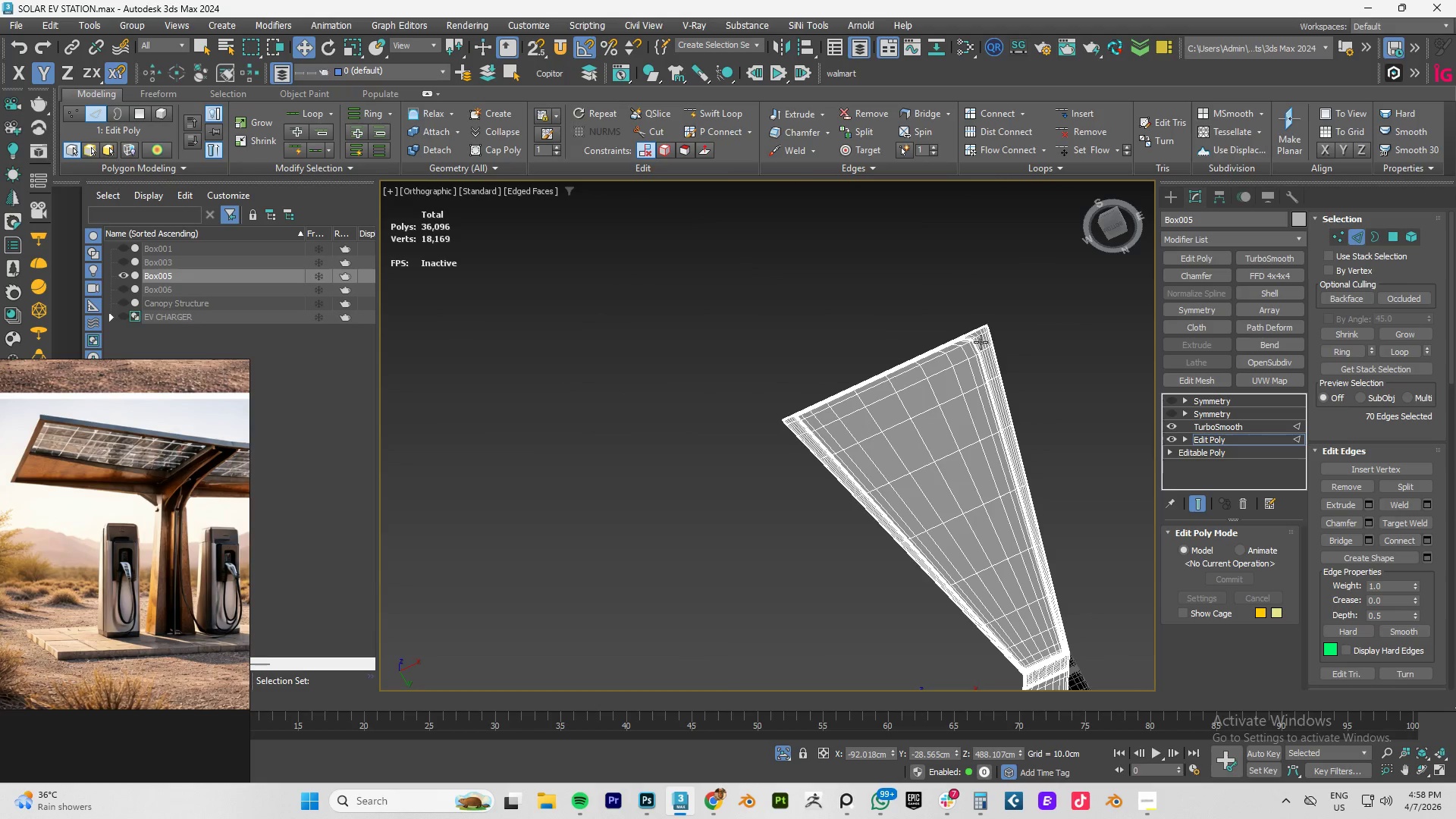 
hold_key(key=AltLeft, duration=0.47)
 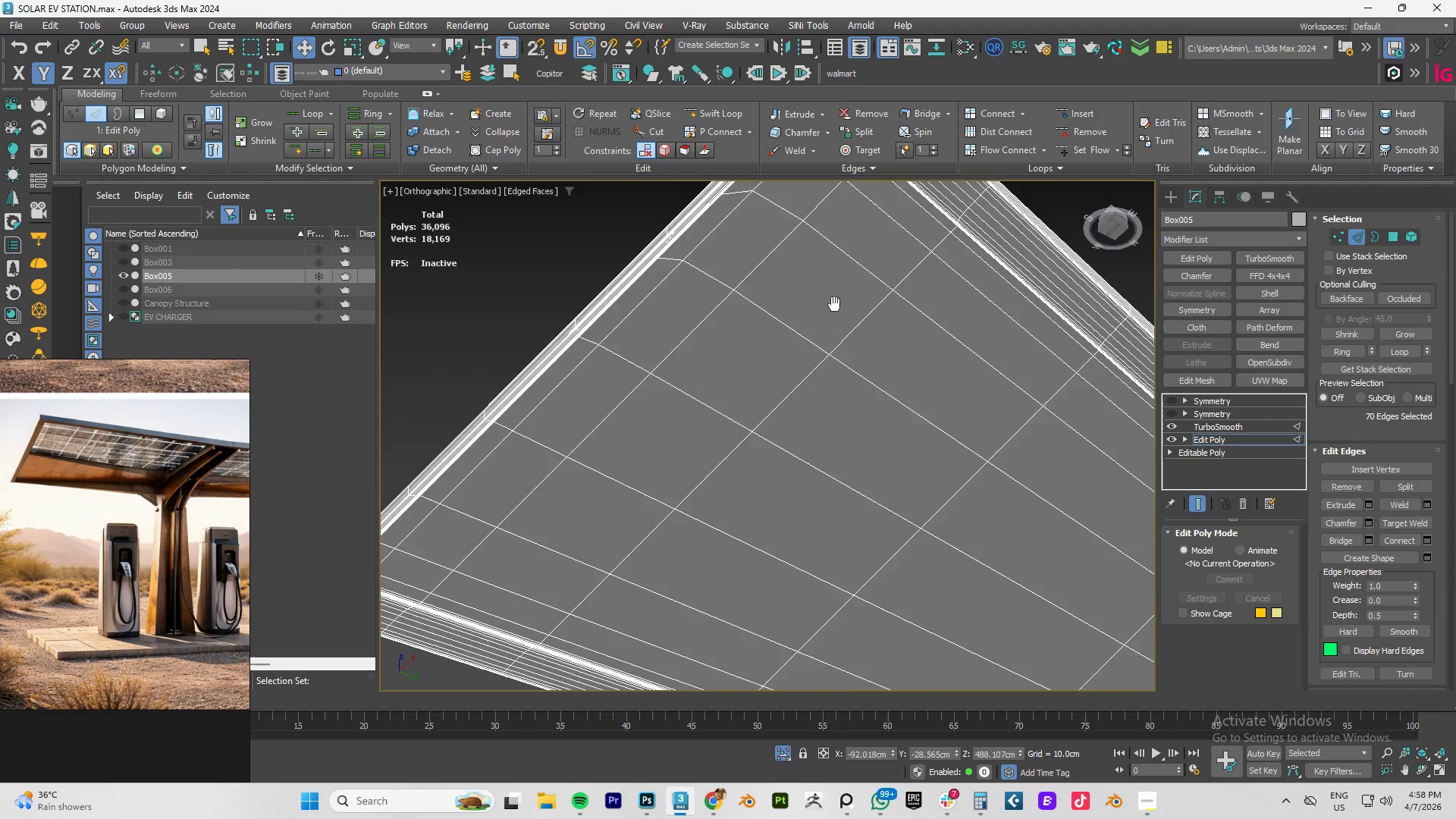 
scroll: coordinate [793, 542], scroll_direction: up, amount: 4.0
 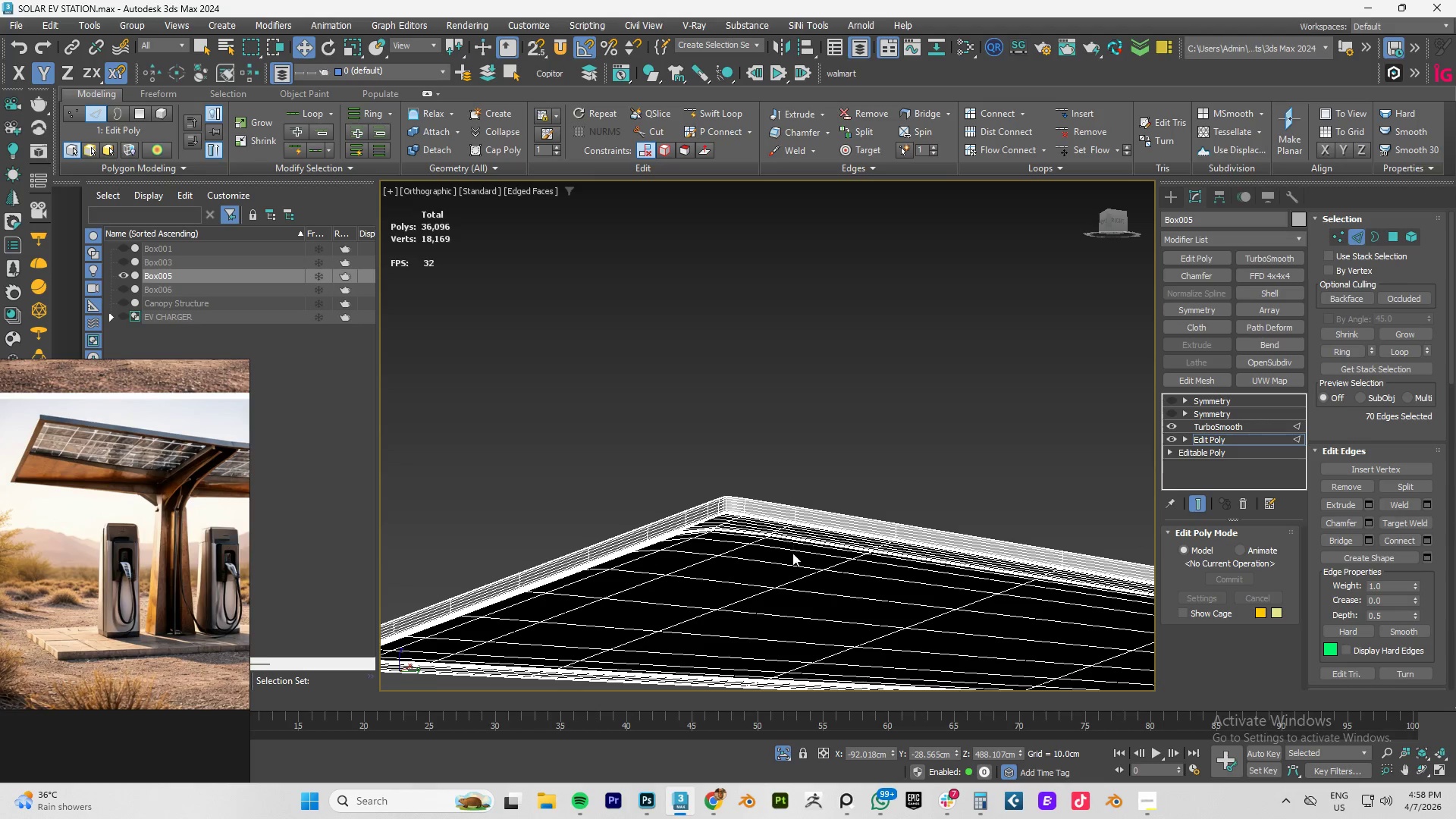 
hold_key(key=AltLeft, duration=0.75)
 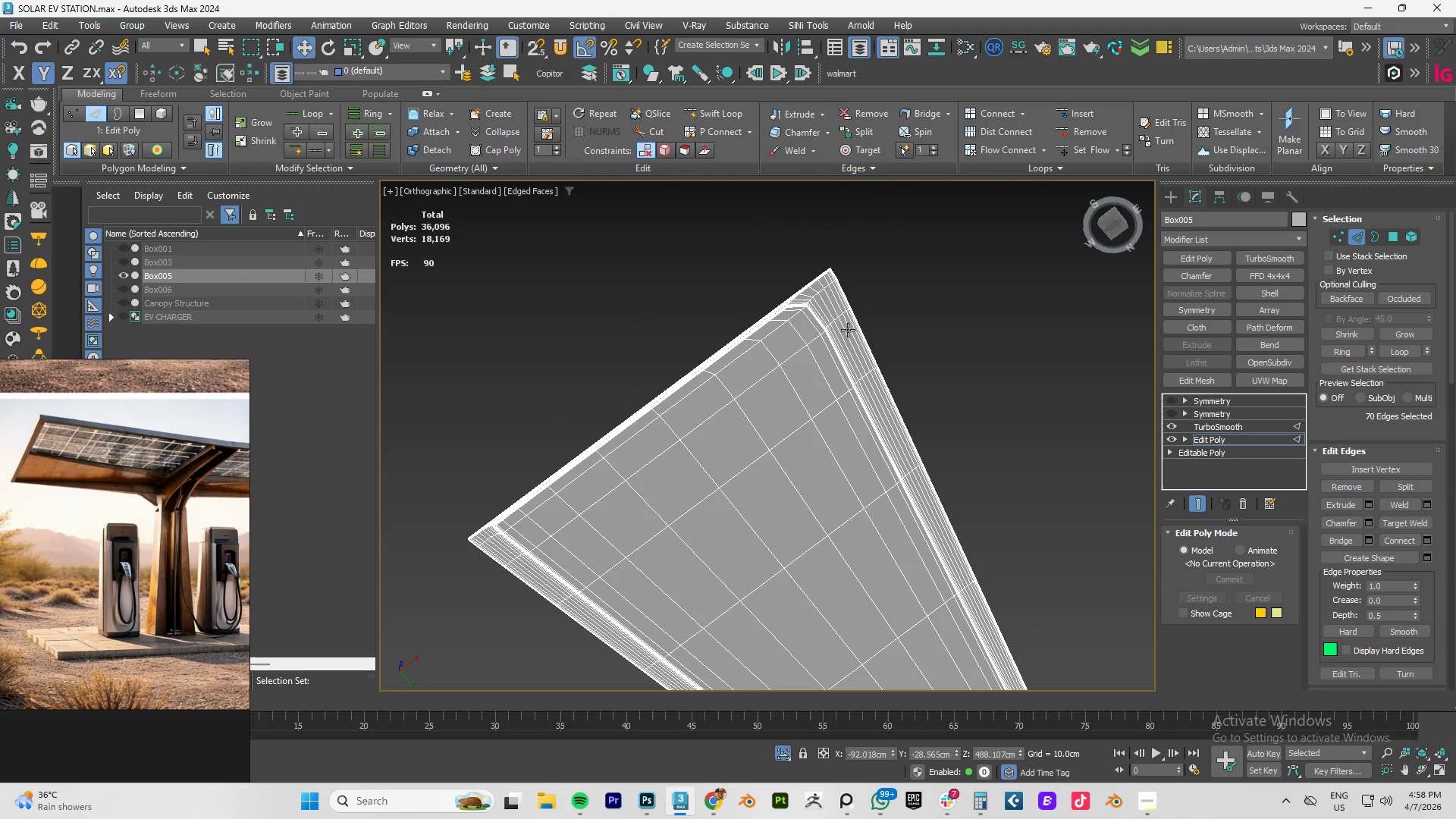 
scroll: coordinate [827, 256], scroll_direction: down, amount: 2.0
 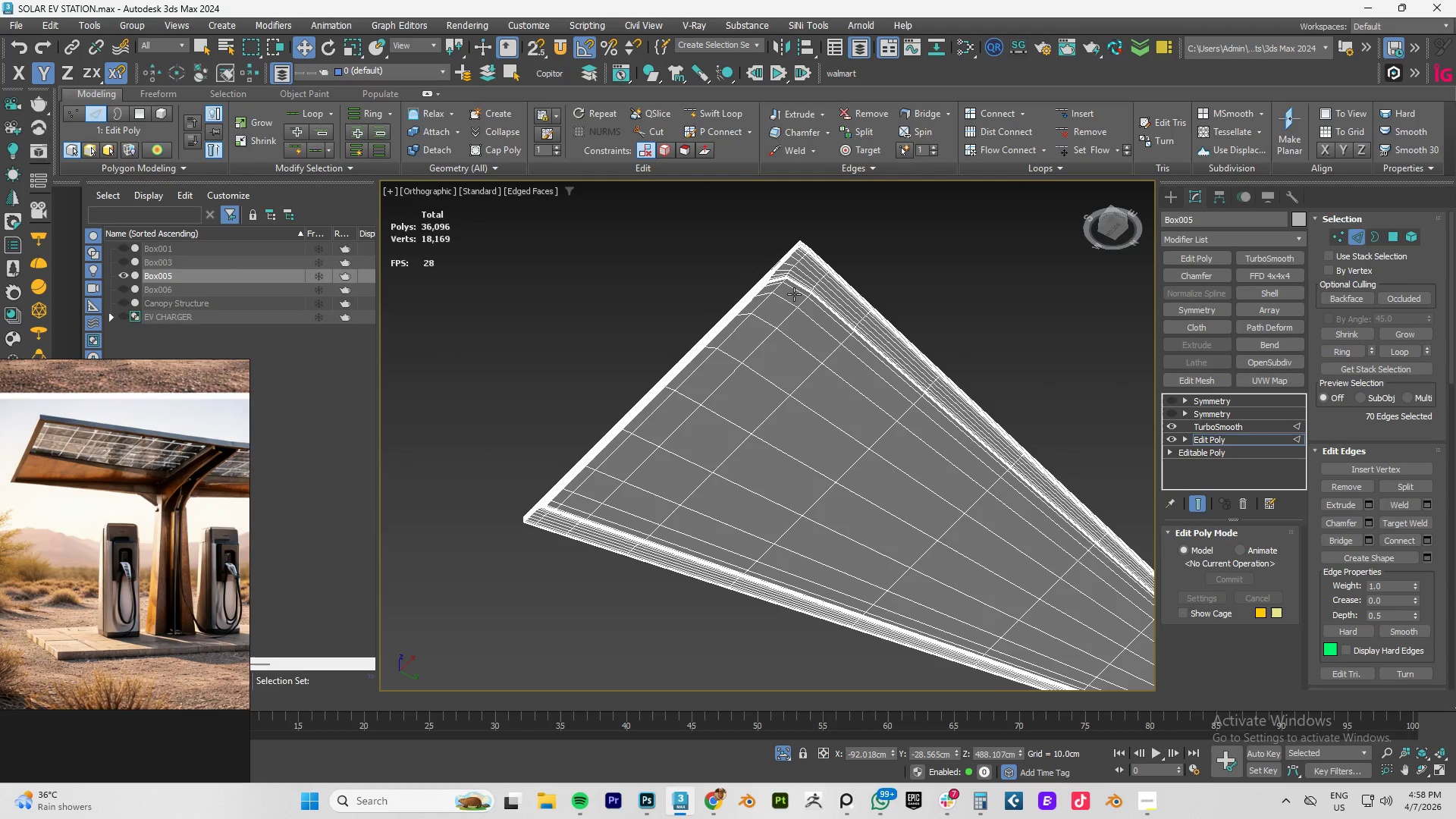 
scroll: coordinate [844, 297], scroll_direction: up, amount: 4.0
 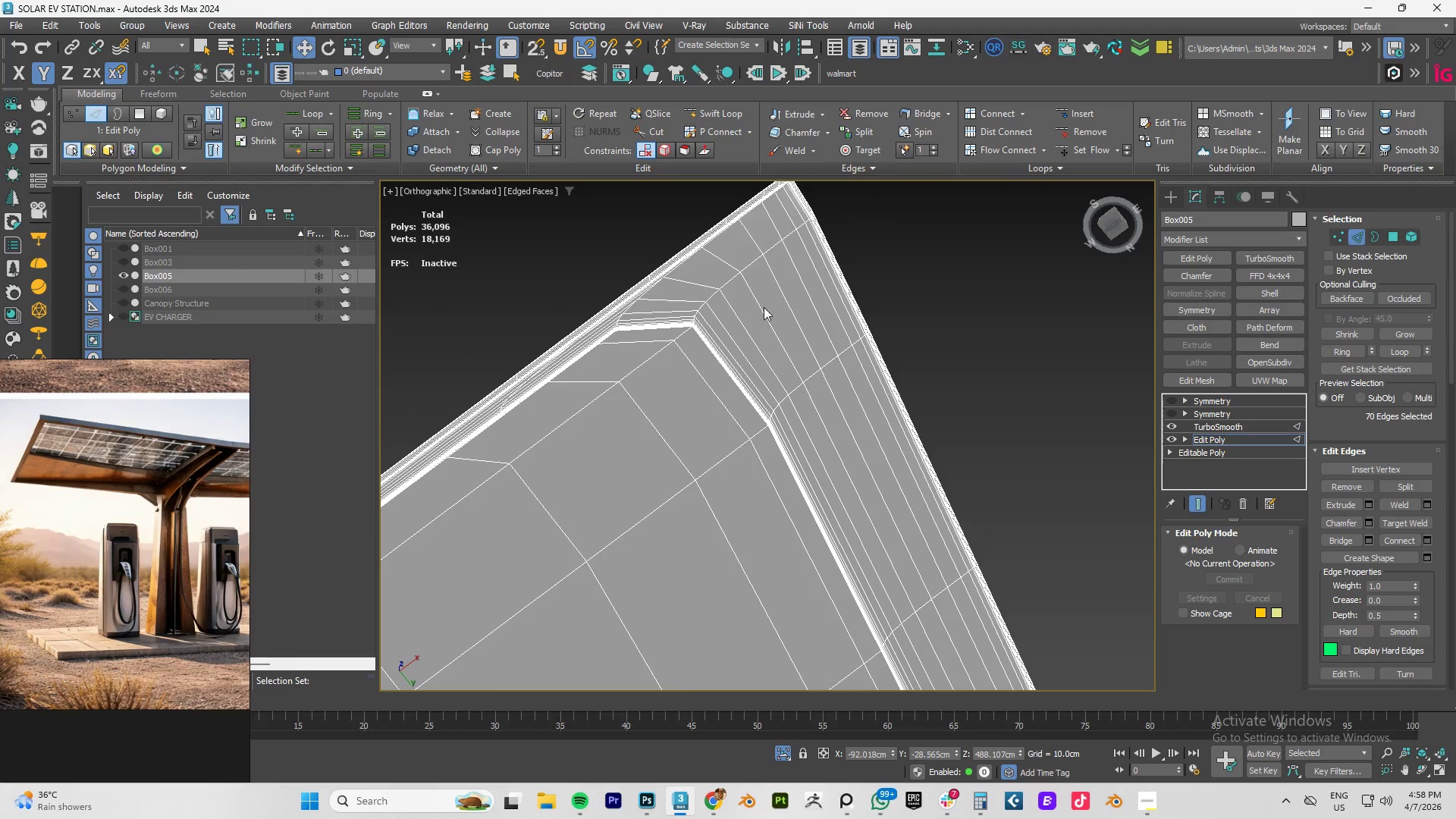 
hold_key(key=AltLeft, duration=0.55)
 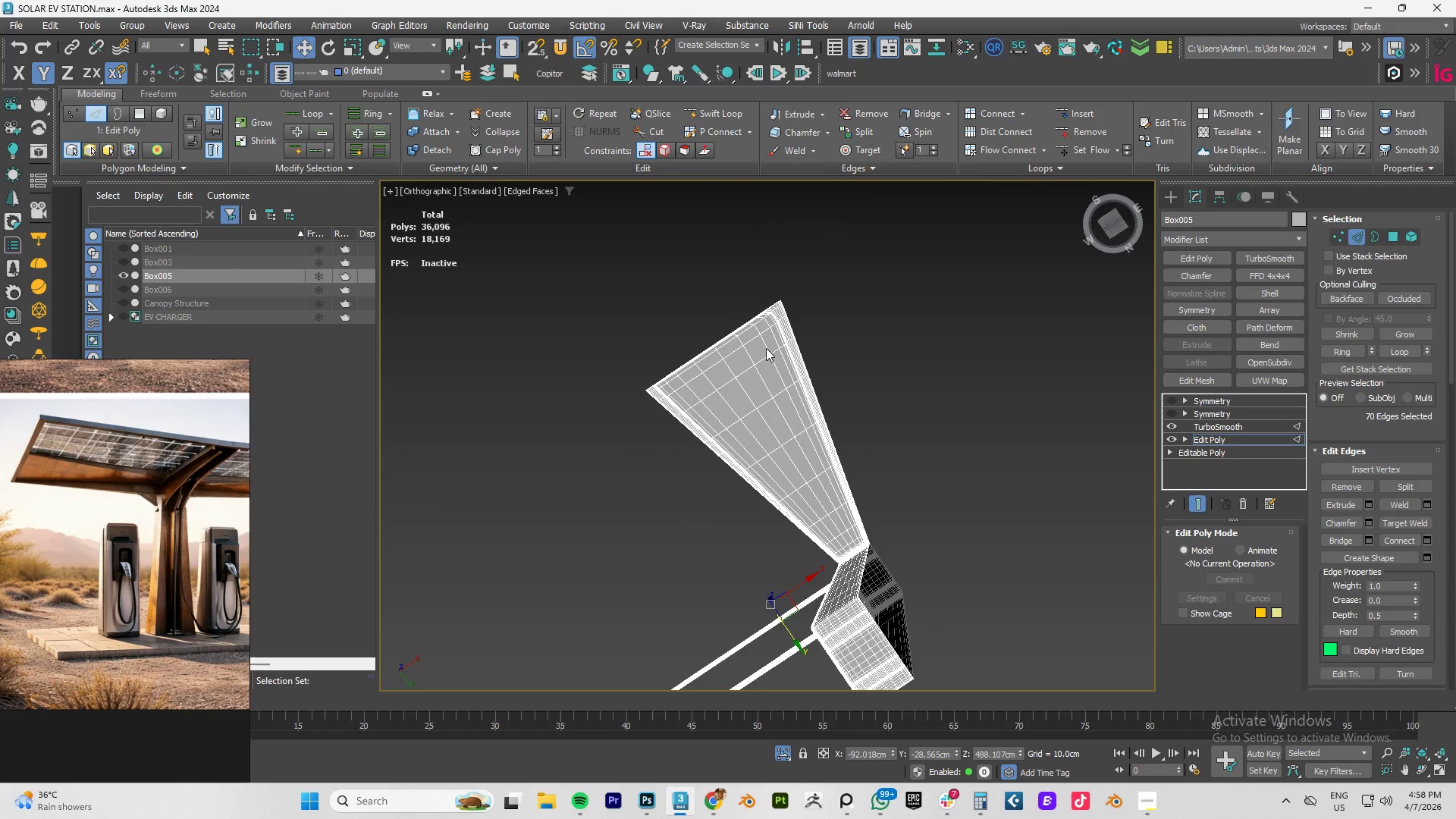 
scroll: coordinate [756, 330], scroll_direction: down, amount: 7.0
 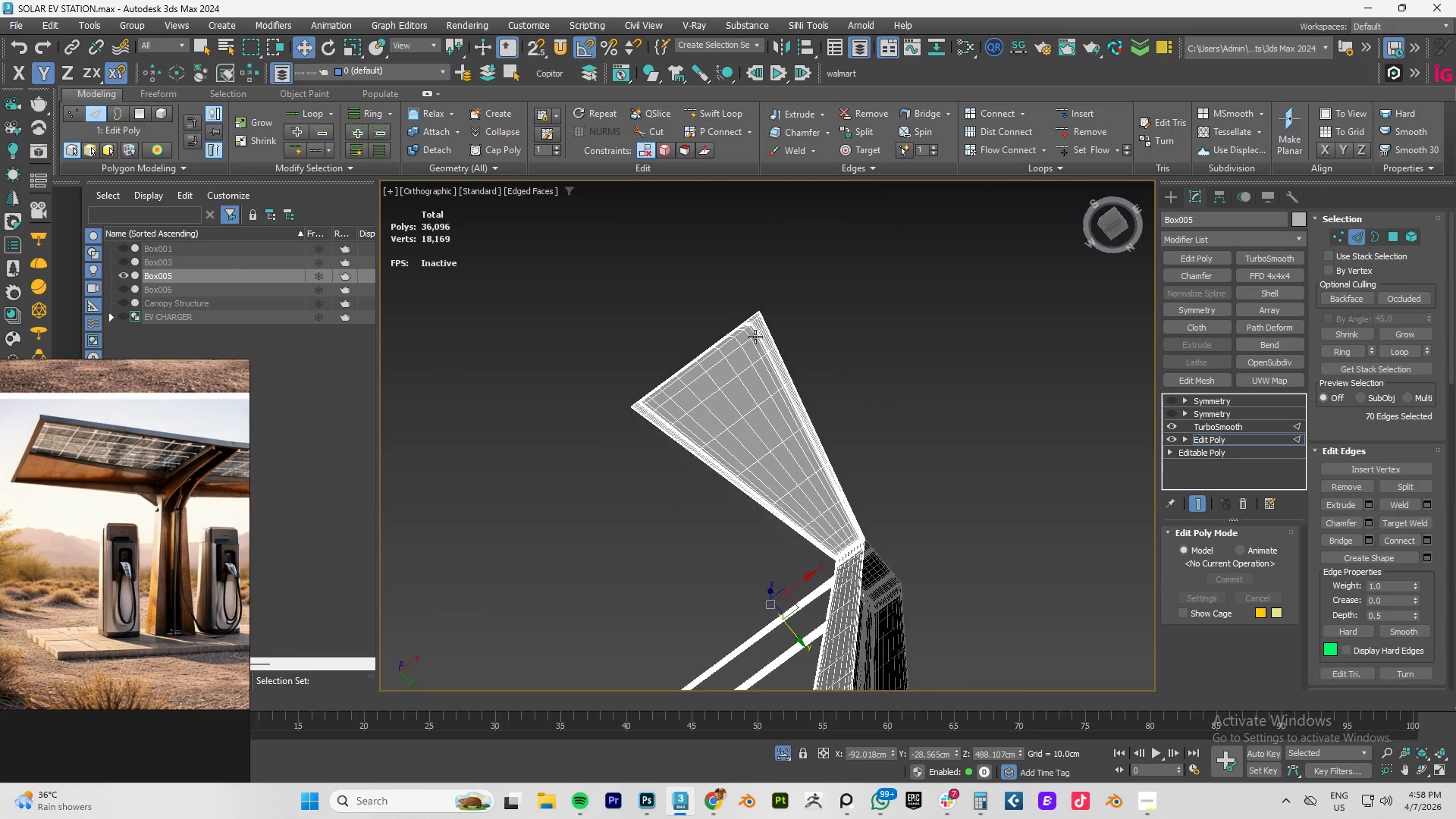 
key(Alt+1)
 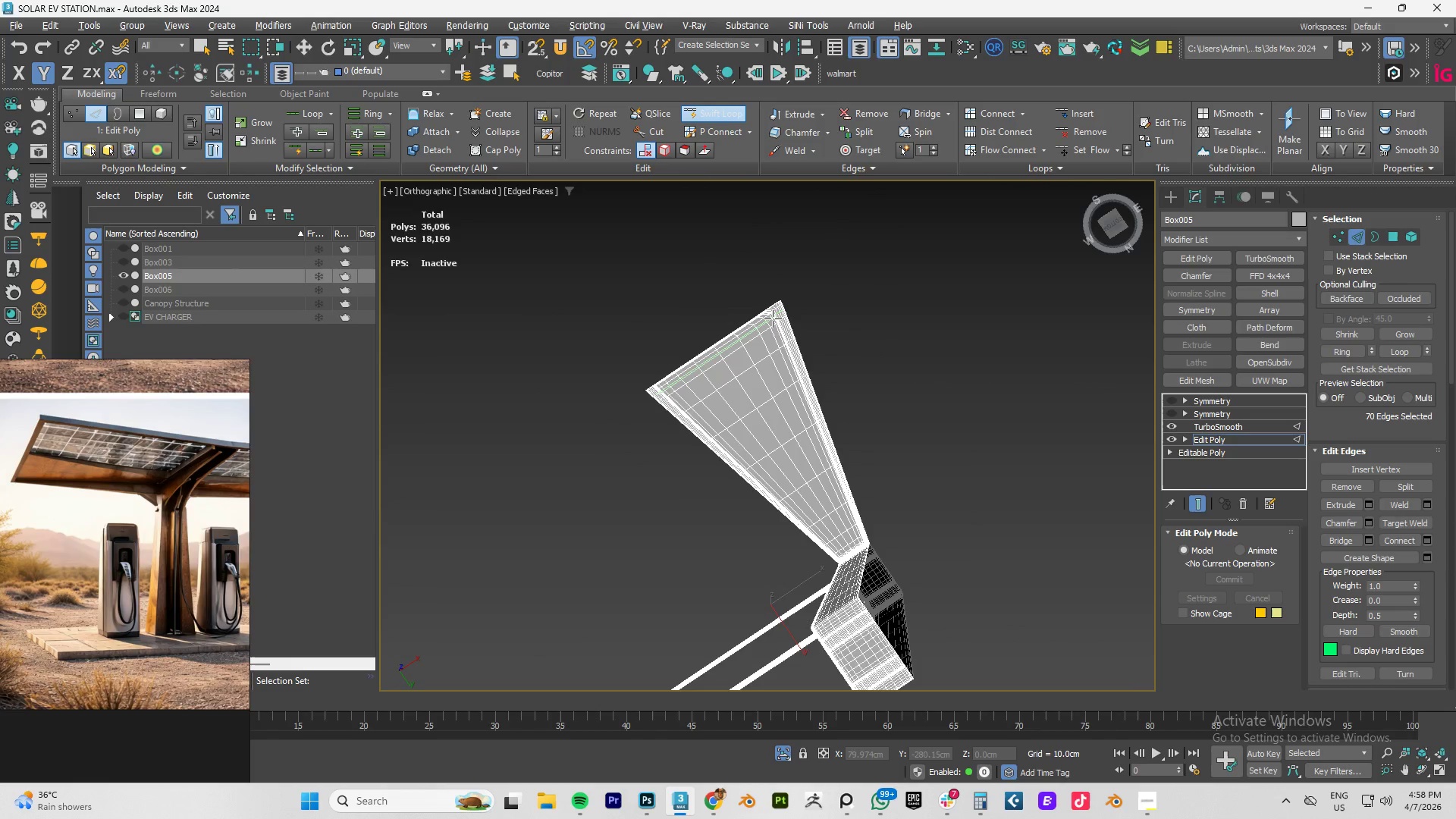 
scroll: coordinate [773, 318], scroll_direction: up, amount: 3.0
 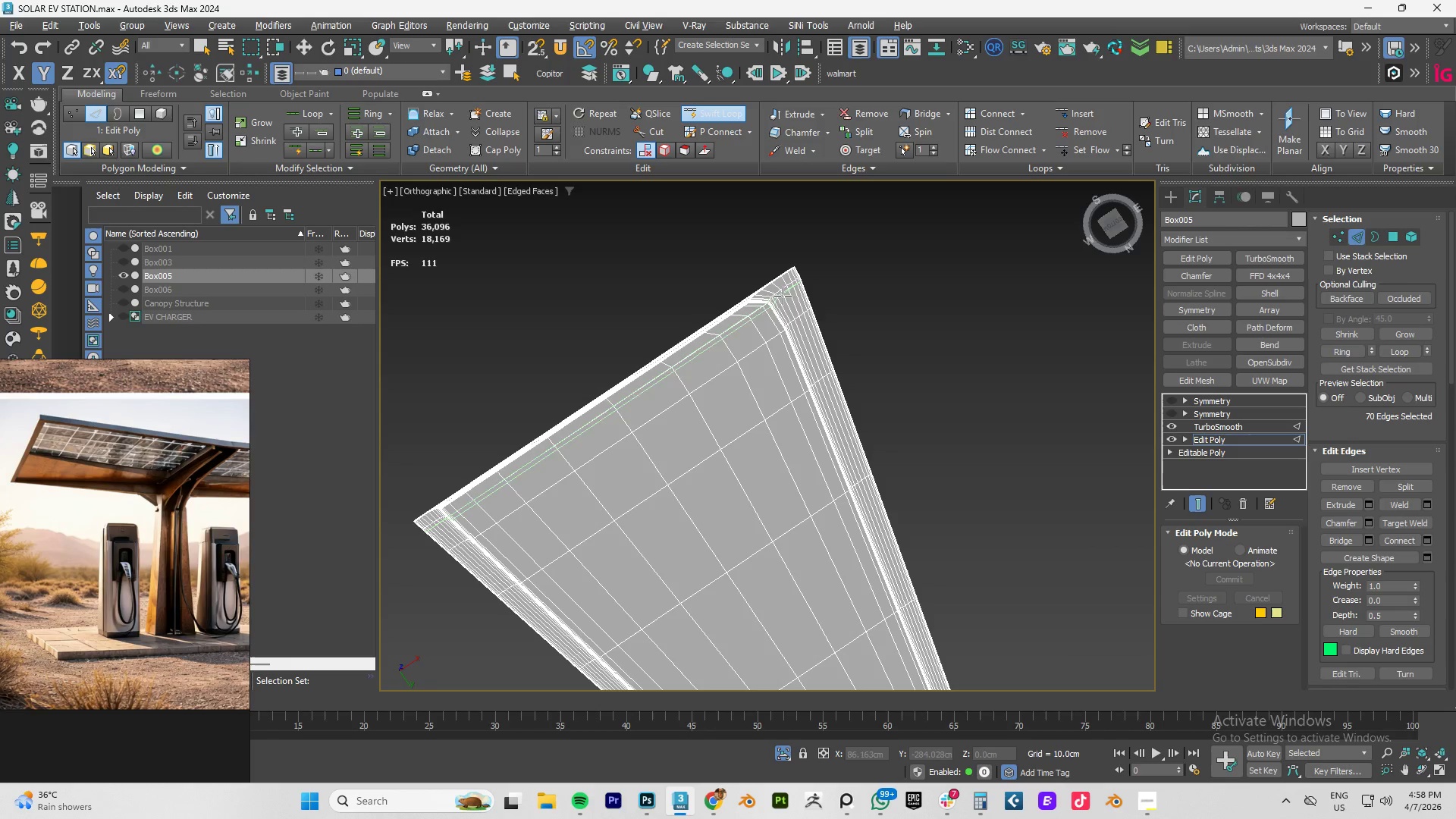 
left_click([783, 294])
 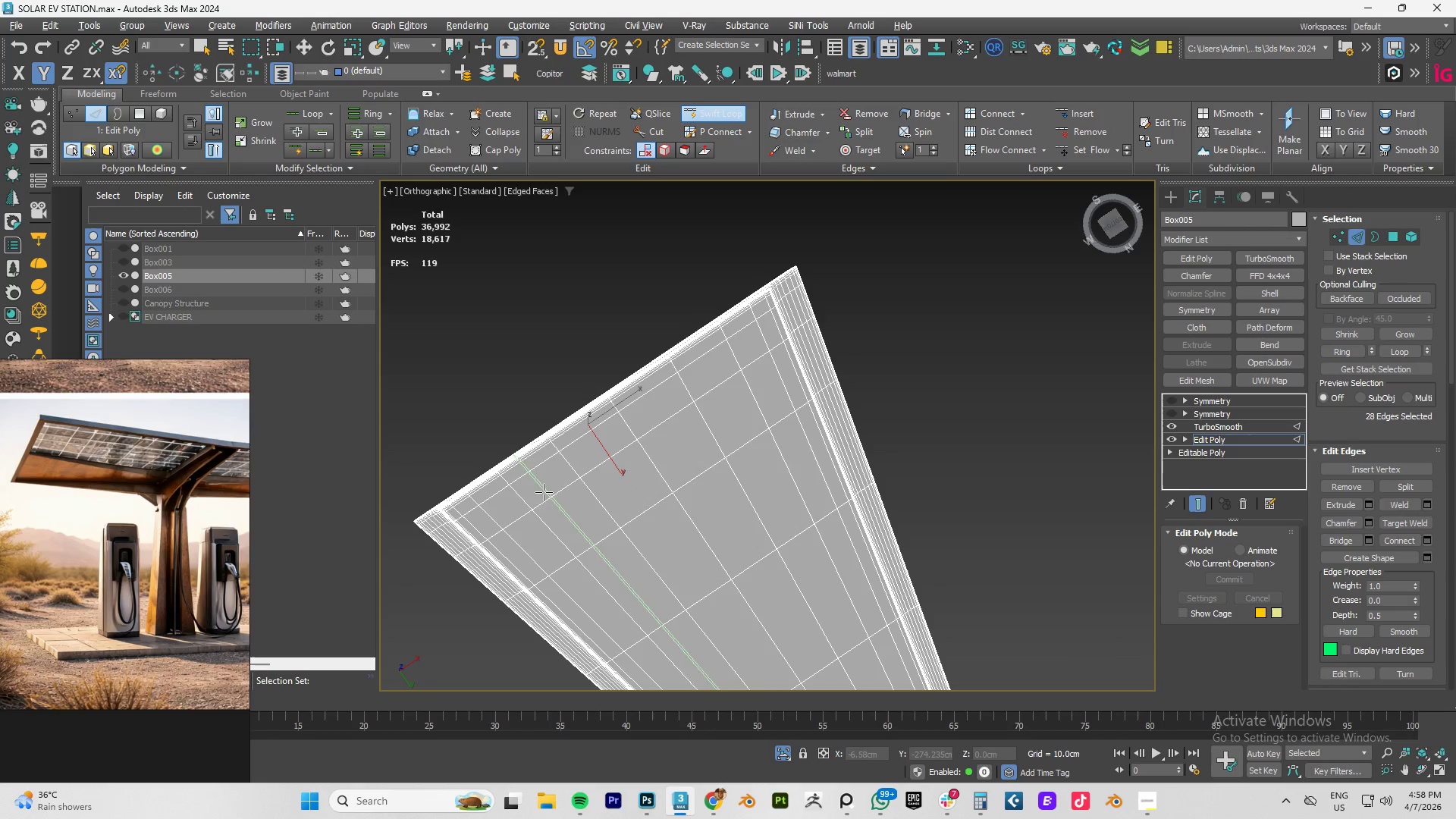 
right_click([454, 517])
 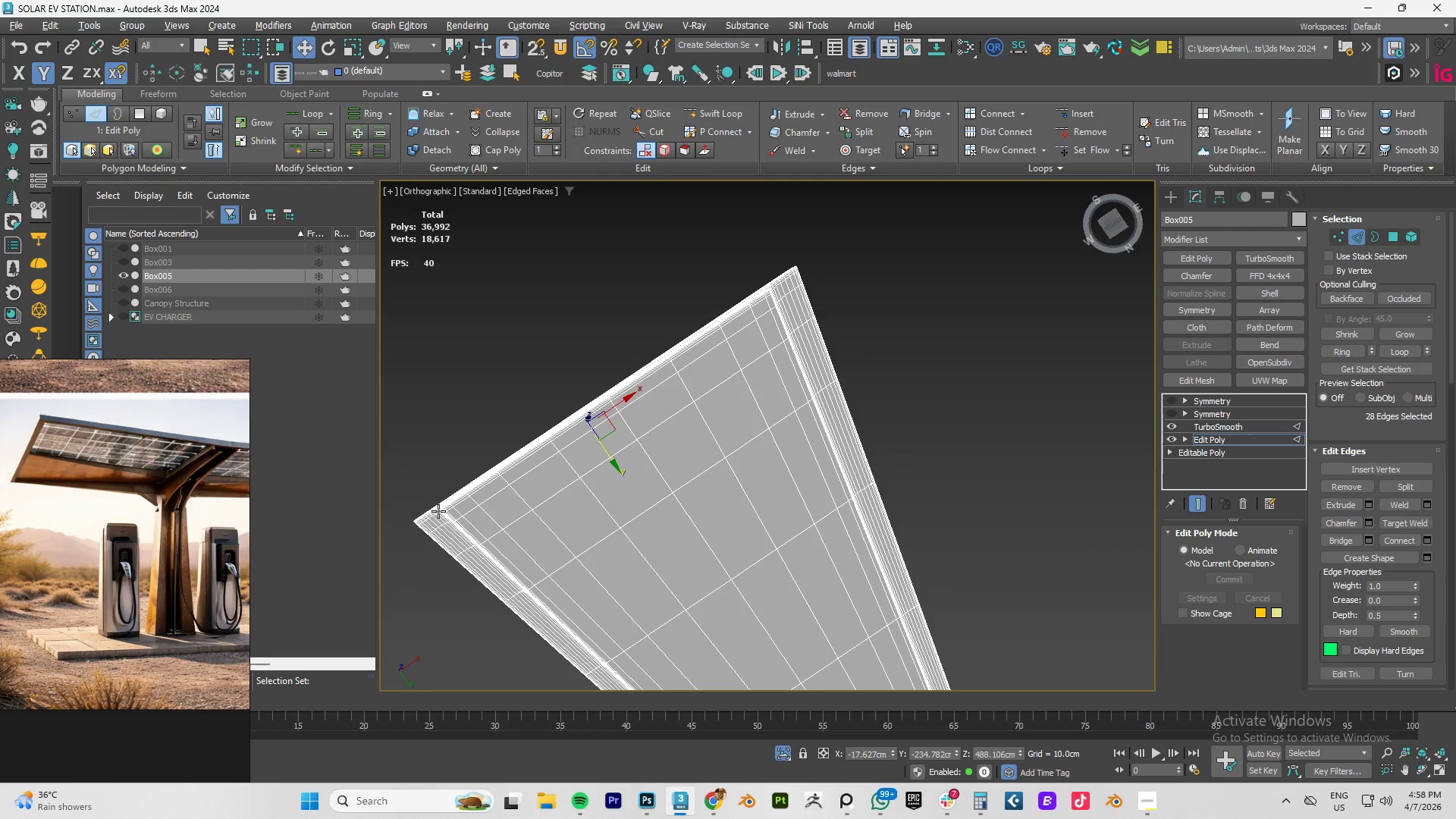 
scroll: coordinate [729, 379], scroll_direction: up, amount: 6.0
 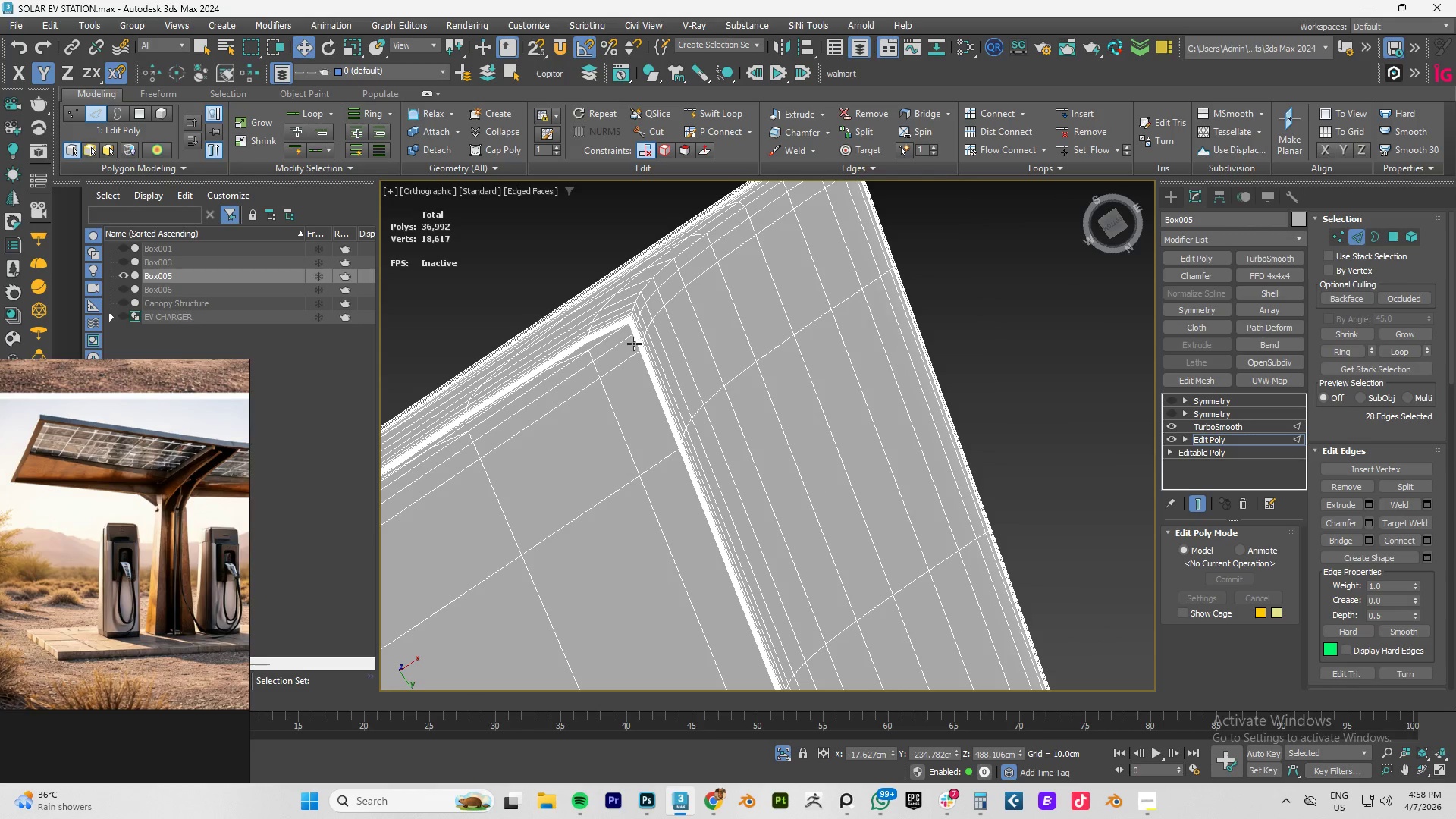 
key(Alt+AltLeft)
 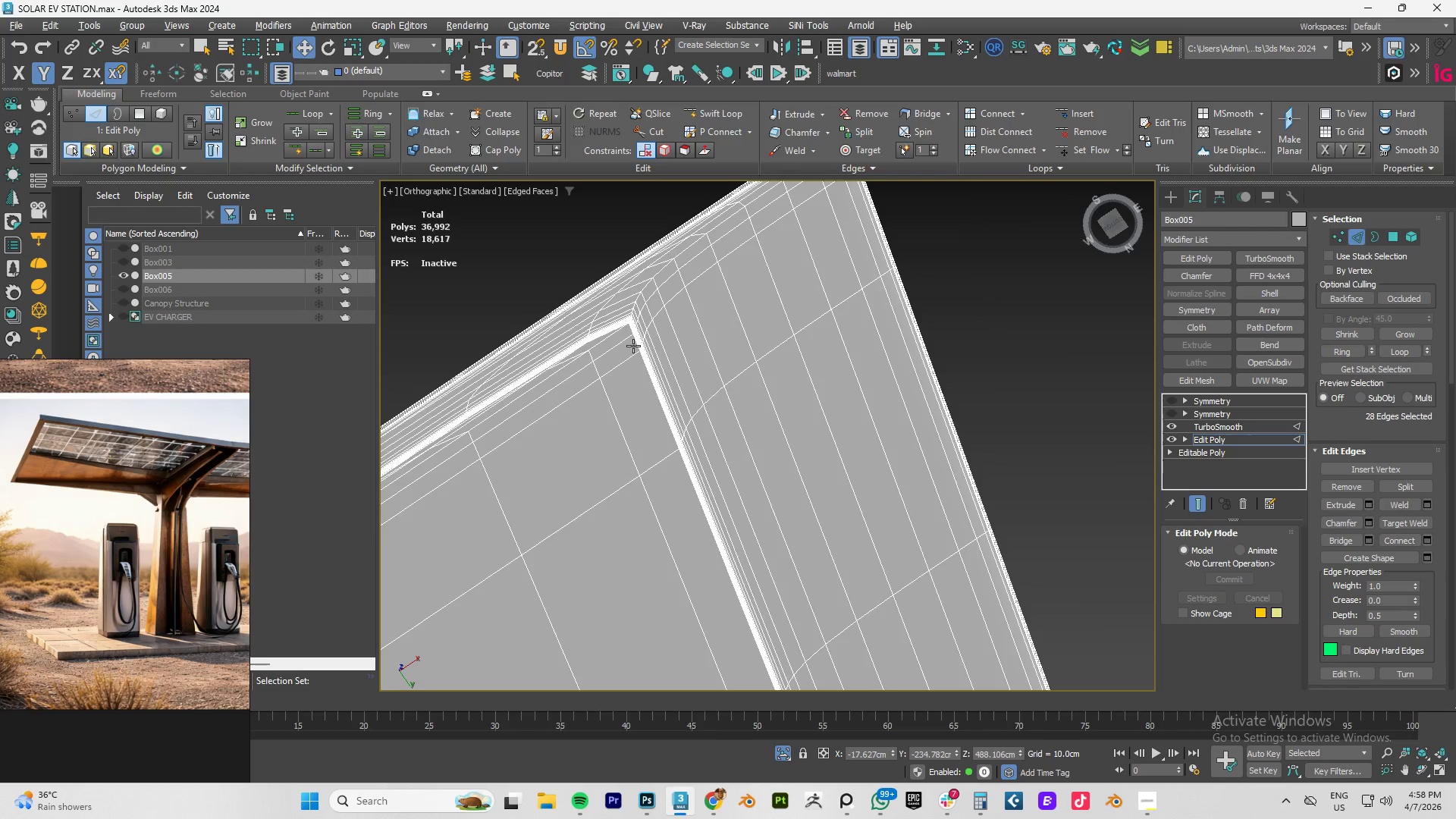 
key(Alt+1)
 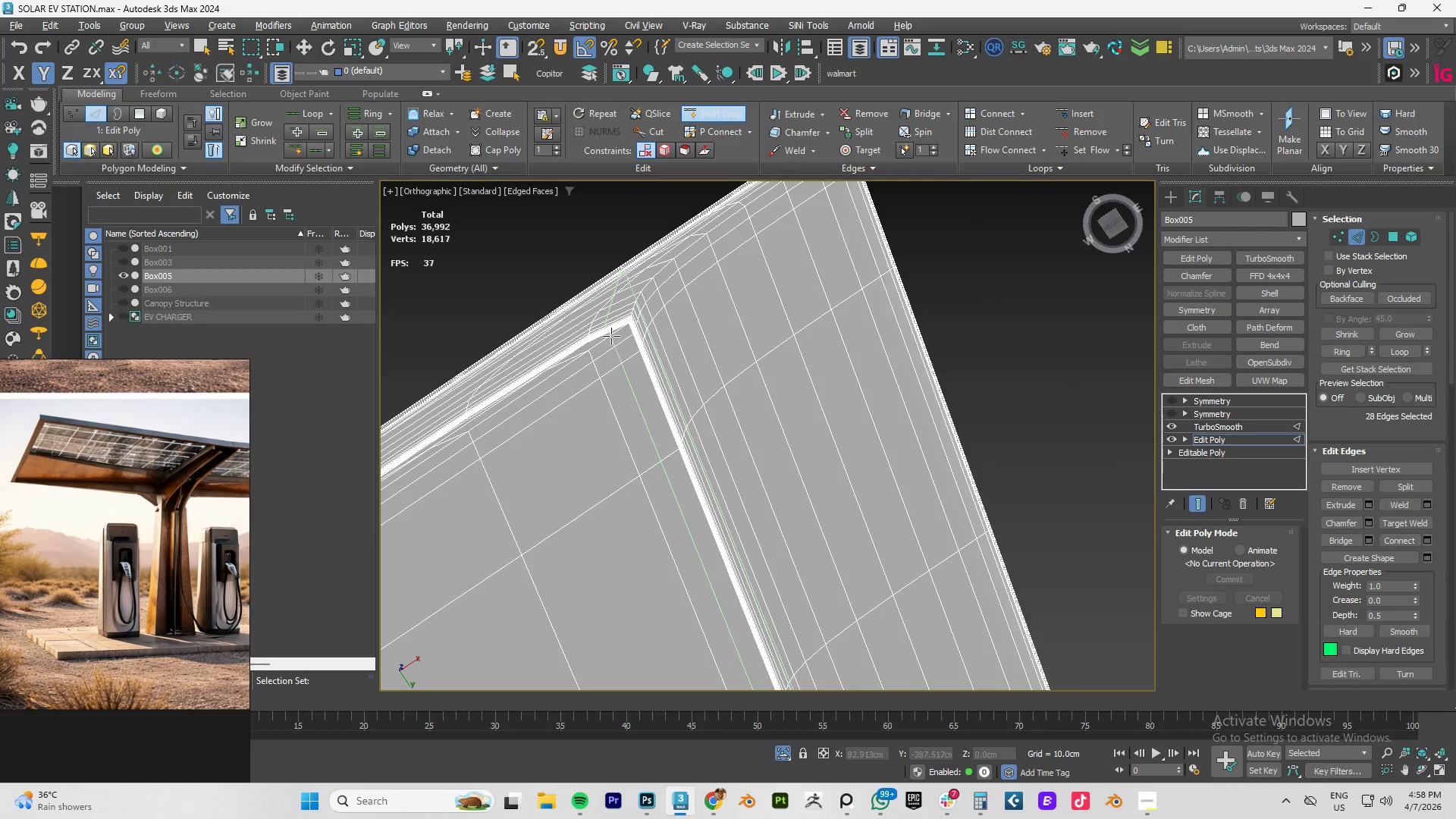 
left_click([611, 336])
 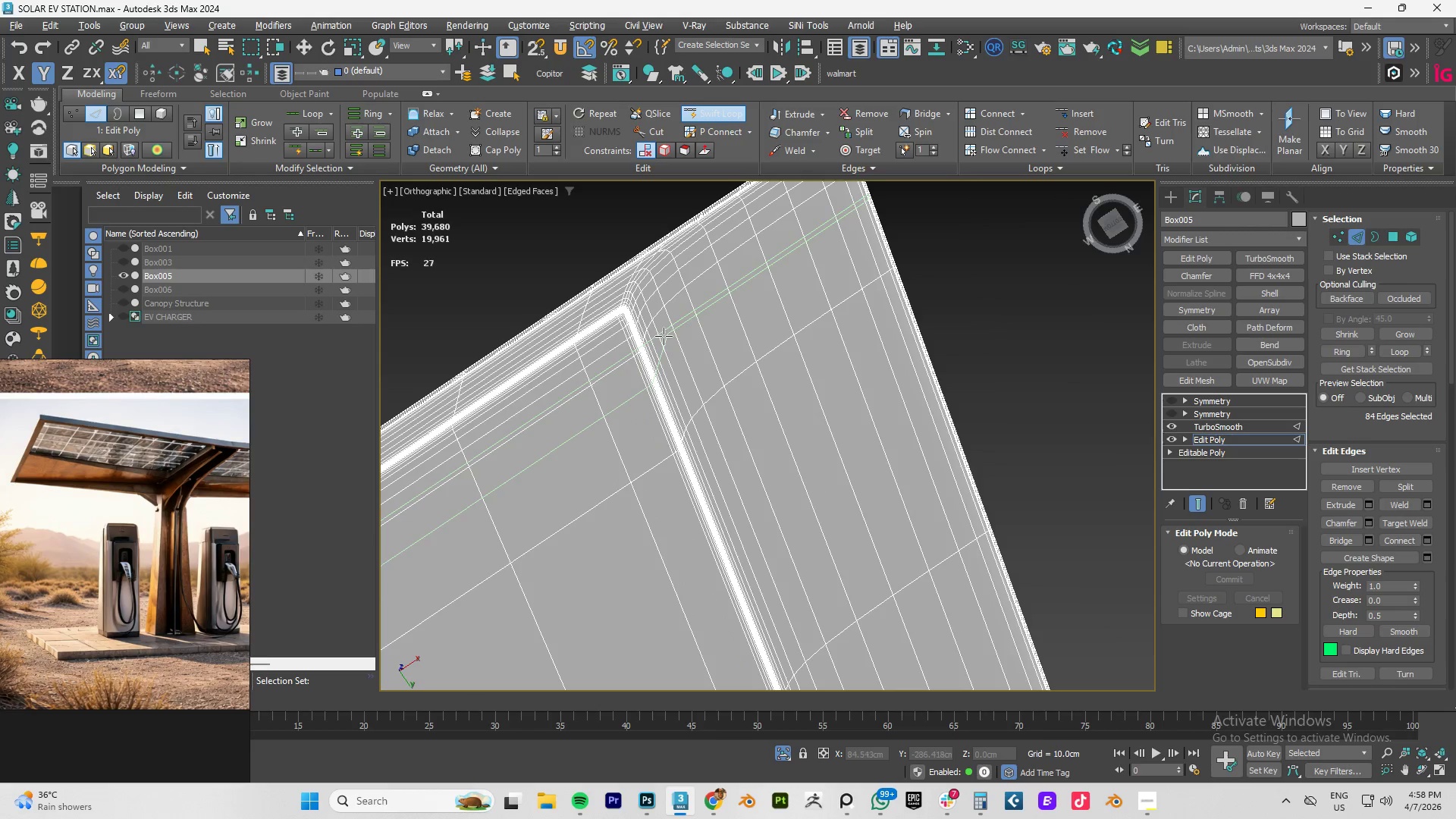 
right_click([664, 336])
 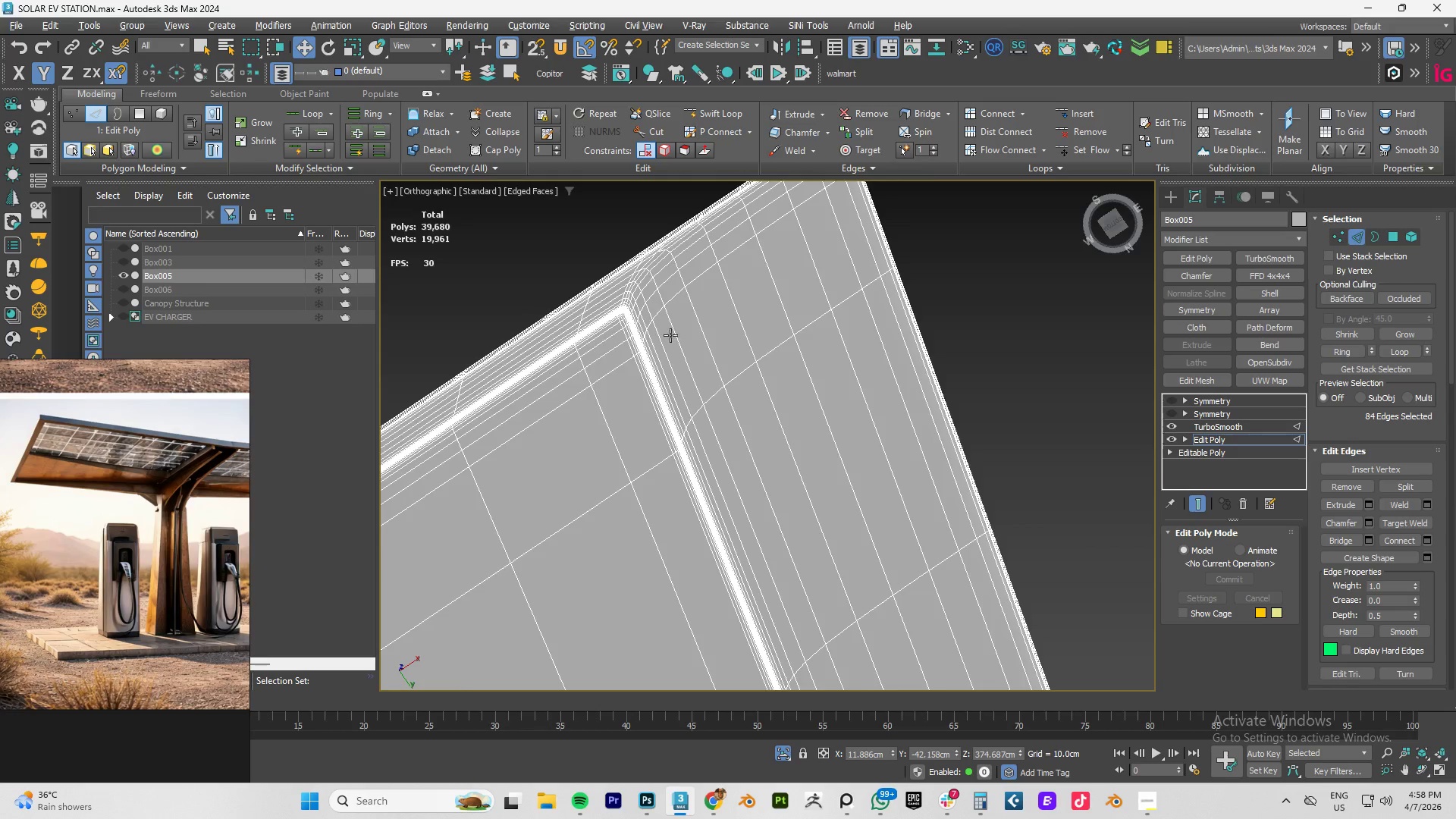 
hold_key(key=AltLeft, duration=0.48)
 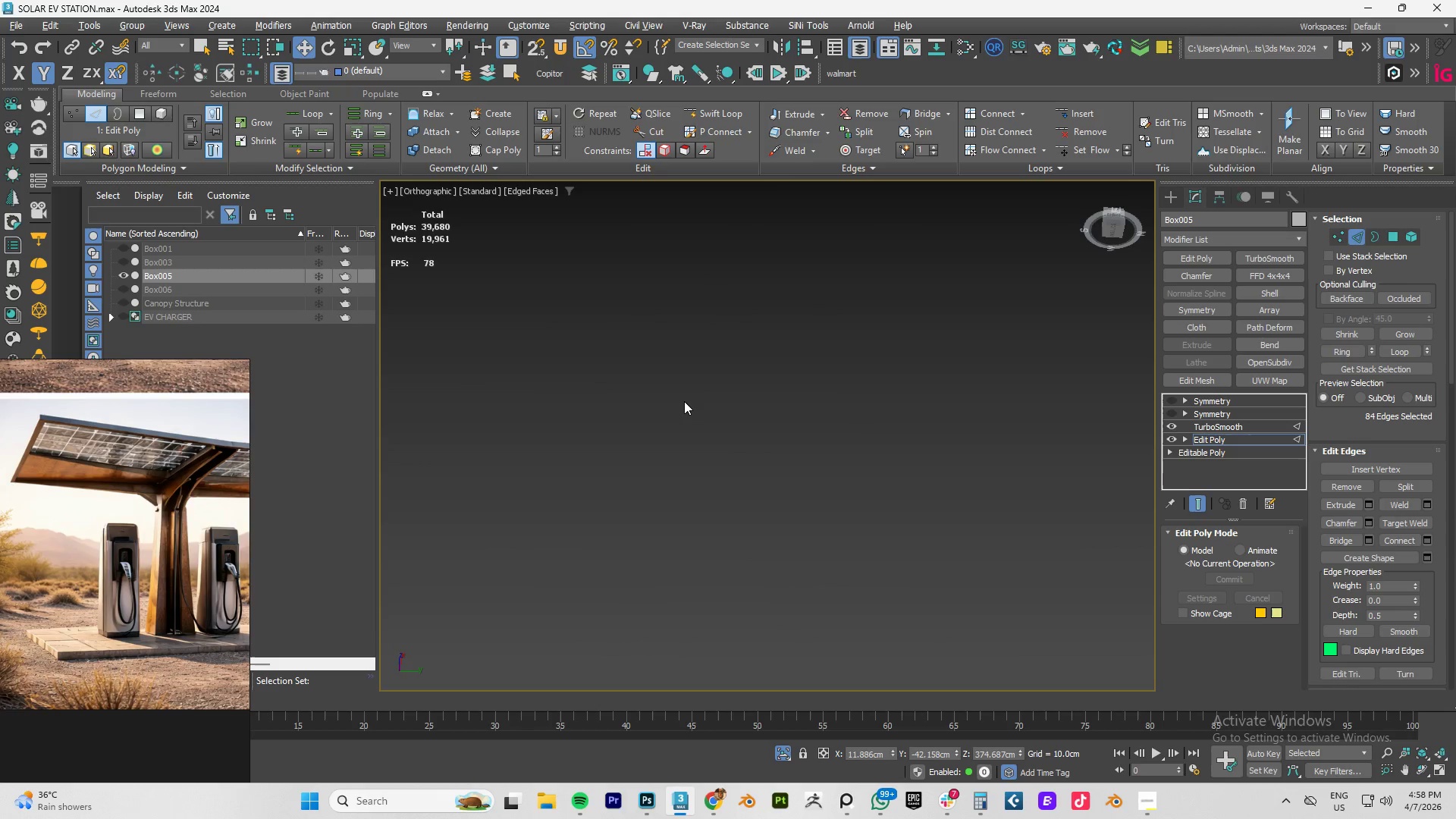 
scroll: coordinate [673, 334], scroll_direction: down, amount: 5.0
 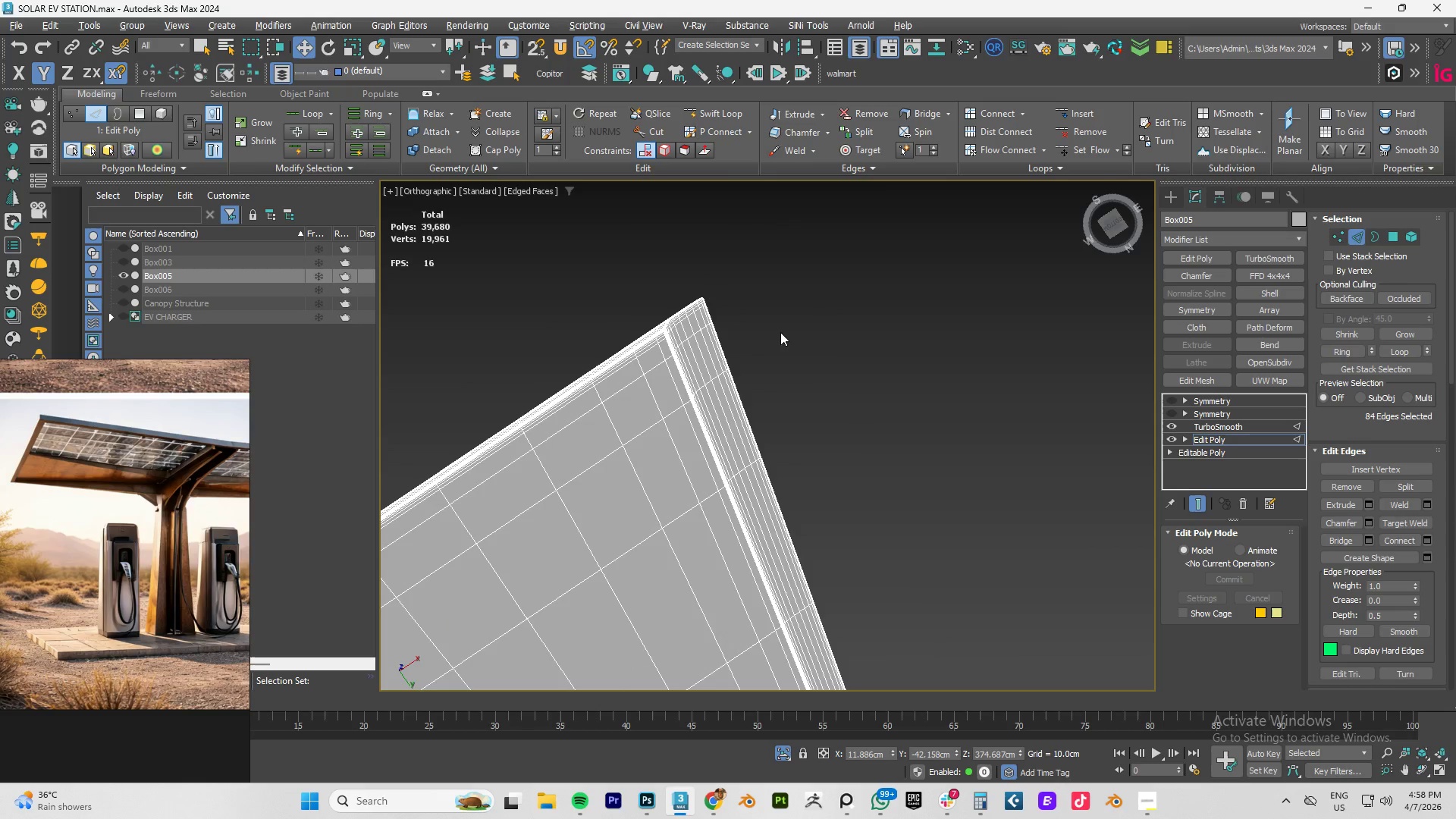 
hold_key(key=AltLeft, duration=0.78)
scroll: coordinate [714, 393], scroll_direction: down, amount: 8.0
 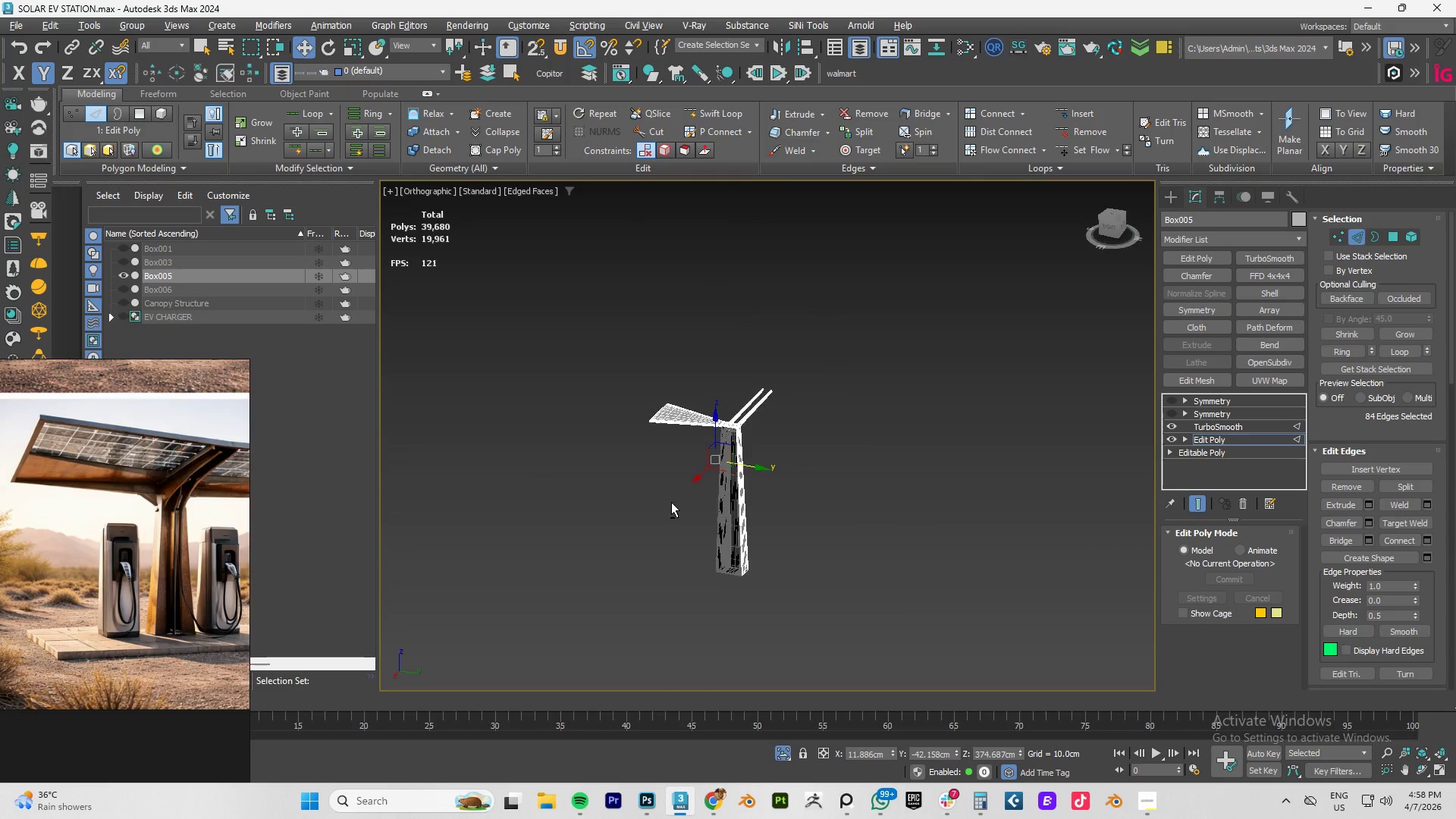 
hold_key(key=AltLeft, duration=0.64)
 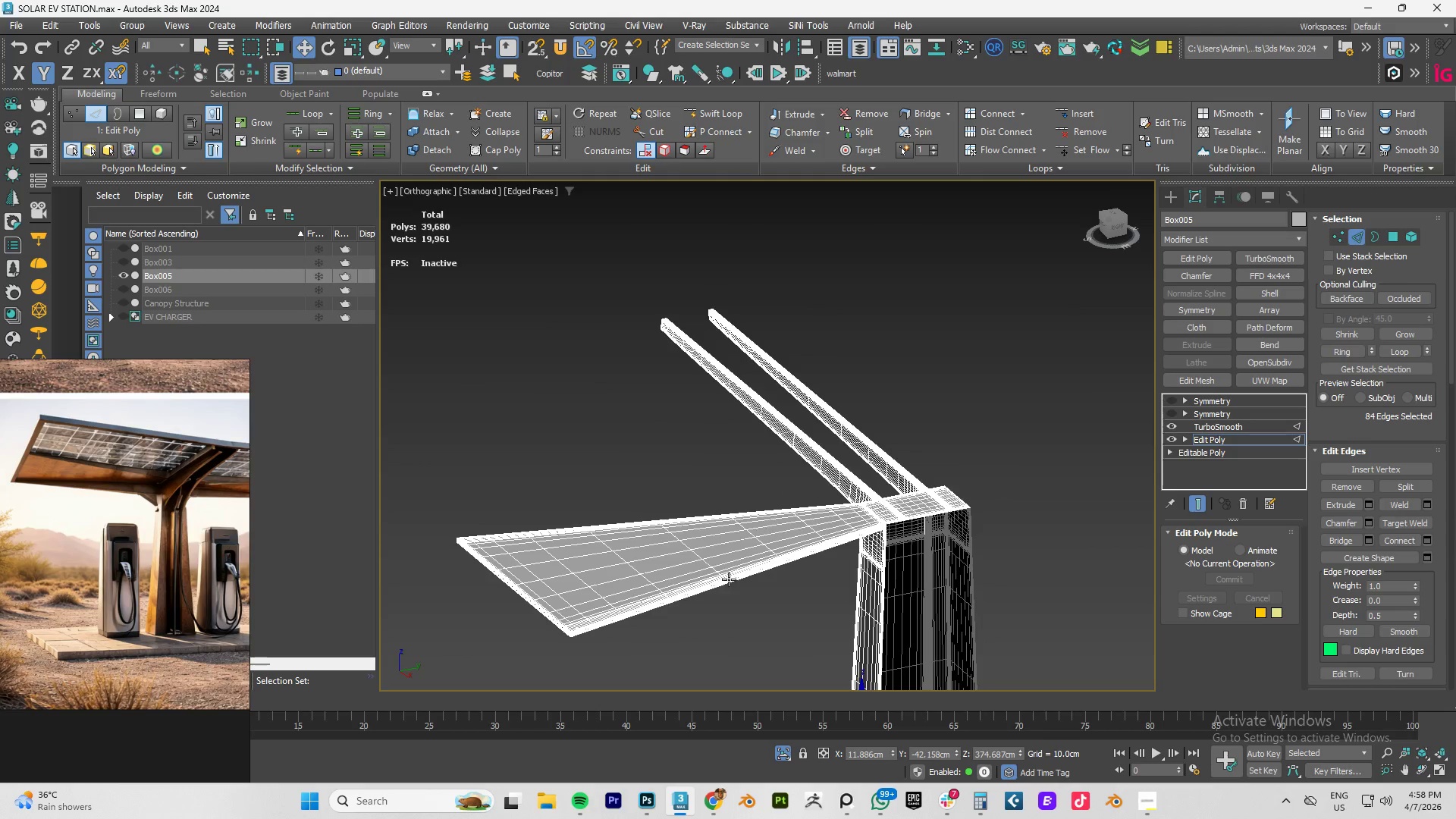 
scroll: coordinate [623, 607], scroll_direction: up, amount: 9.0
 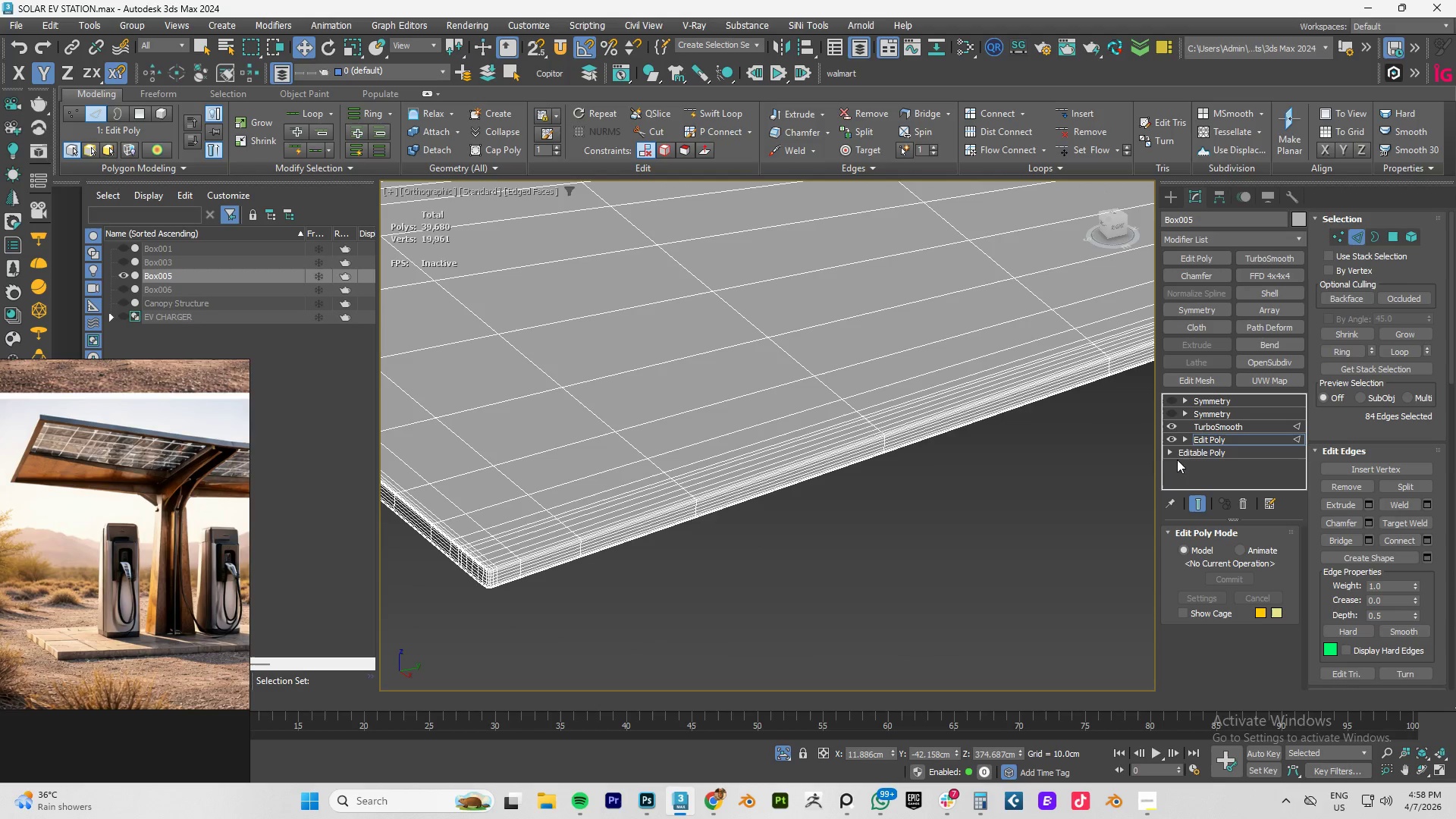 
left_click([1217, 440])
 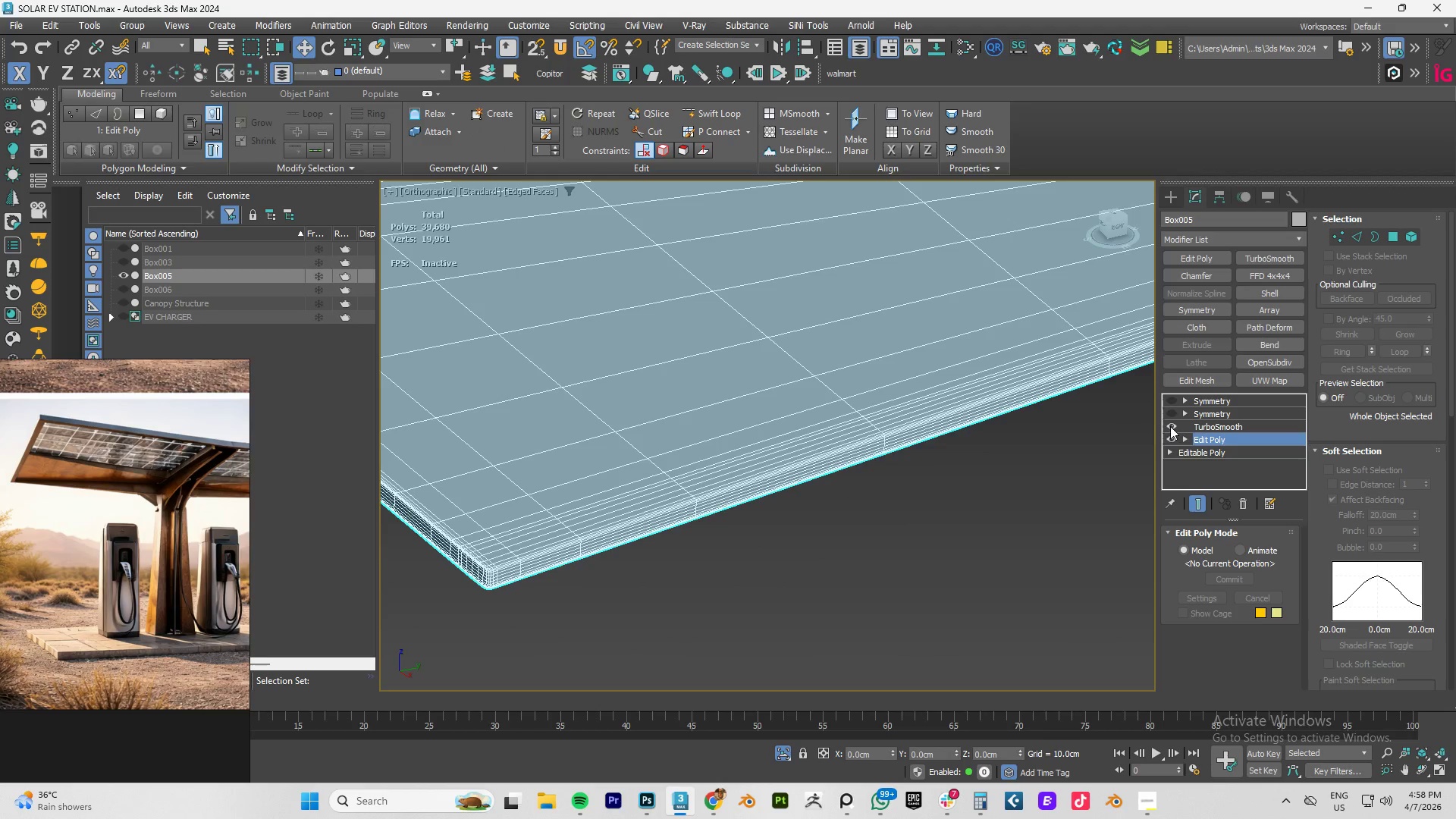 
left_click([1170, 426])
 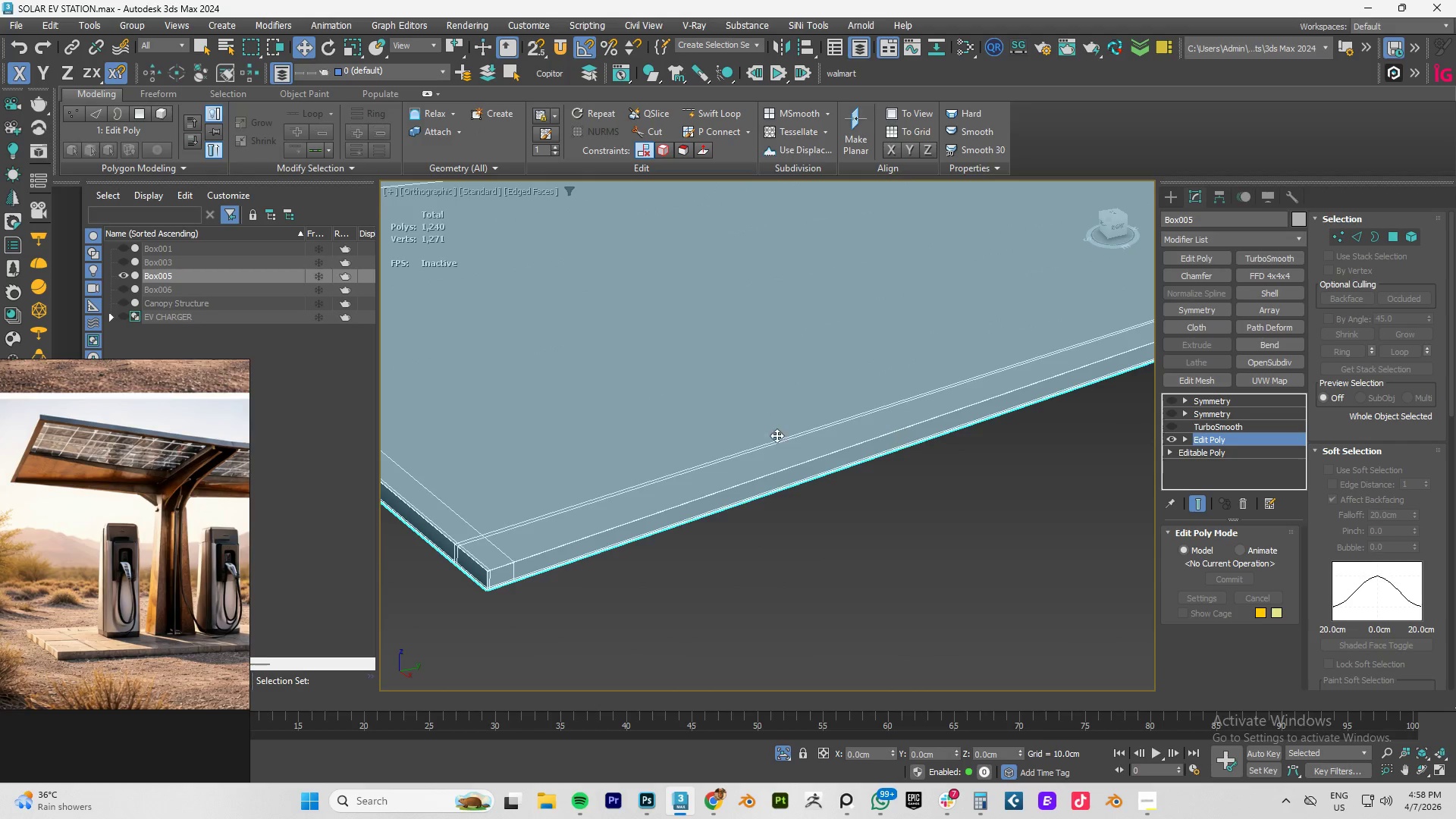 
hold_key(key=AltLeft, duration=0.77)
 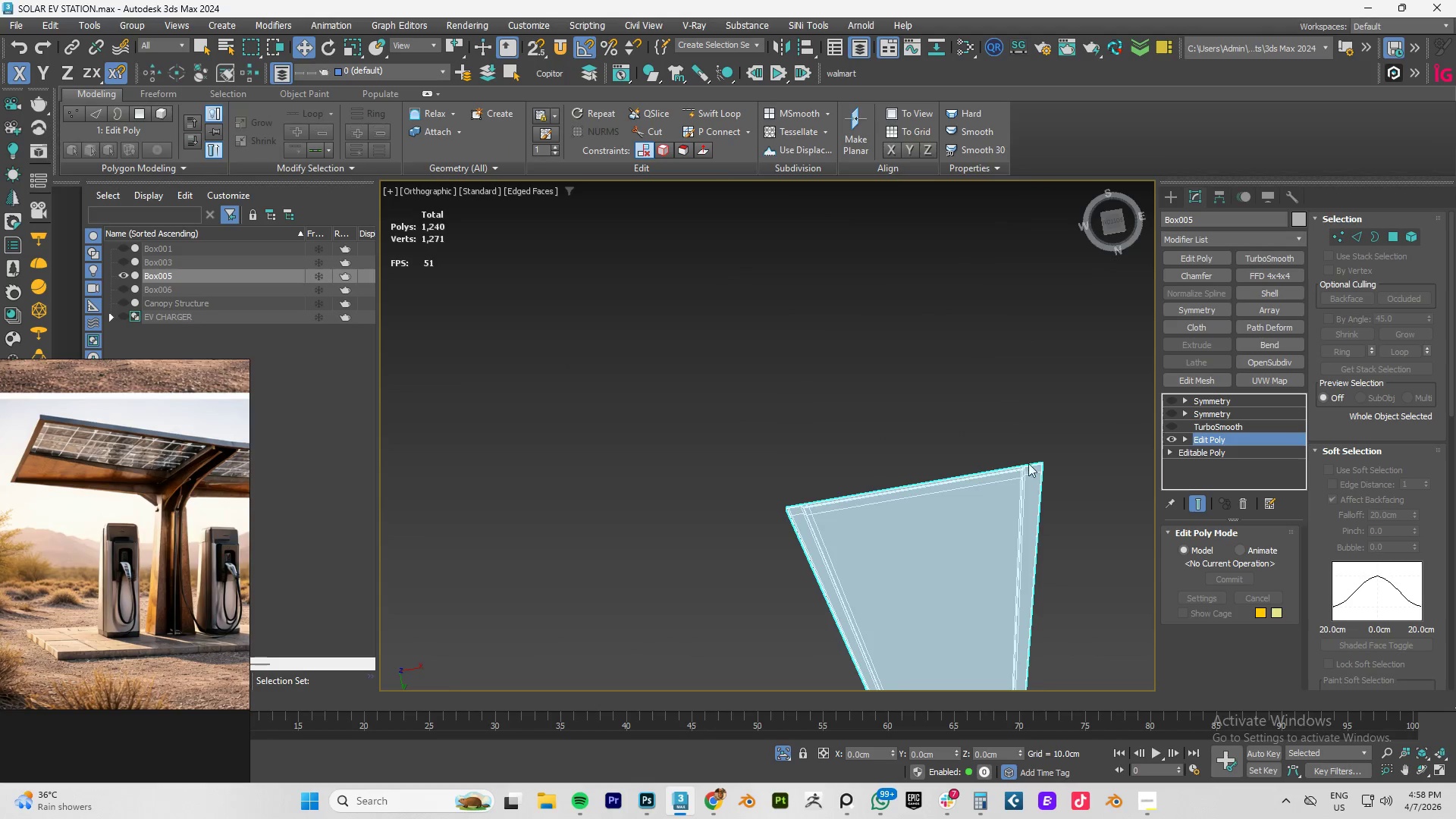 
scroll: coordinate [733, 438], scroll_direction: down, amount: 4.0
 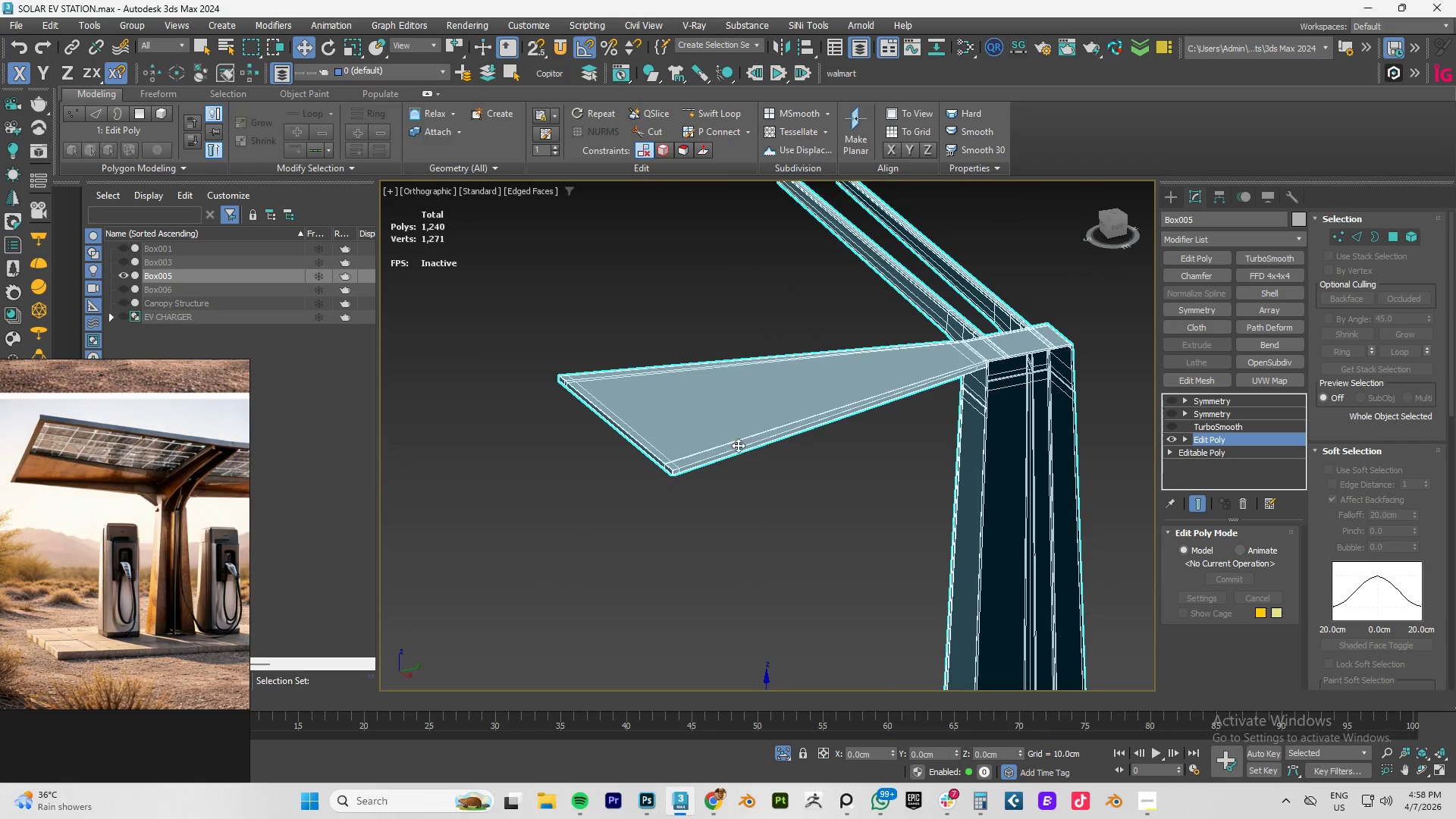 
scroll: coordinate [1023, 485], scroll_direction: up, amount: 4.0
 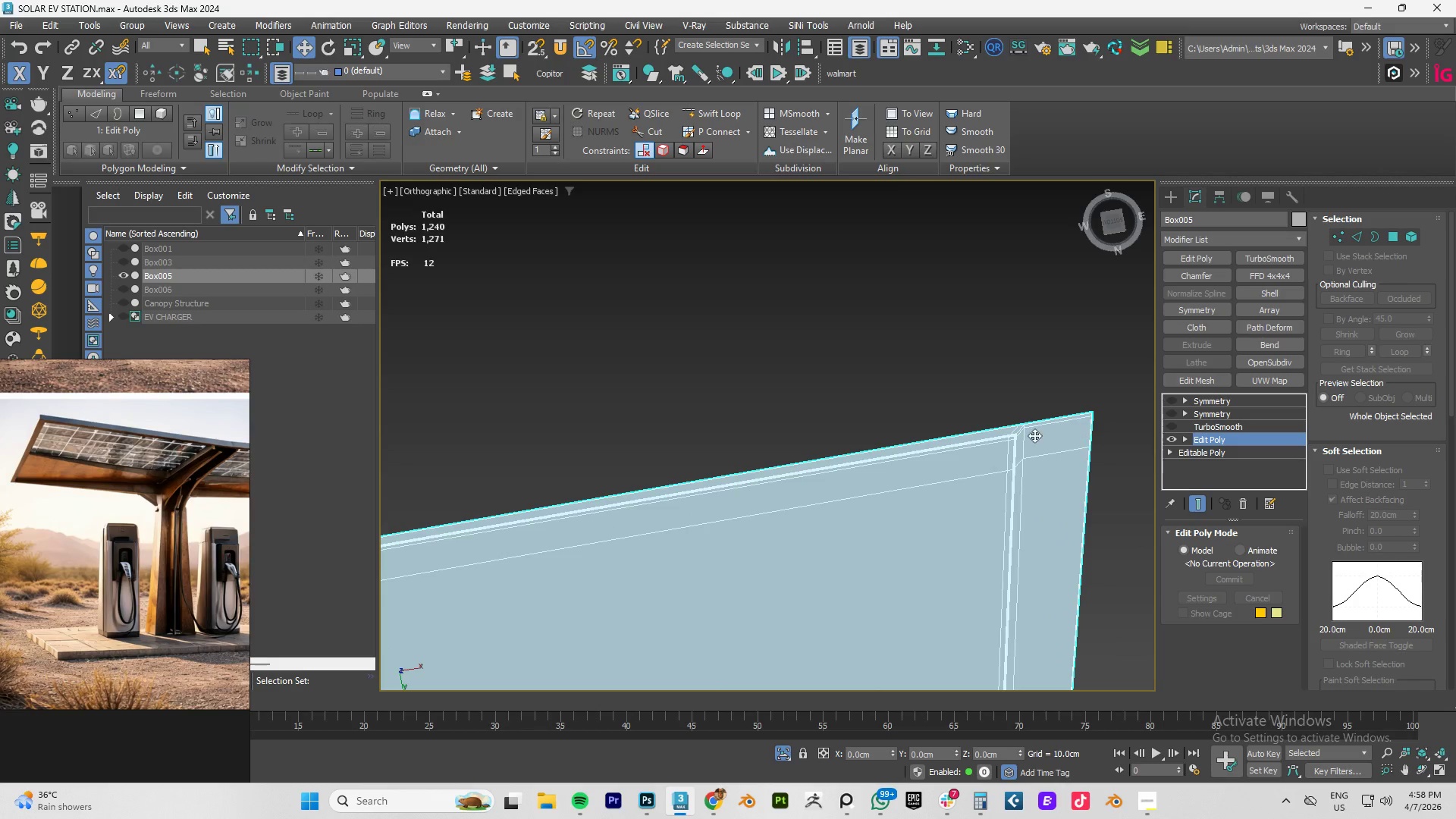 
hold_key(key=AltLeft, duration=0.45)
 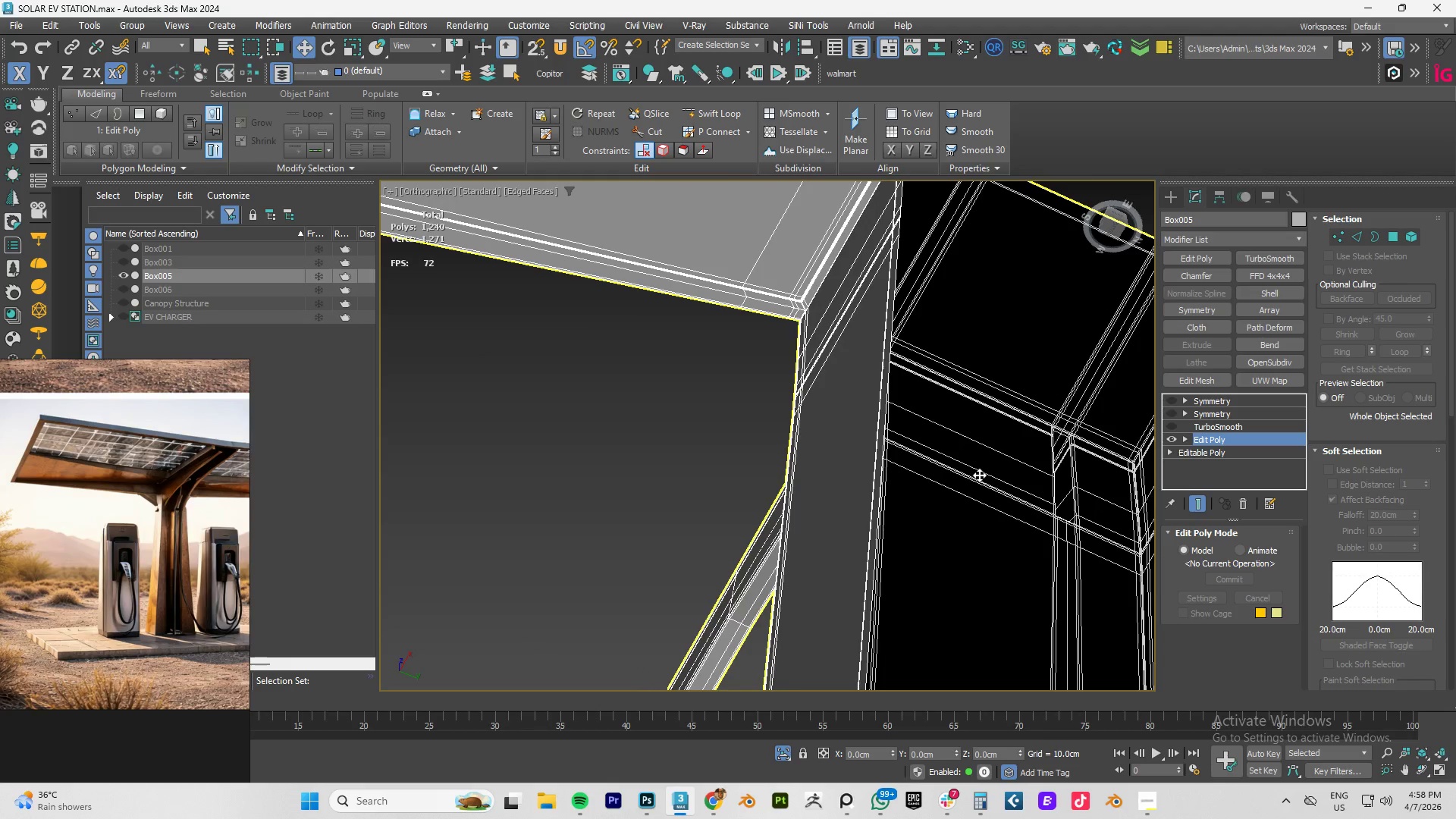 
scroll: coordinate [1053, 440], scroll_direction: none, amount: 0.0
 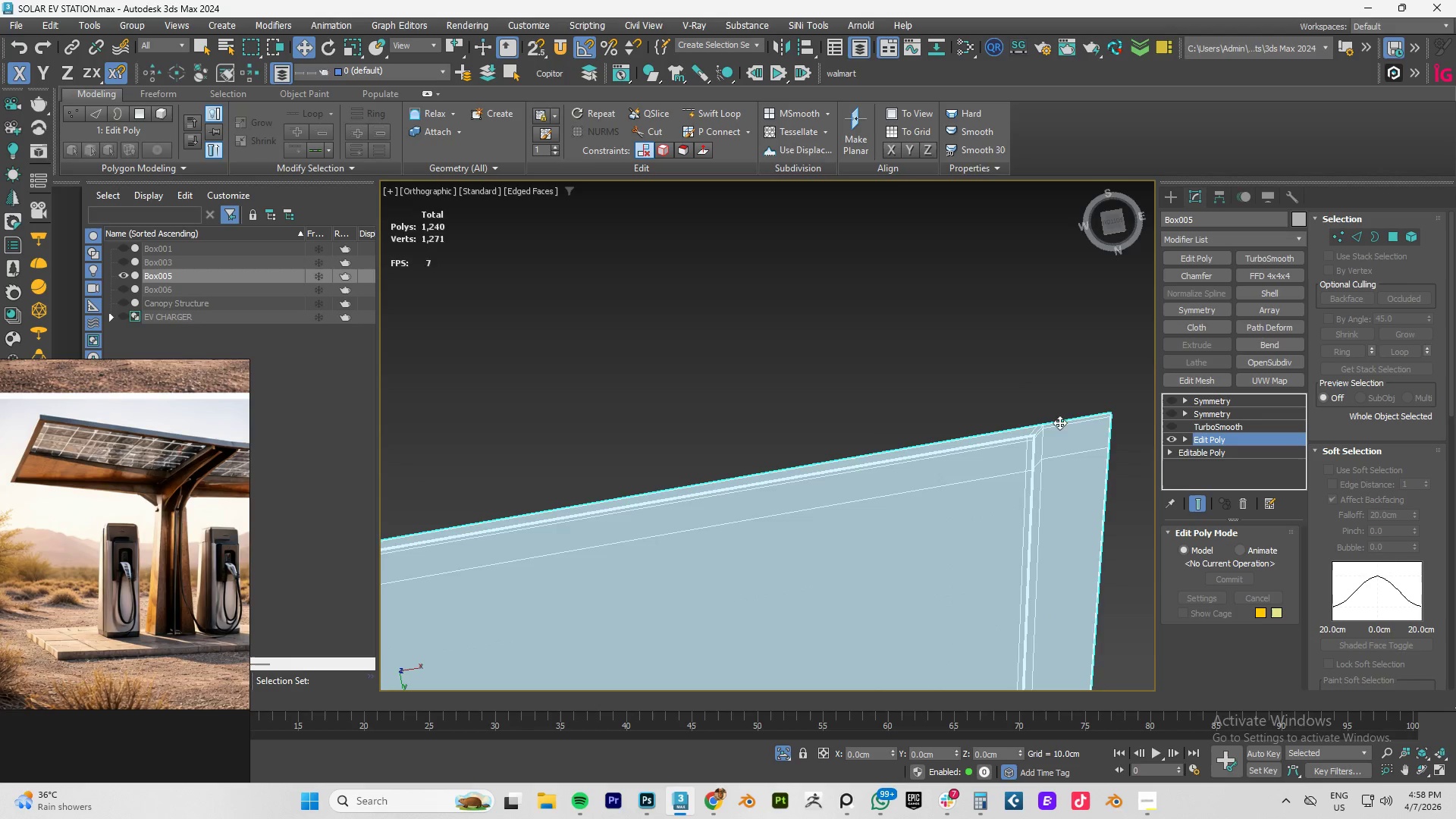 
hold_key(key=AltLeft, duration=0.61)
 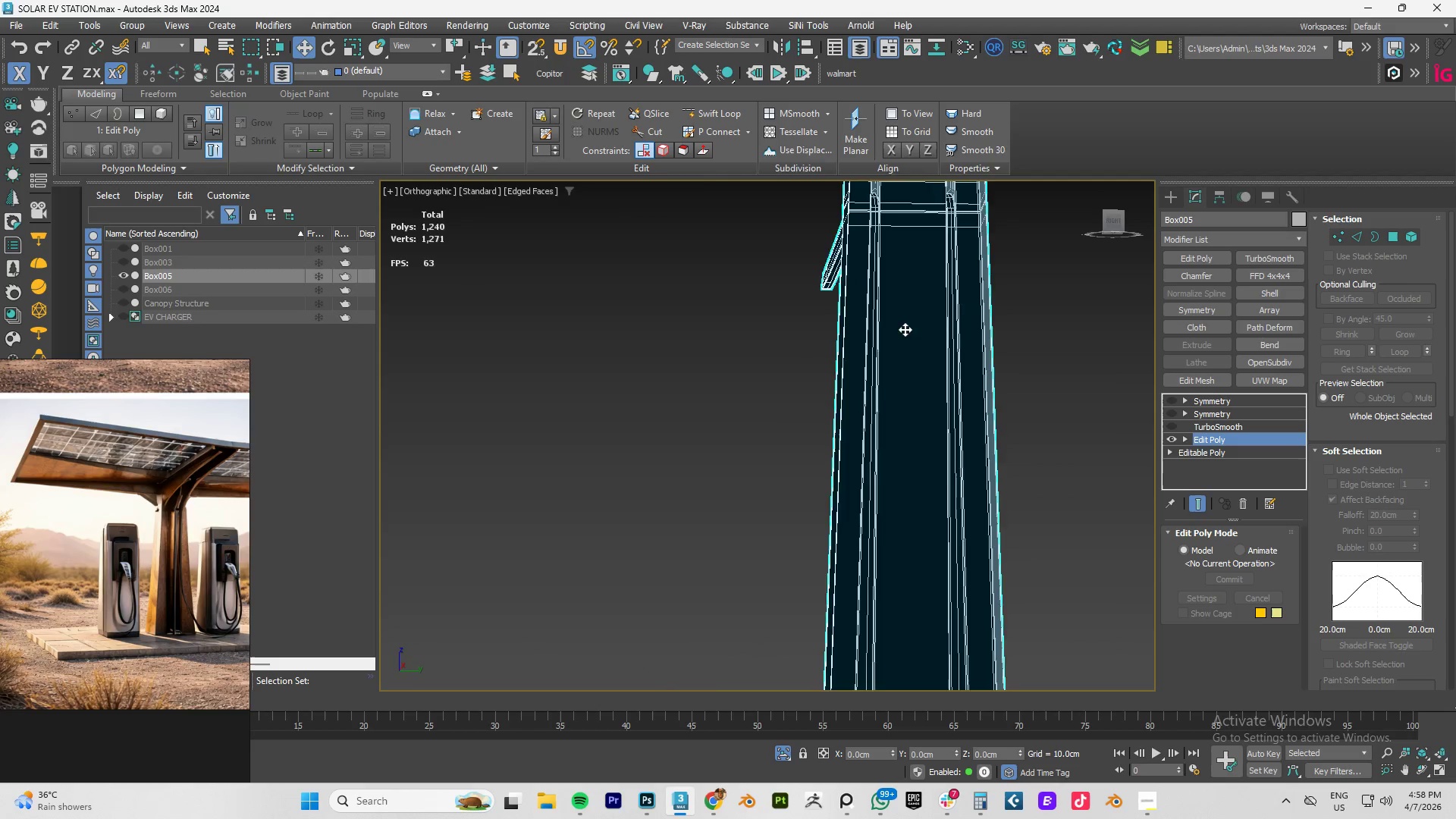 
scroll: coordinate [979, 475], scroll_direction: down, amount: 3.0
 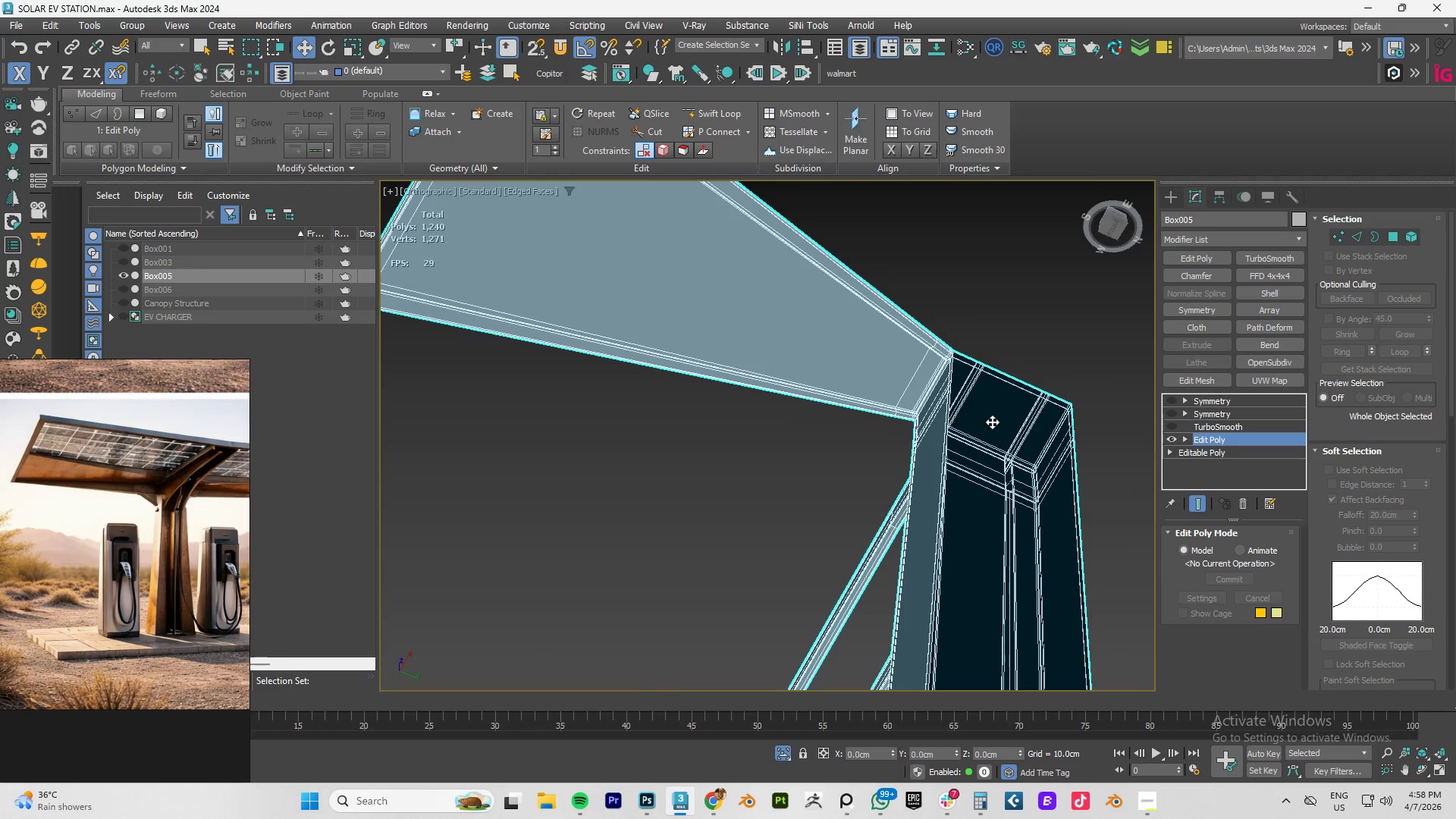 
hold_key(key=AltLeft, duration=0.67)
 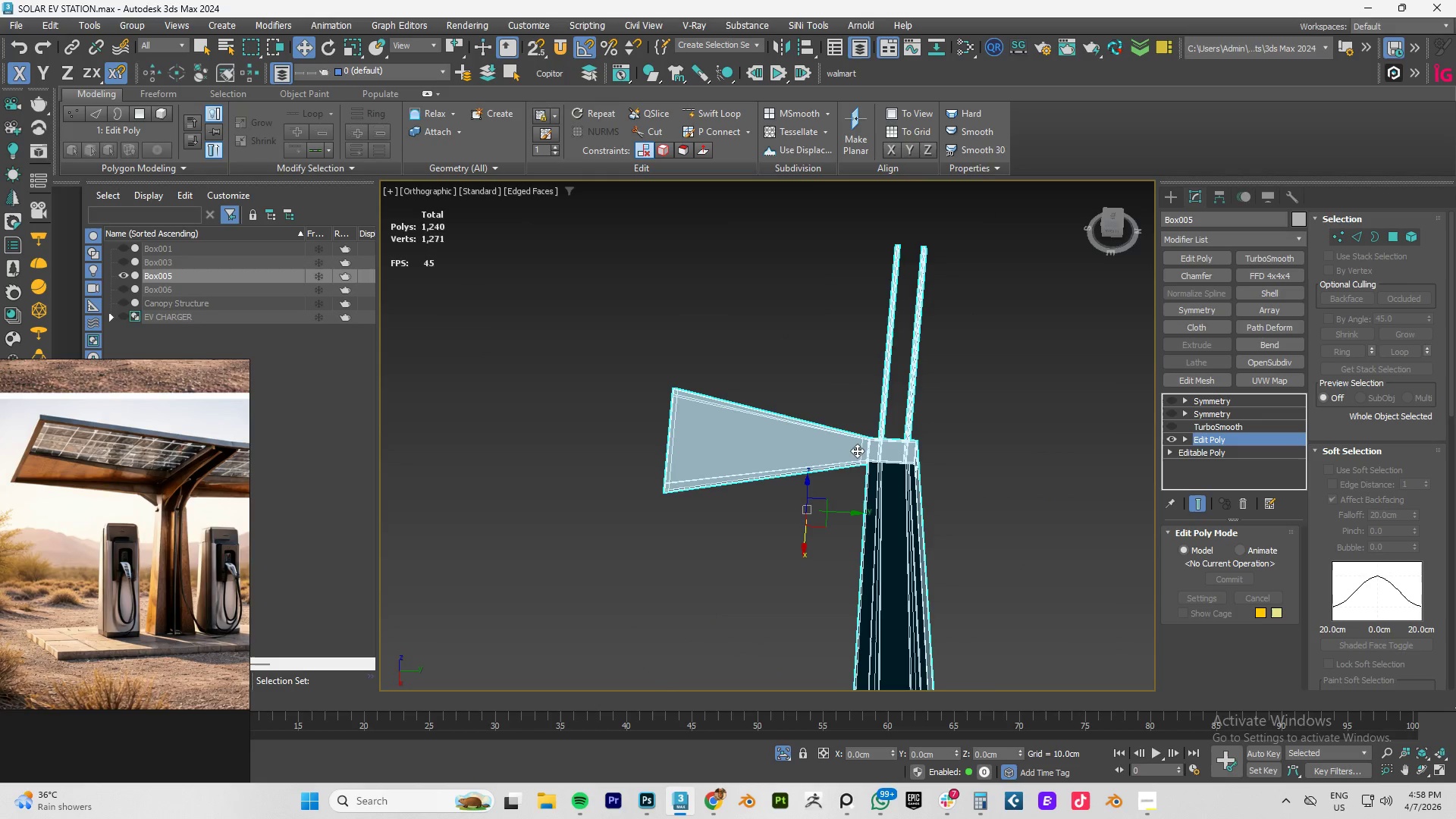 
scroll: coordinate [900, 345], scroll_direction: down, amount: 3.0
 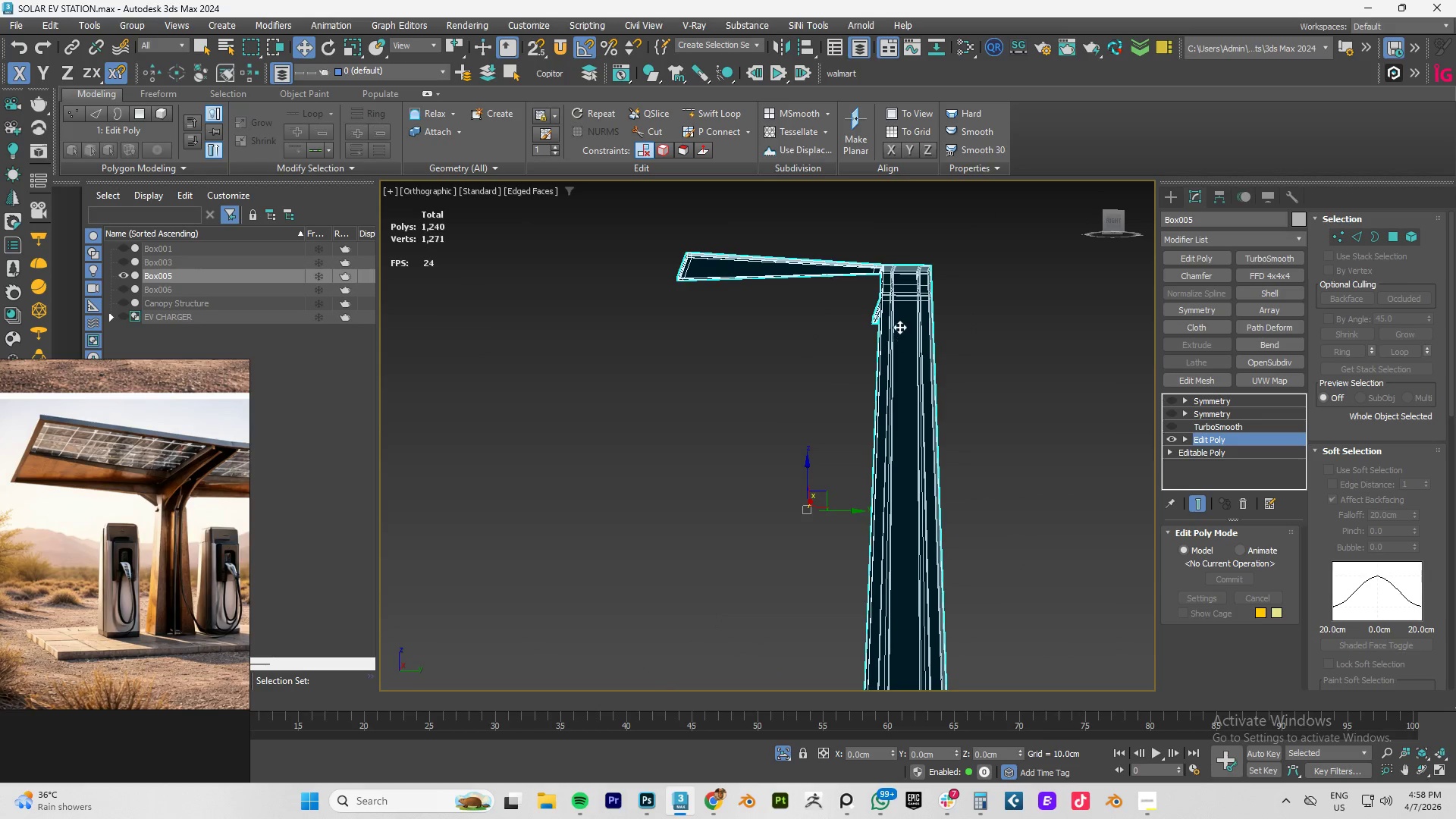 
scroll: coordinate [858, 453], scroll_direction: up, amount: 4.0
 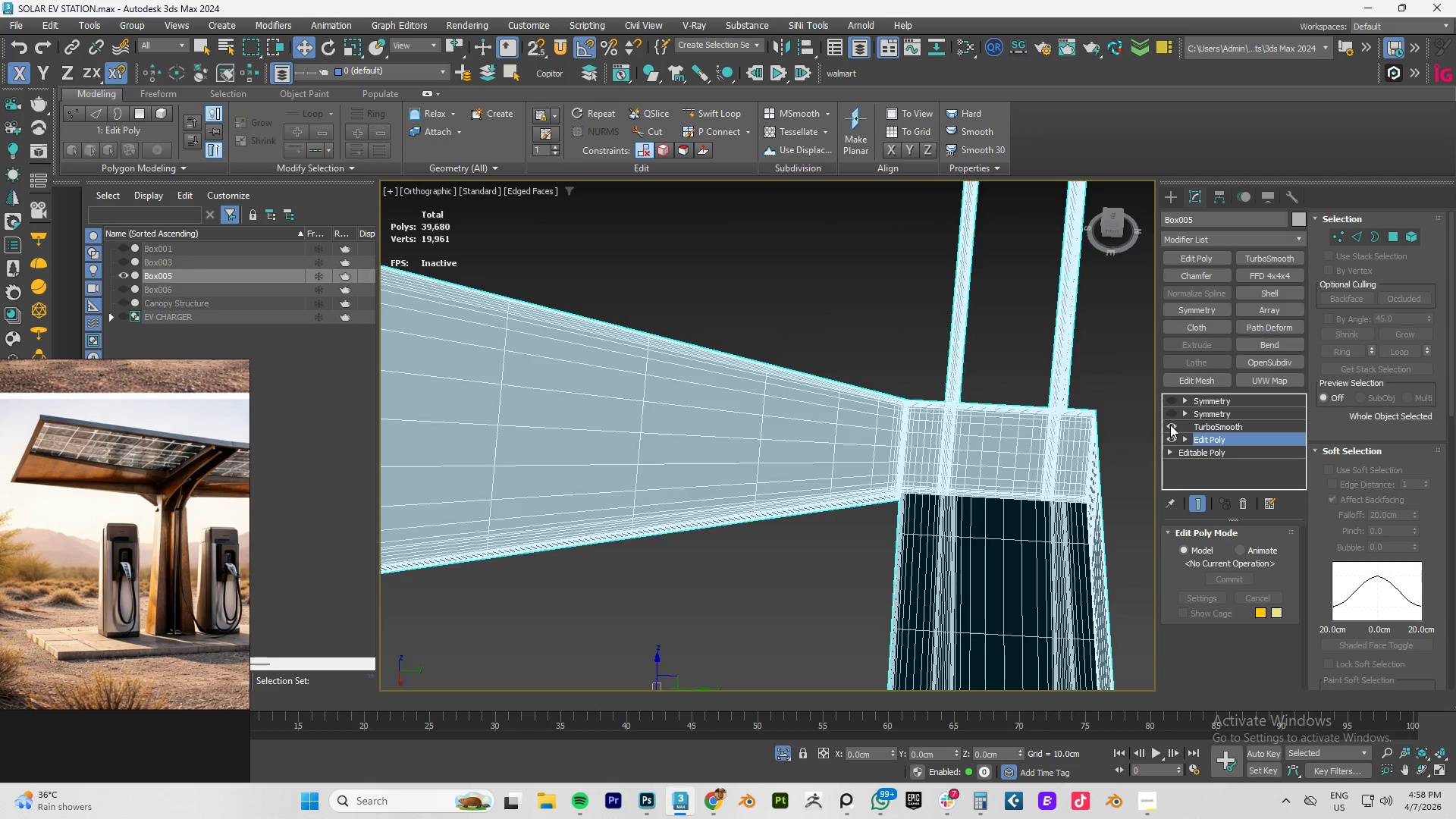 
left_click([1170, 425])
 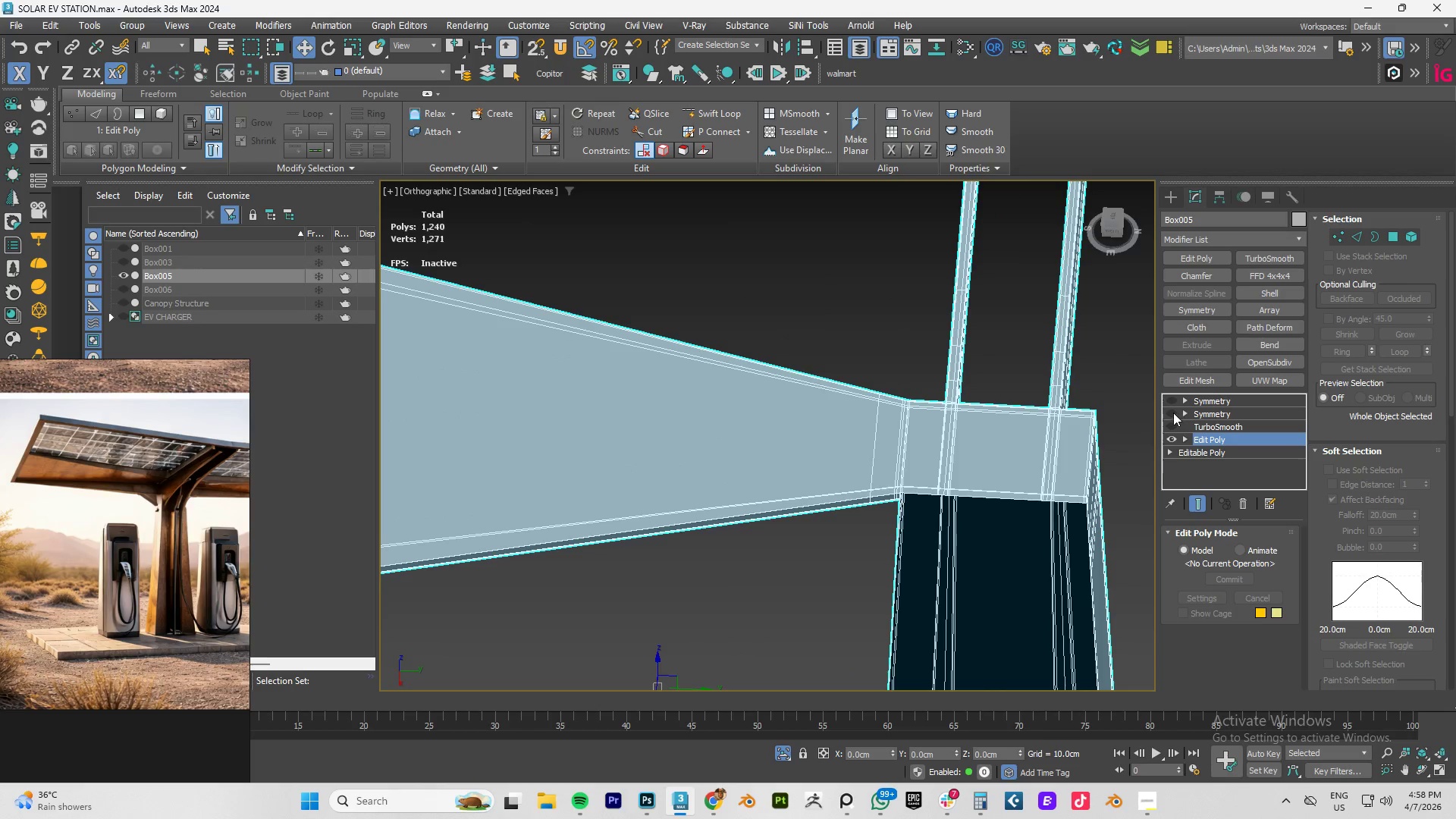 
left_click([1172, 411])
 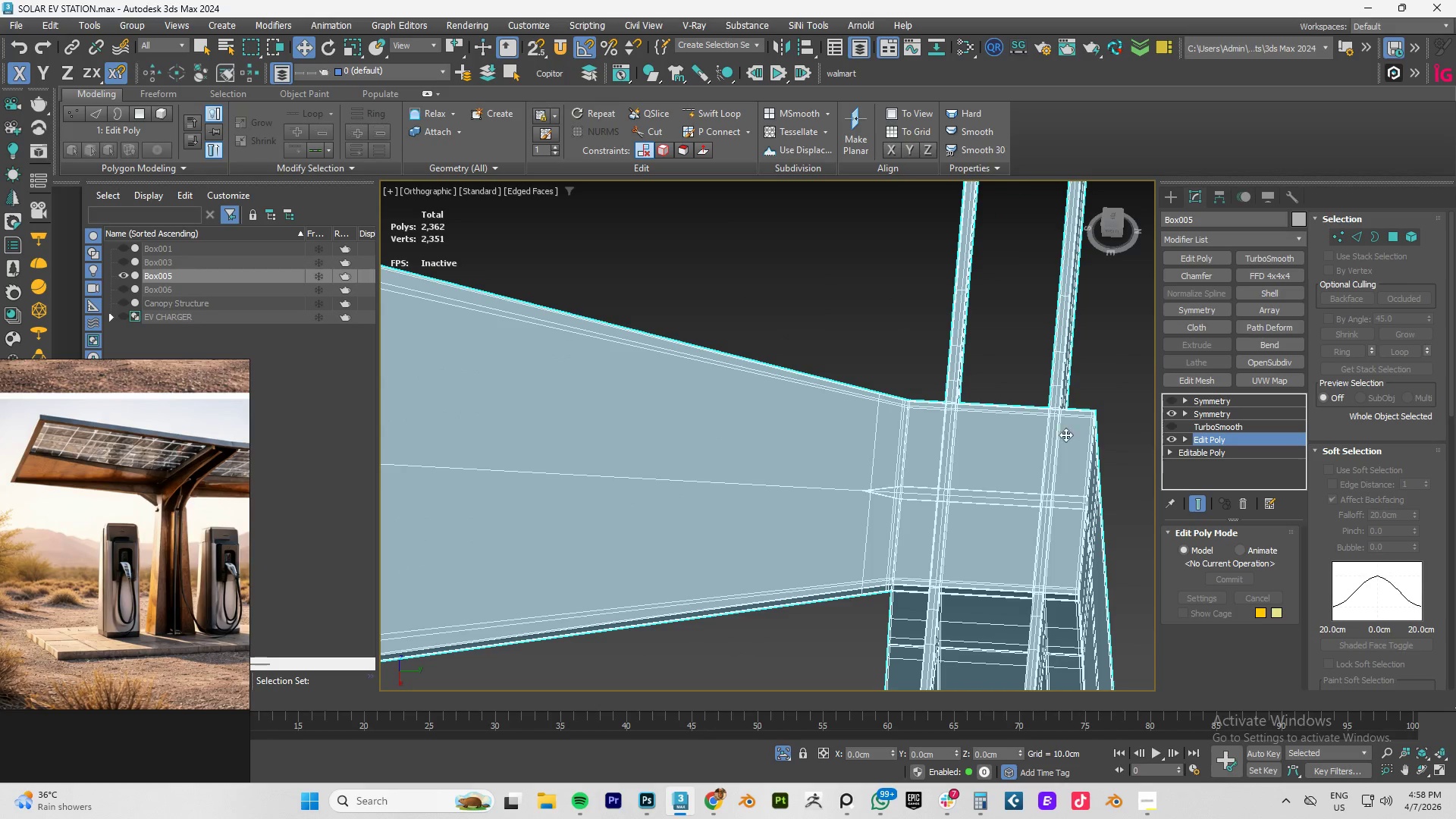 
scroll: coordinate [949, 446], scroll_direction: down, amount: 5.0
 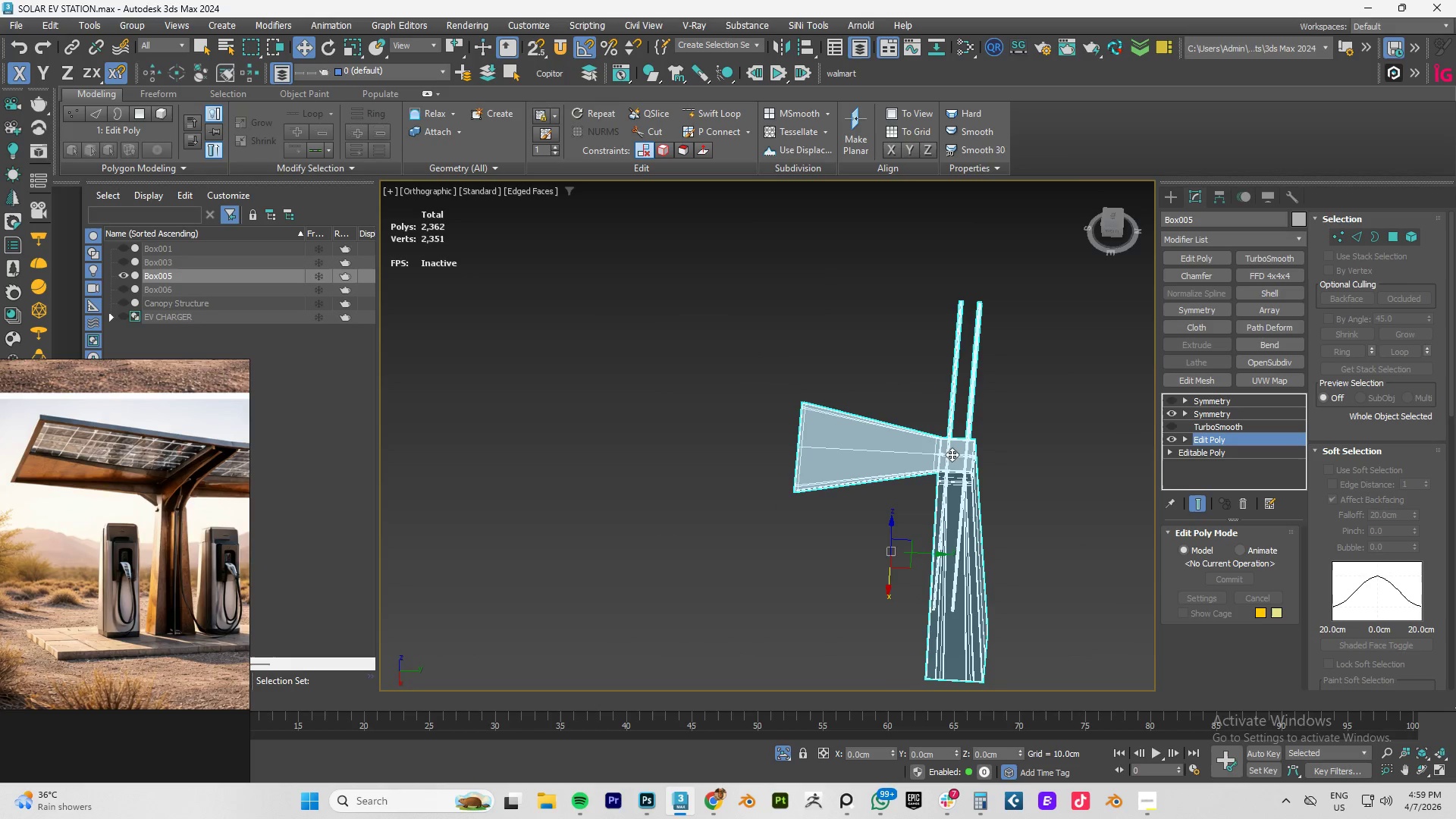 
hold_key(key=AltLeft, duration=0.8)
 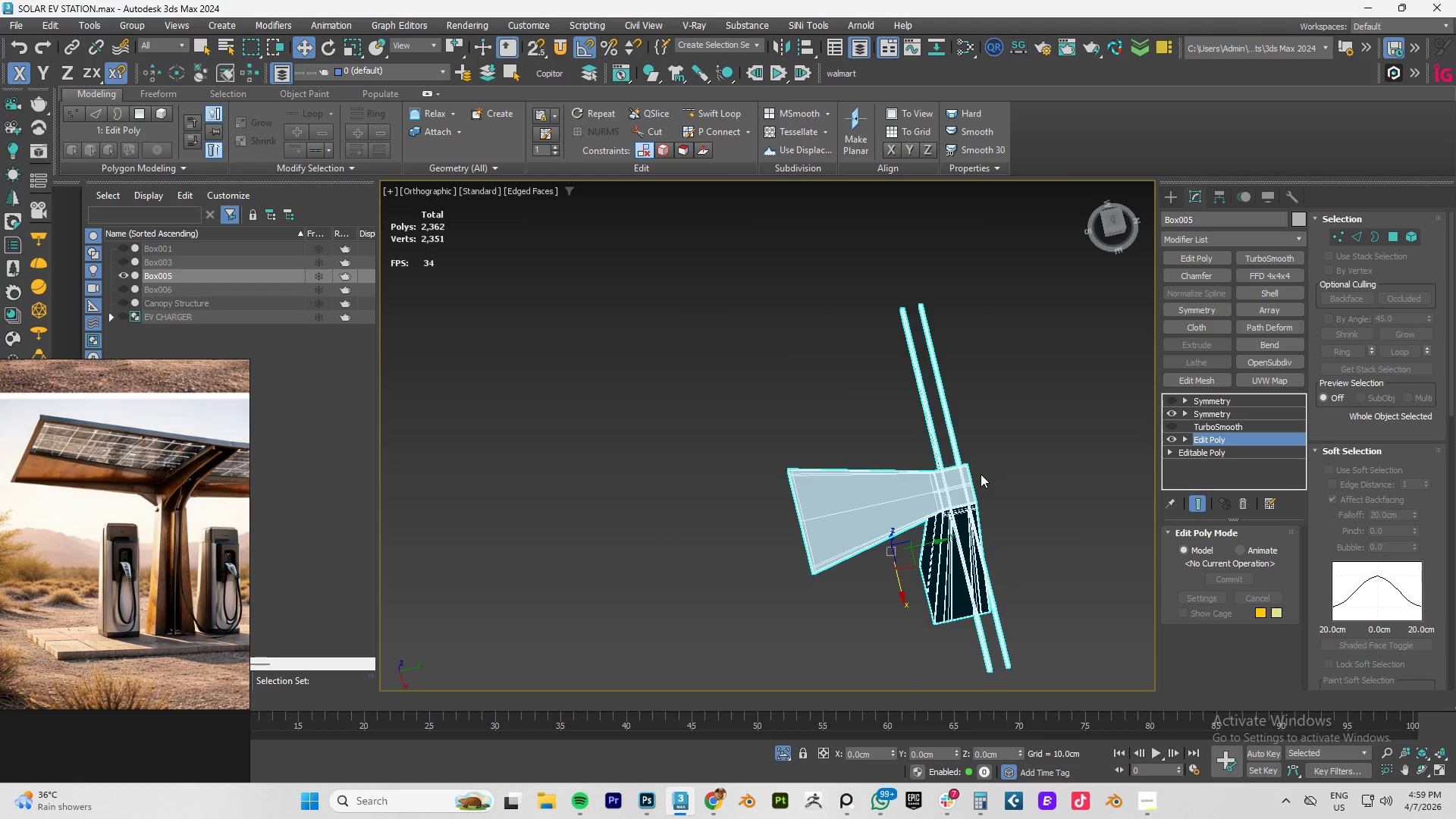 
type(tz)
 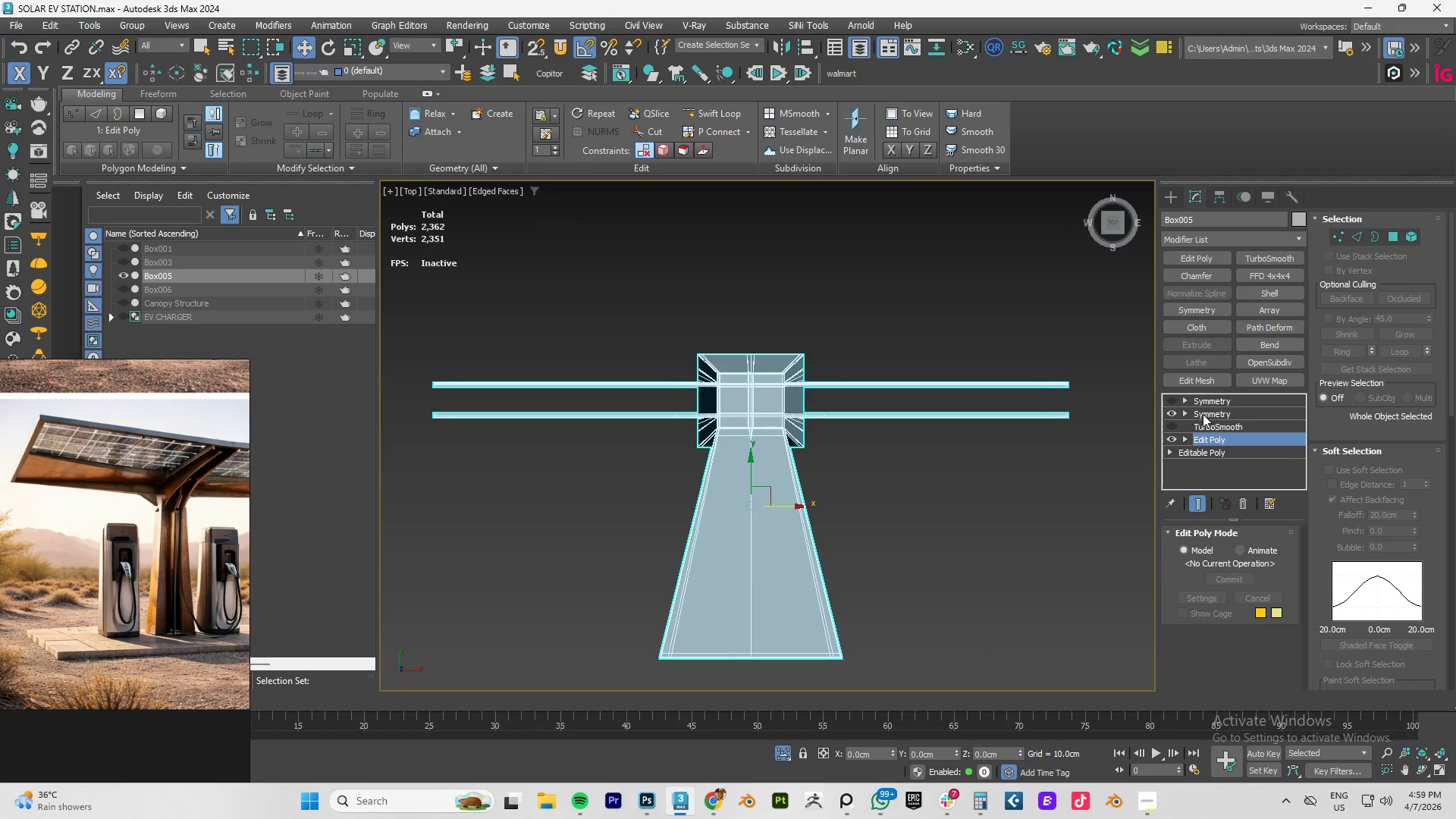 
left_click_drag(start_coordinate=[1212, 425], to_coordinate=[1212, 394])
 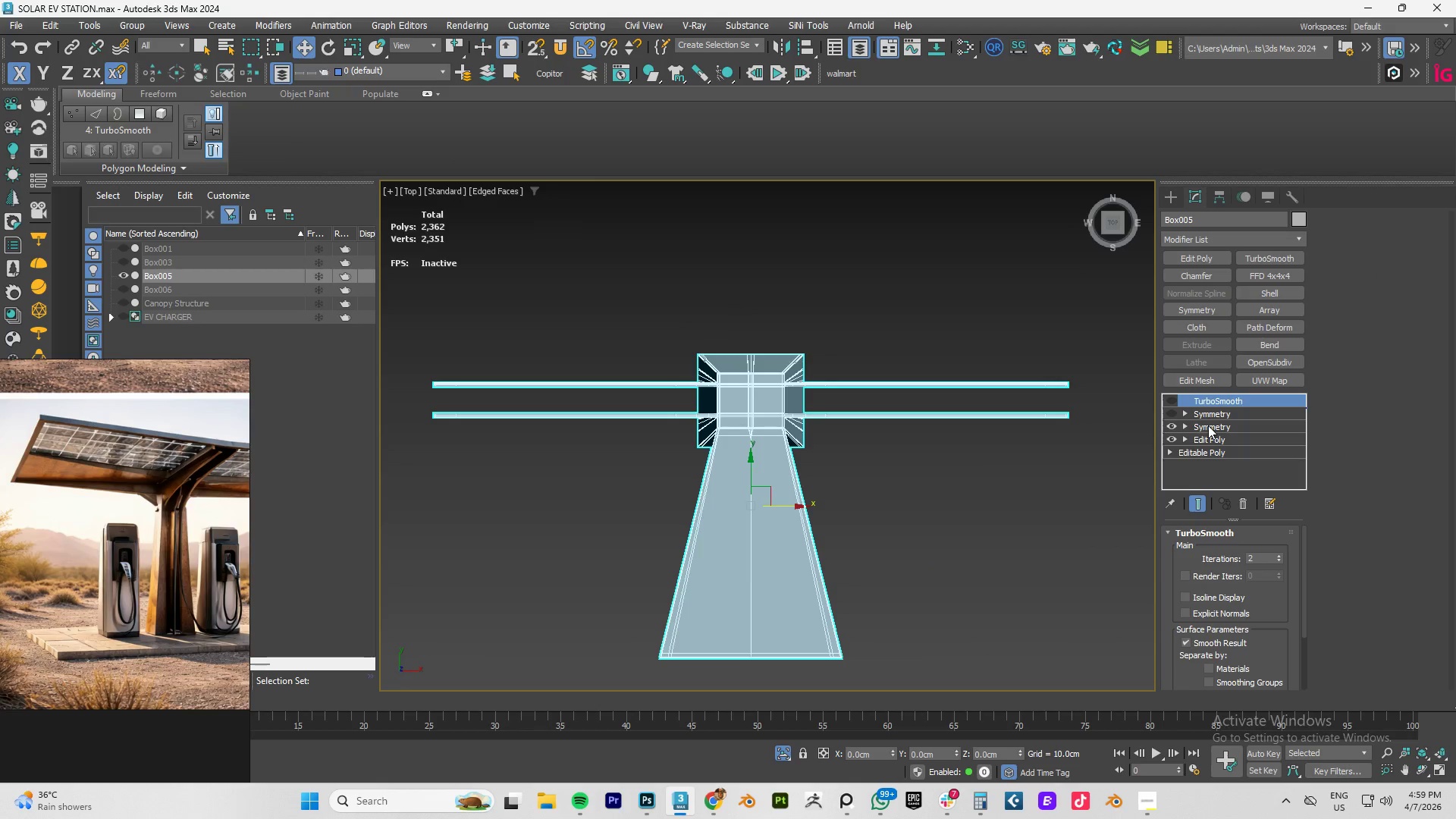 
left_click([1208, 425])
 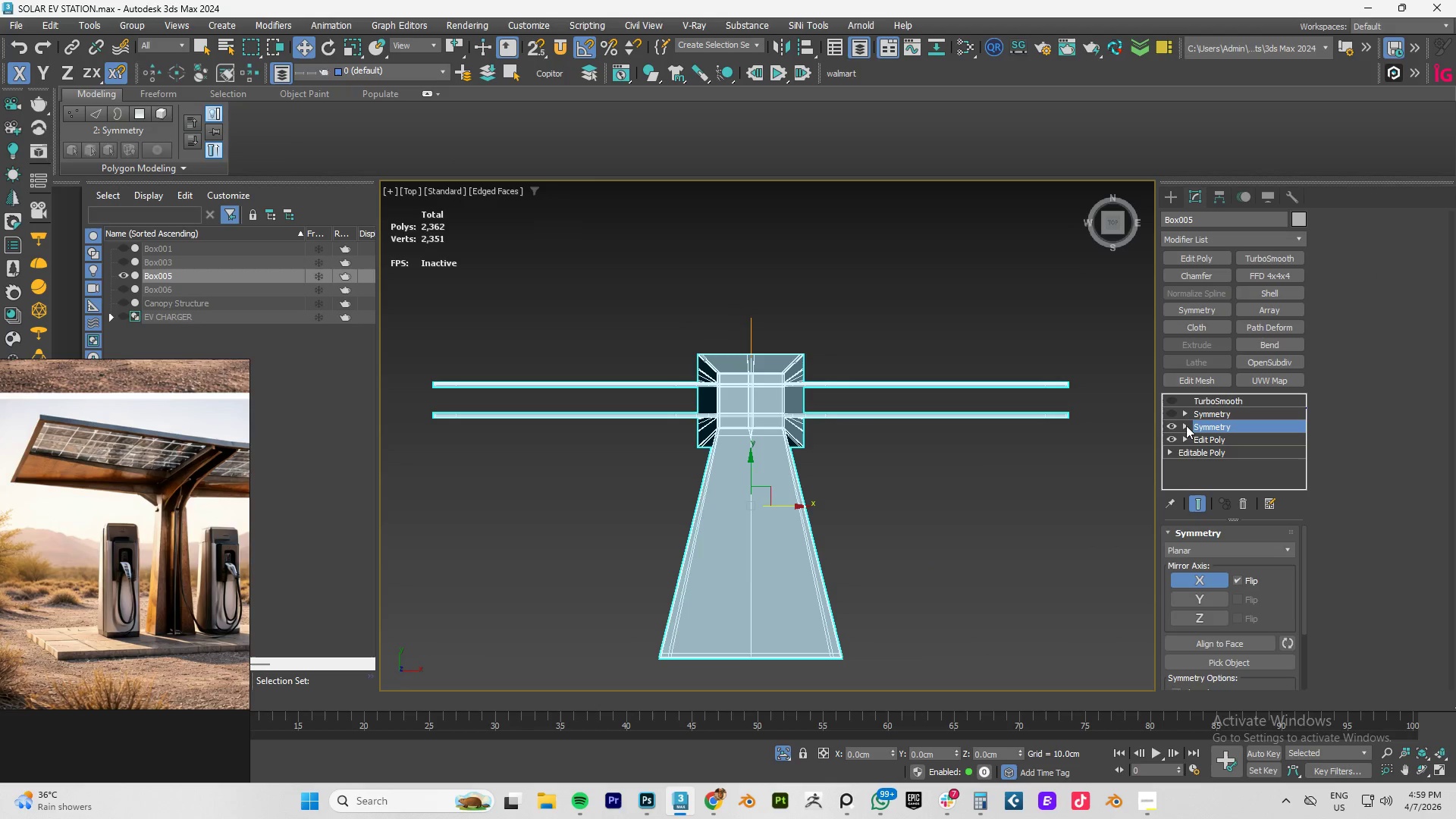 
left_click([1185, 425])
 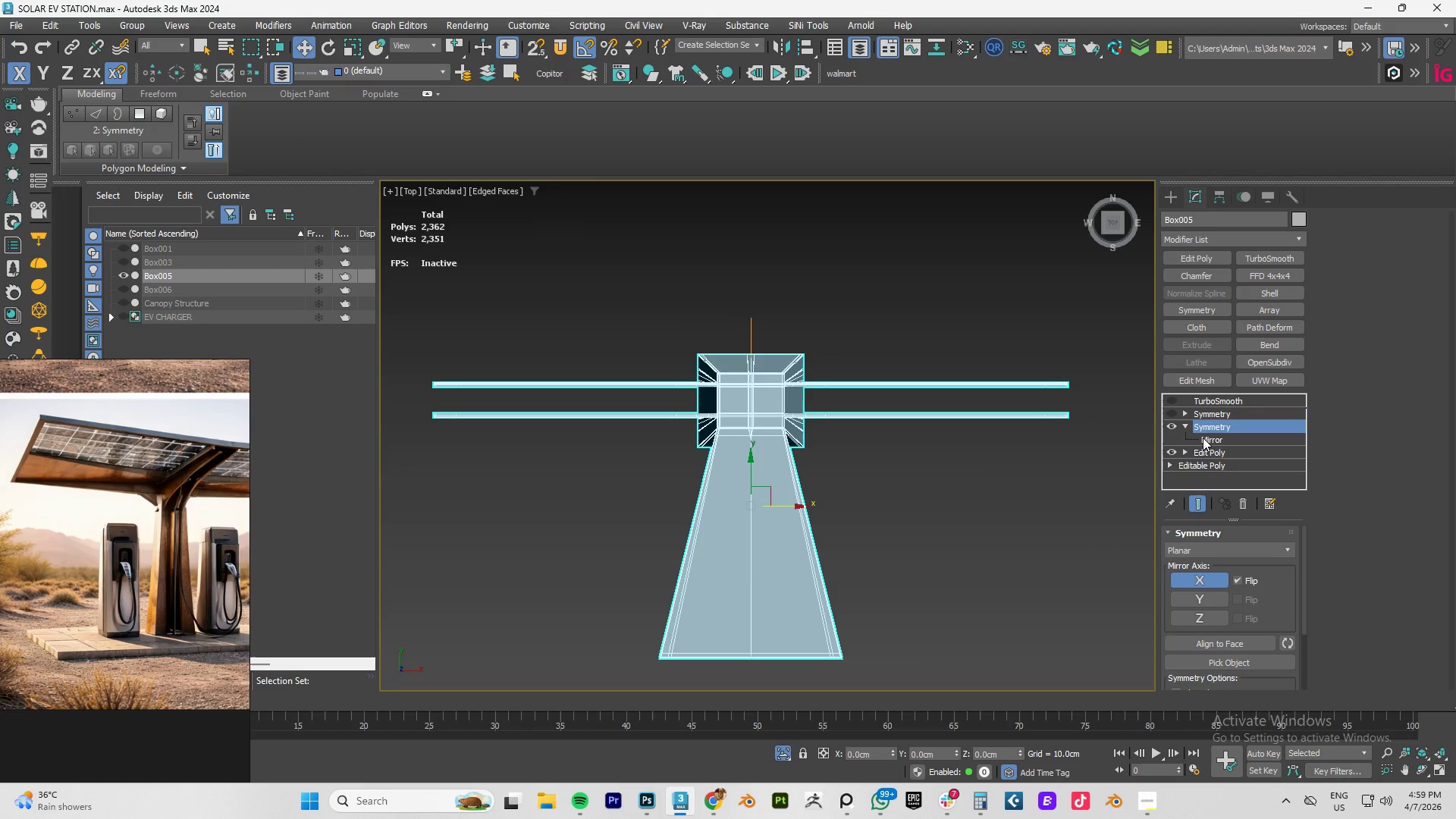 
left_click([1203, 438])
 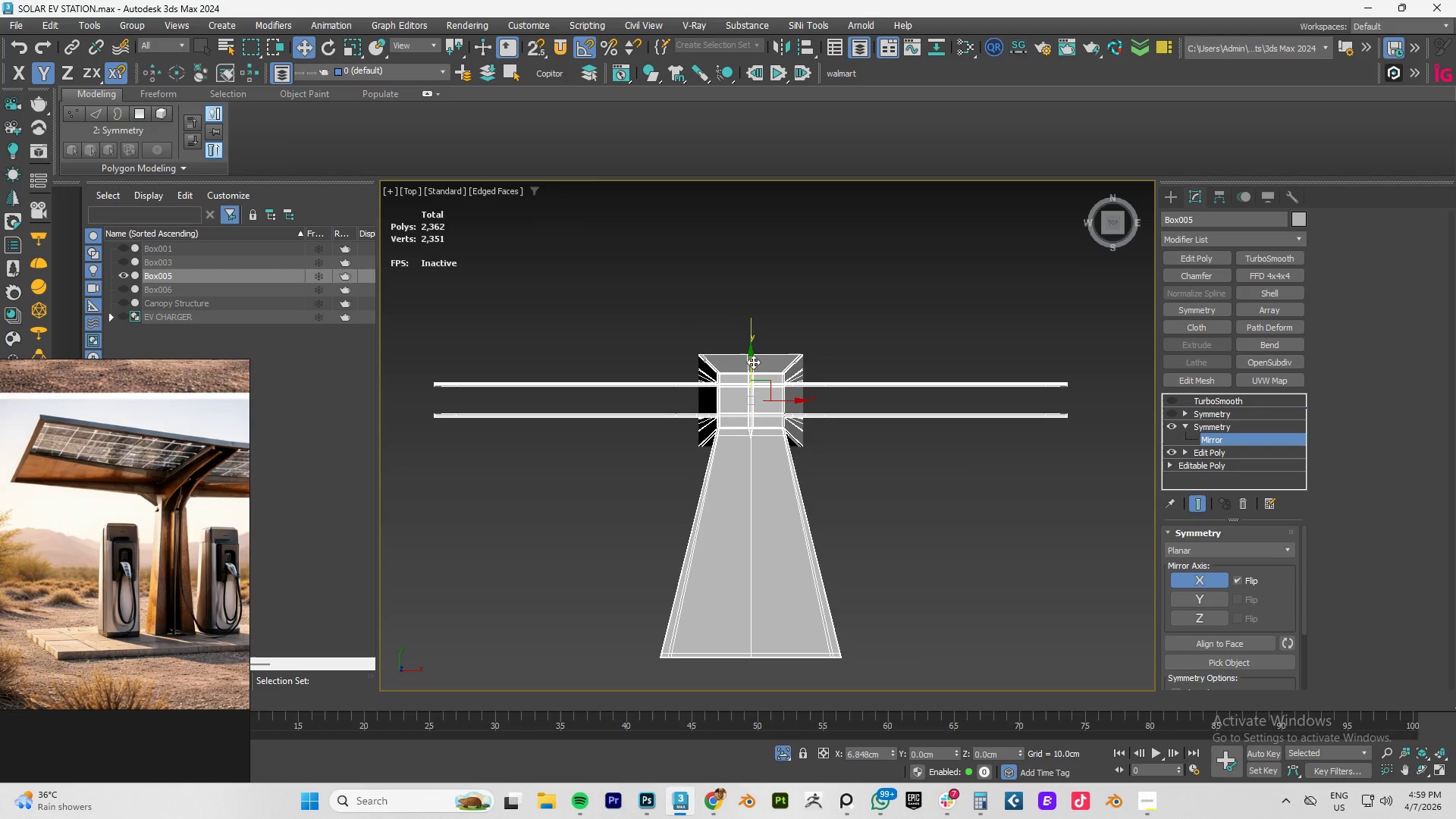 
left_click_drag(start_coordinate=[752, 357], to_coordinate=[764, 290])
 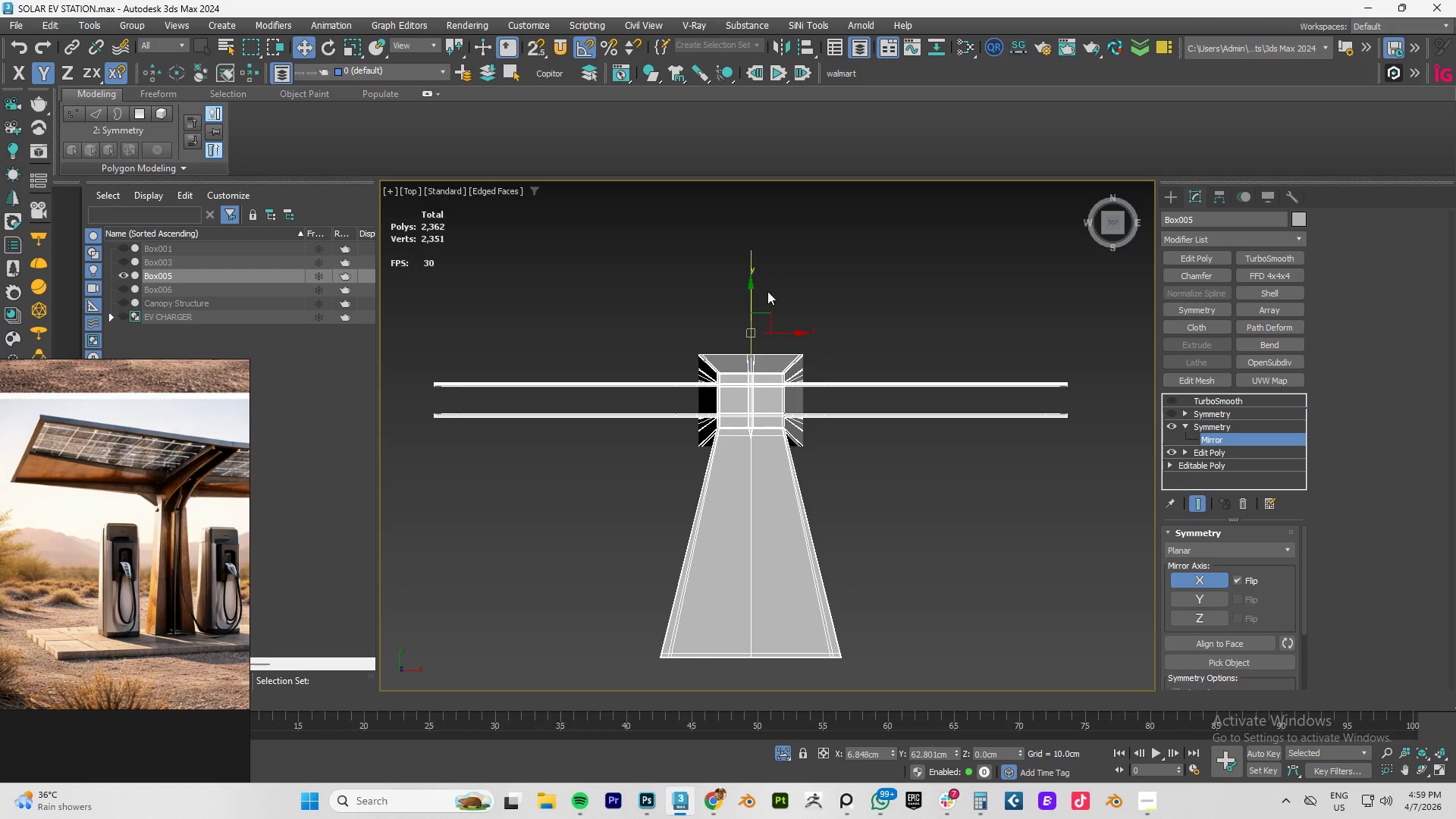 
key(Control+Z)
 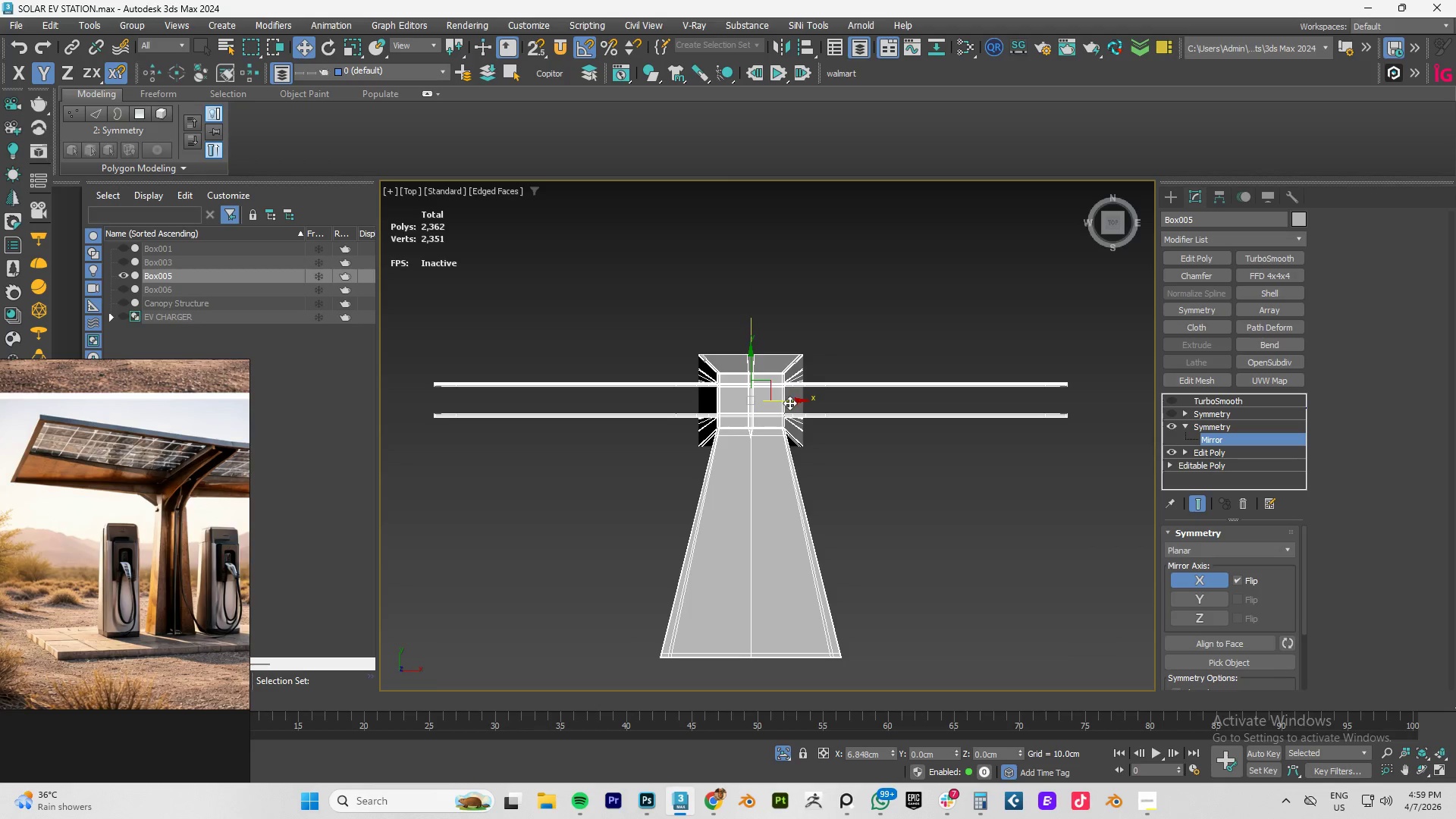 
left_click_drag(start_coordinate=[789, 403], to_coordinate=[890, 400])
 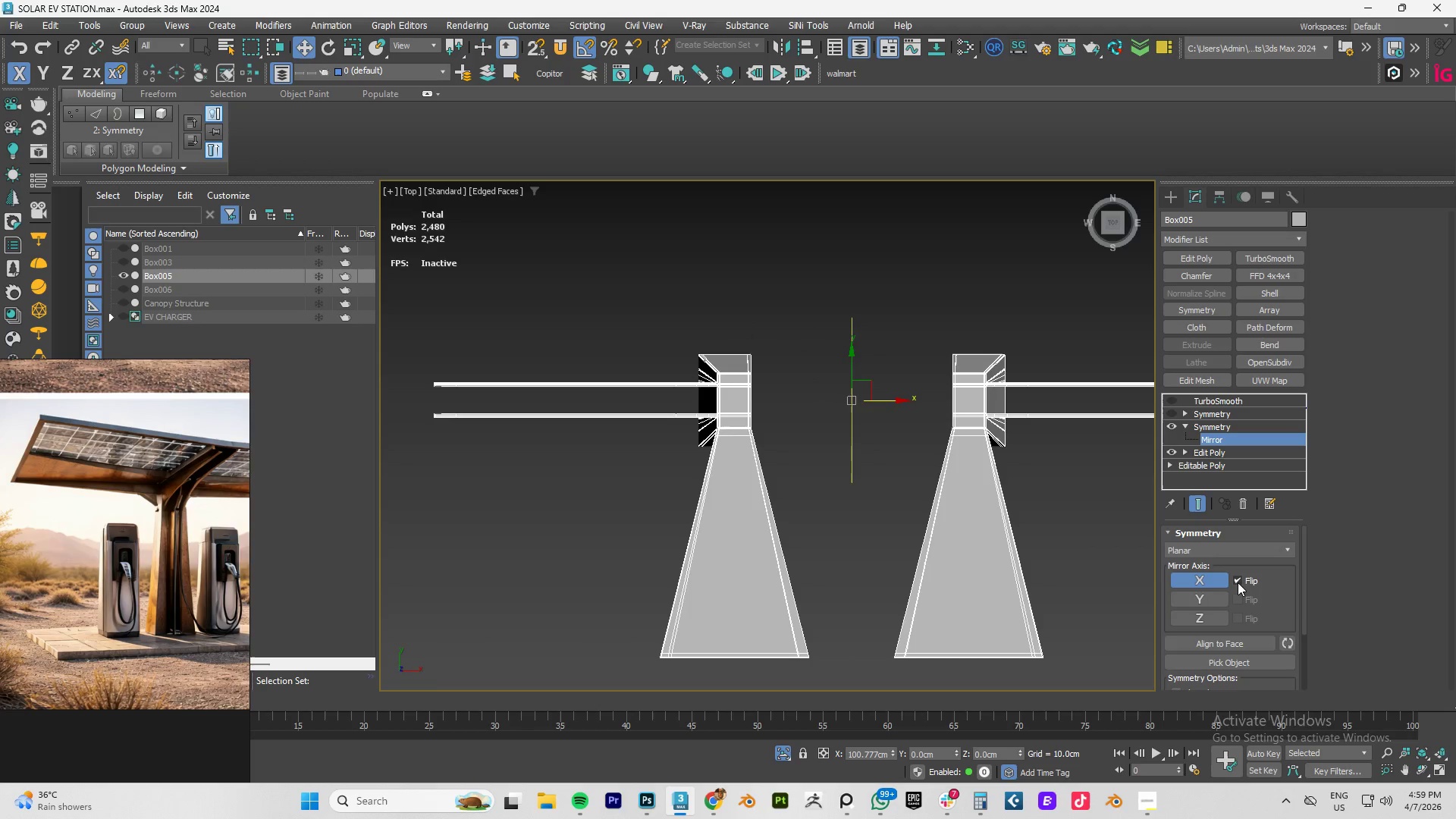 
double_click([1202, 576])
 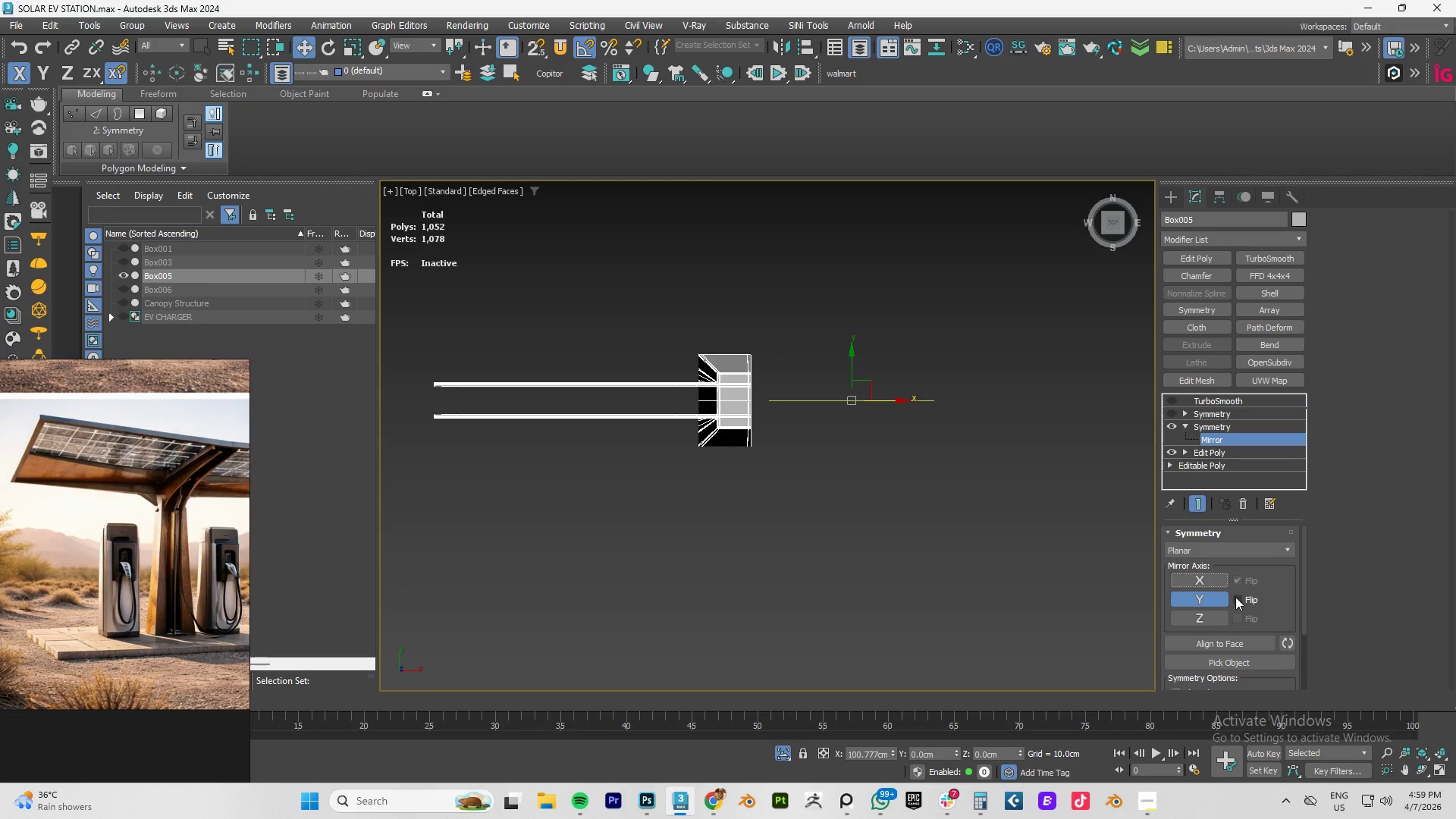 
left_click([1236, 599])
 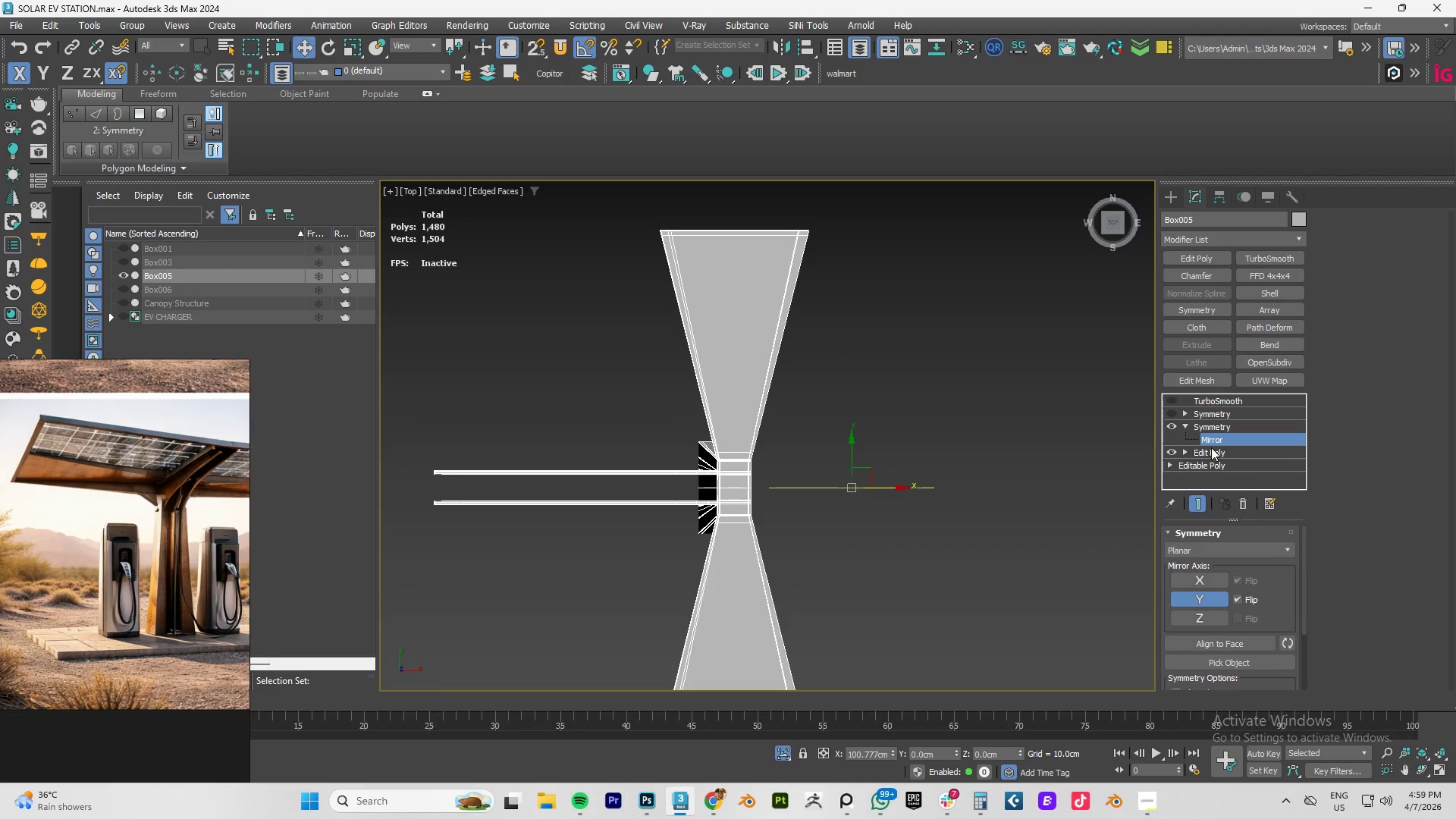 
left_click([1214, 427])
 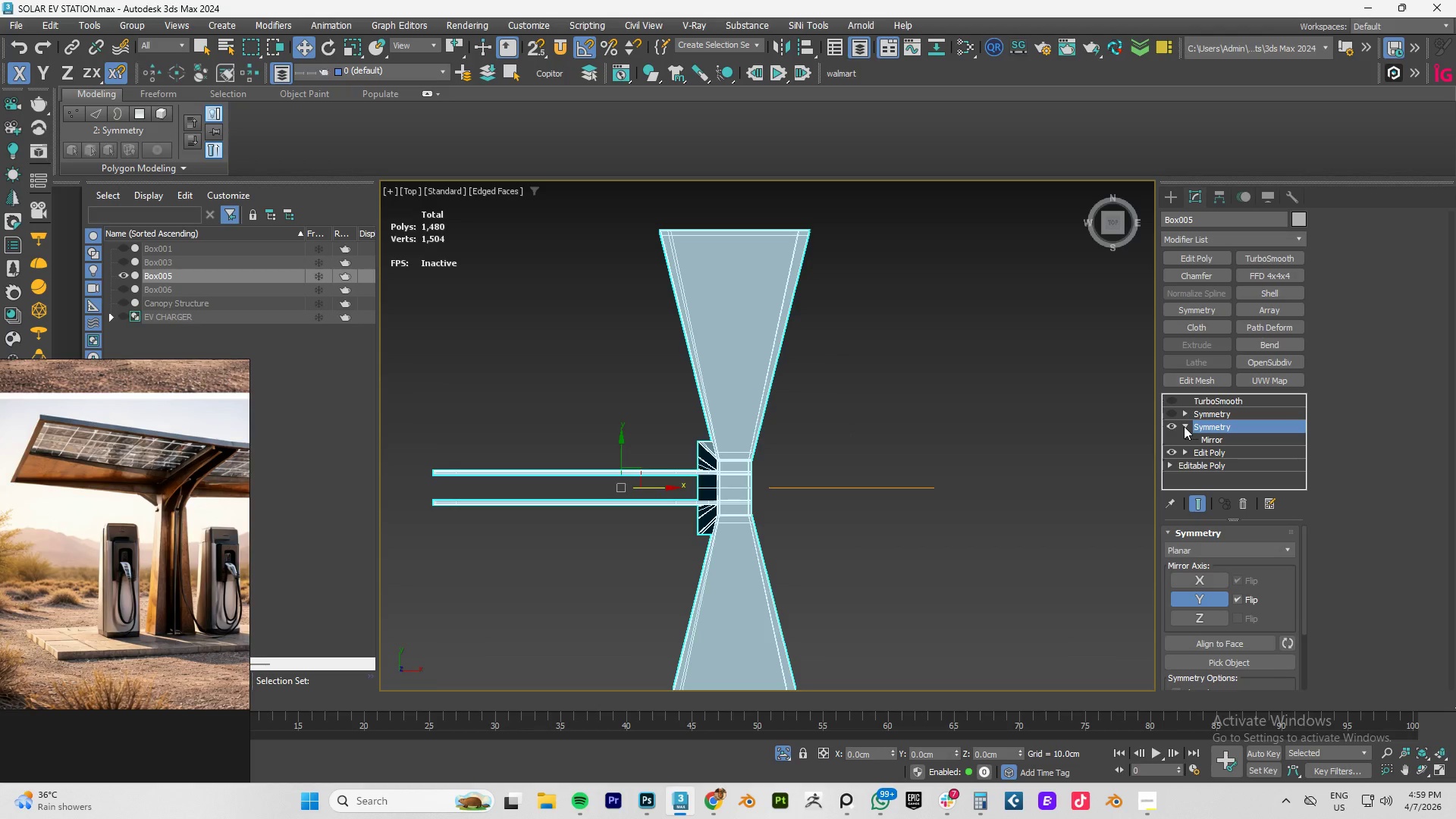 
left_click([1183, 426])
 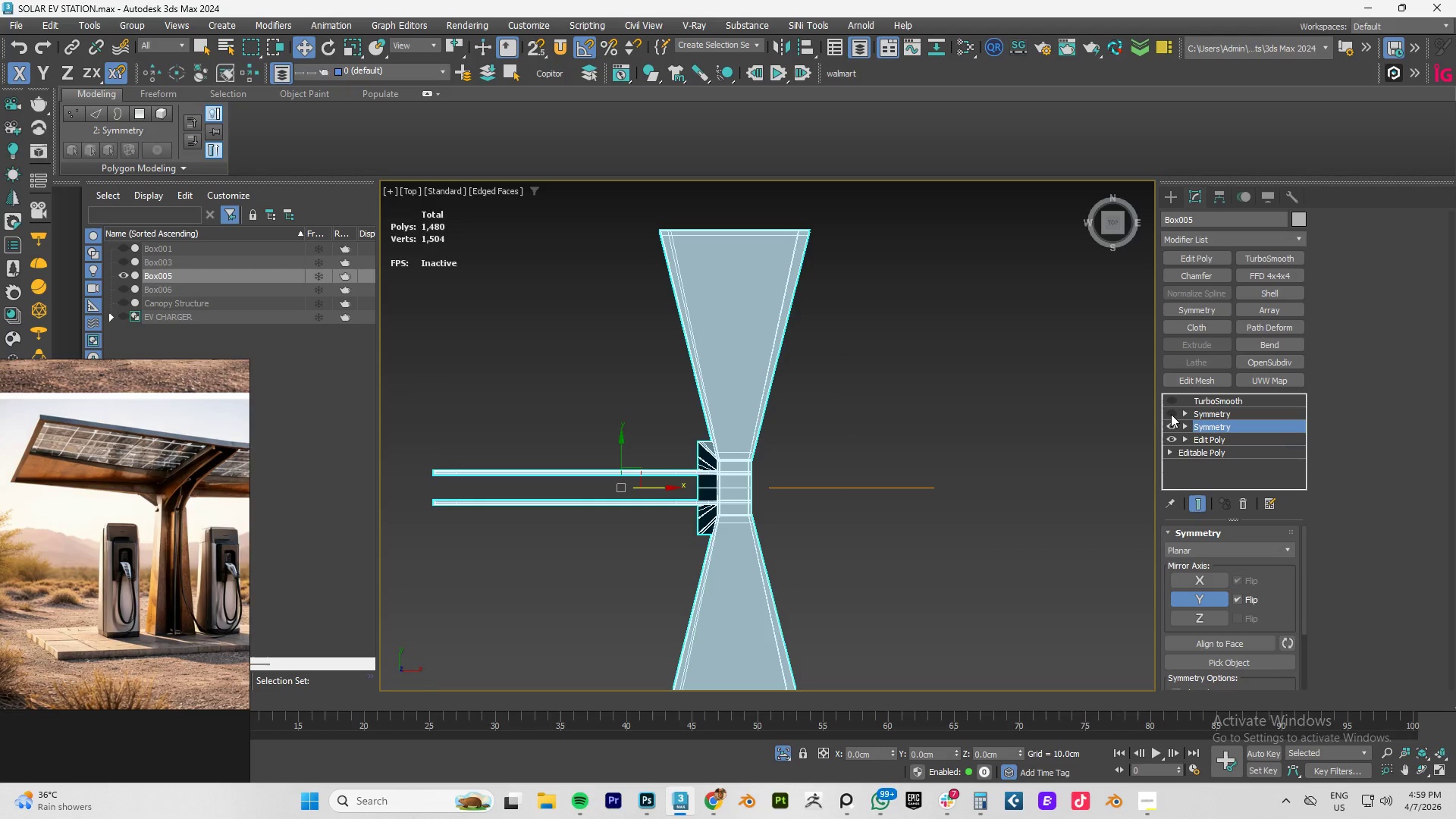 
left_click([1171, 413])
 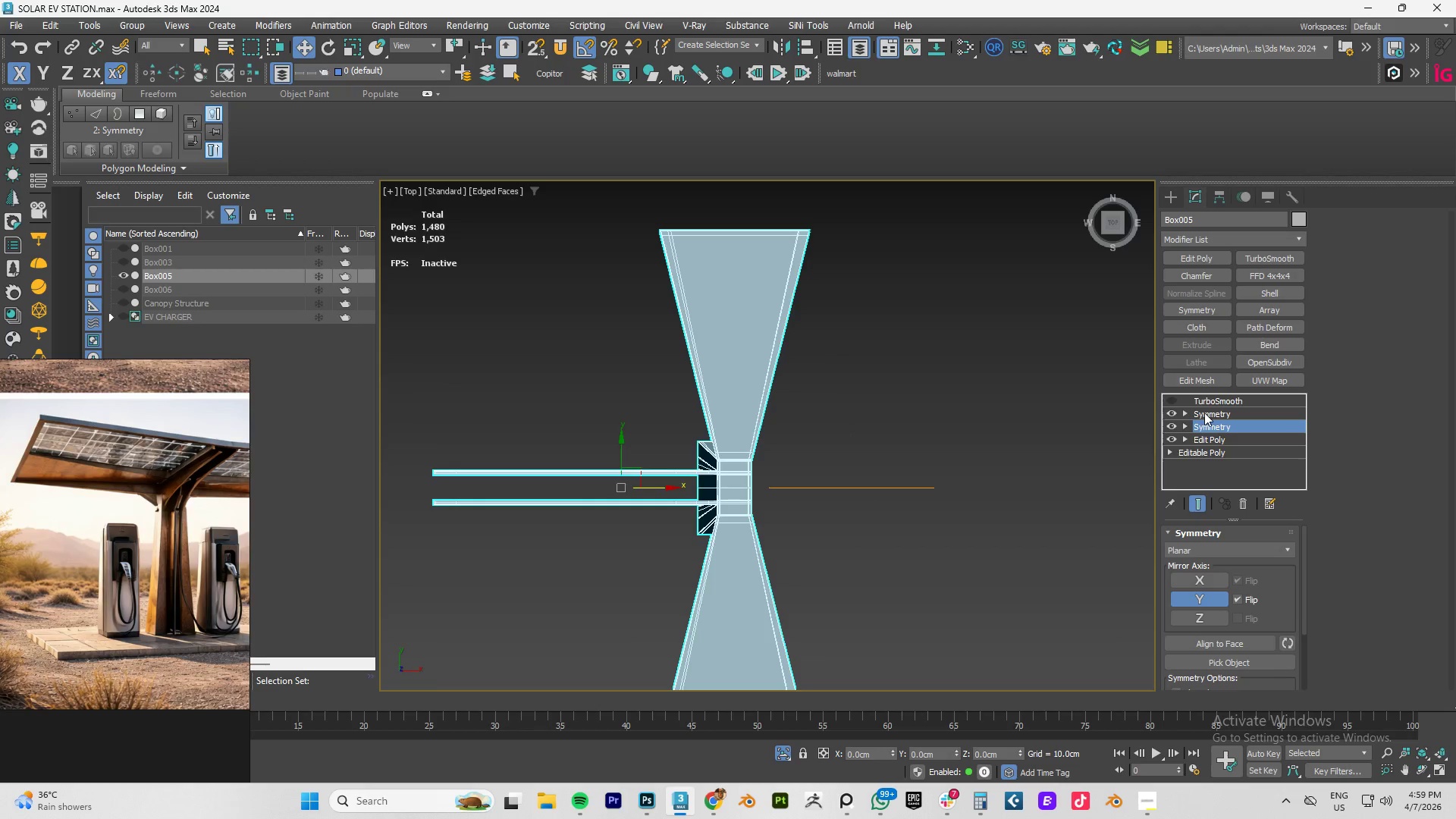 
left_click([1204, 413])
 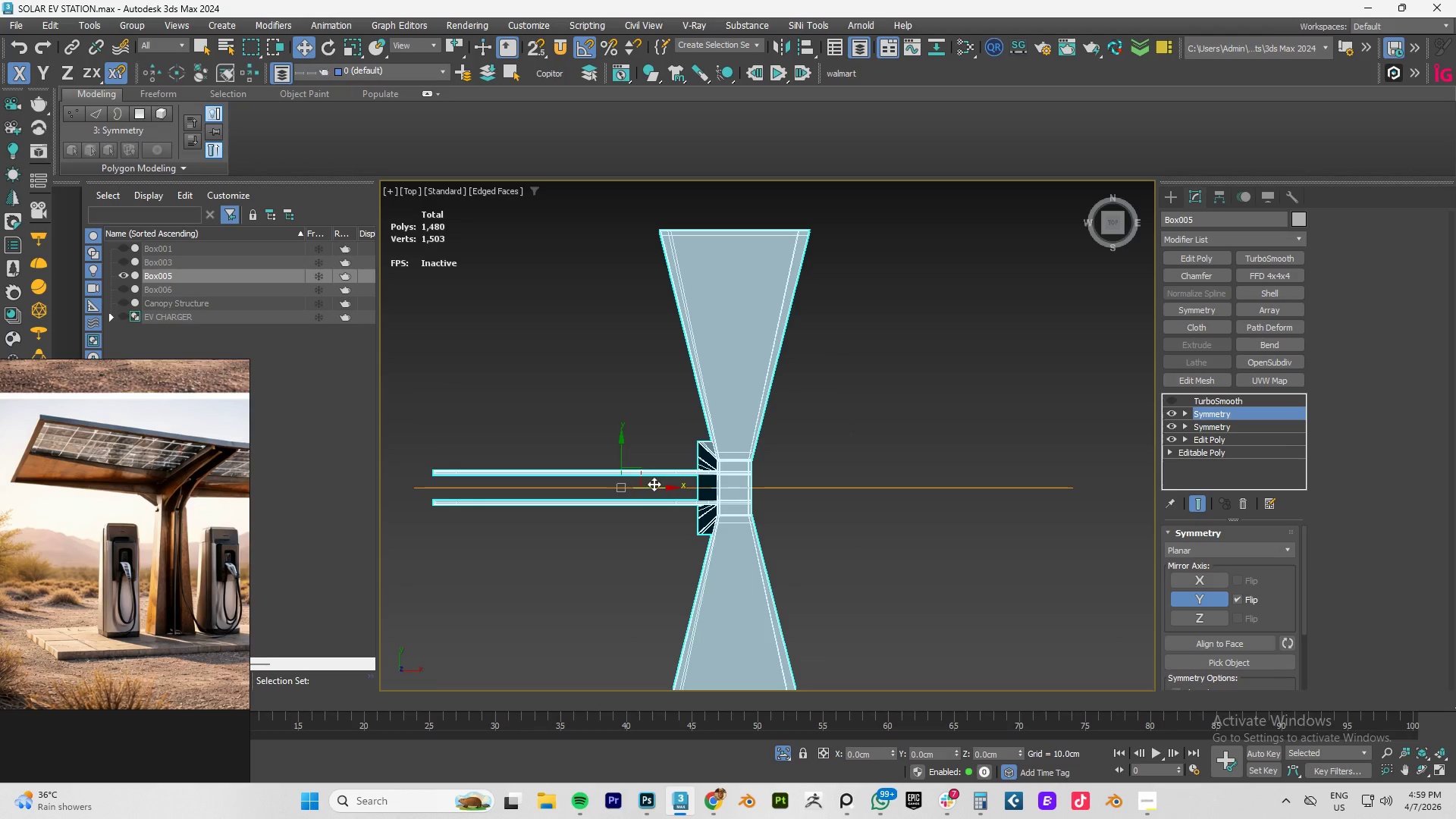 
key(1)
 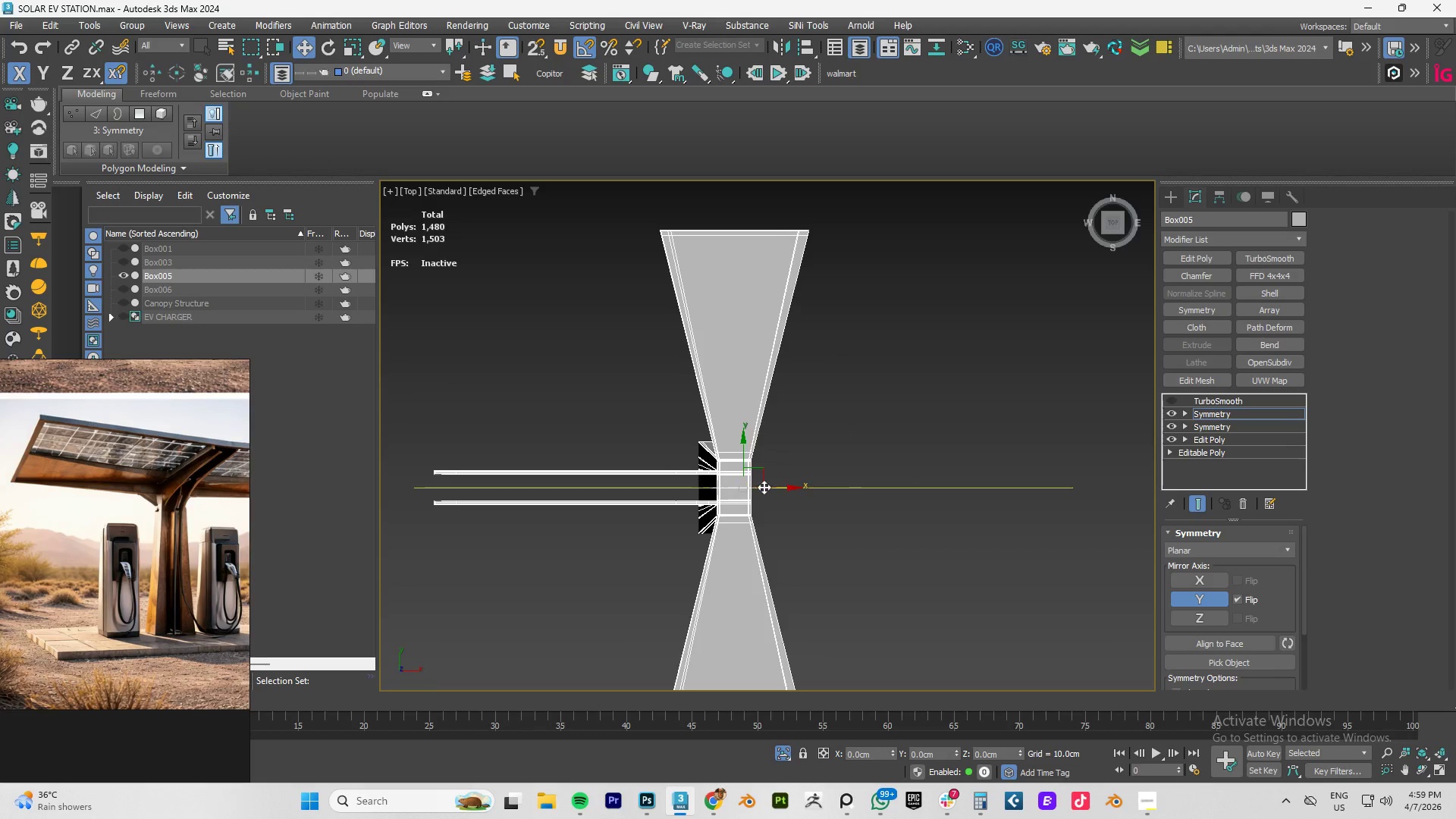 
left_click_drag(start_coordinate=[779, 487], to_coordinate=[745, 490])
 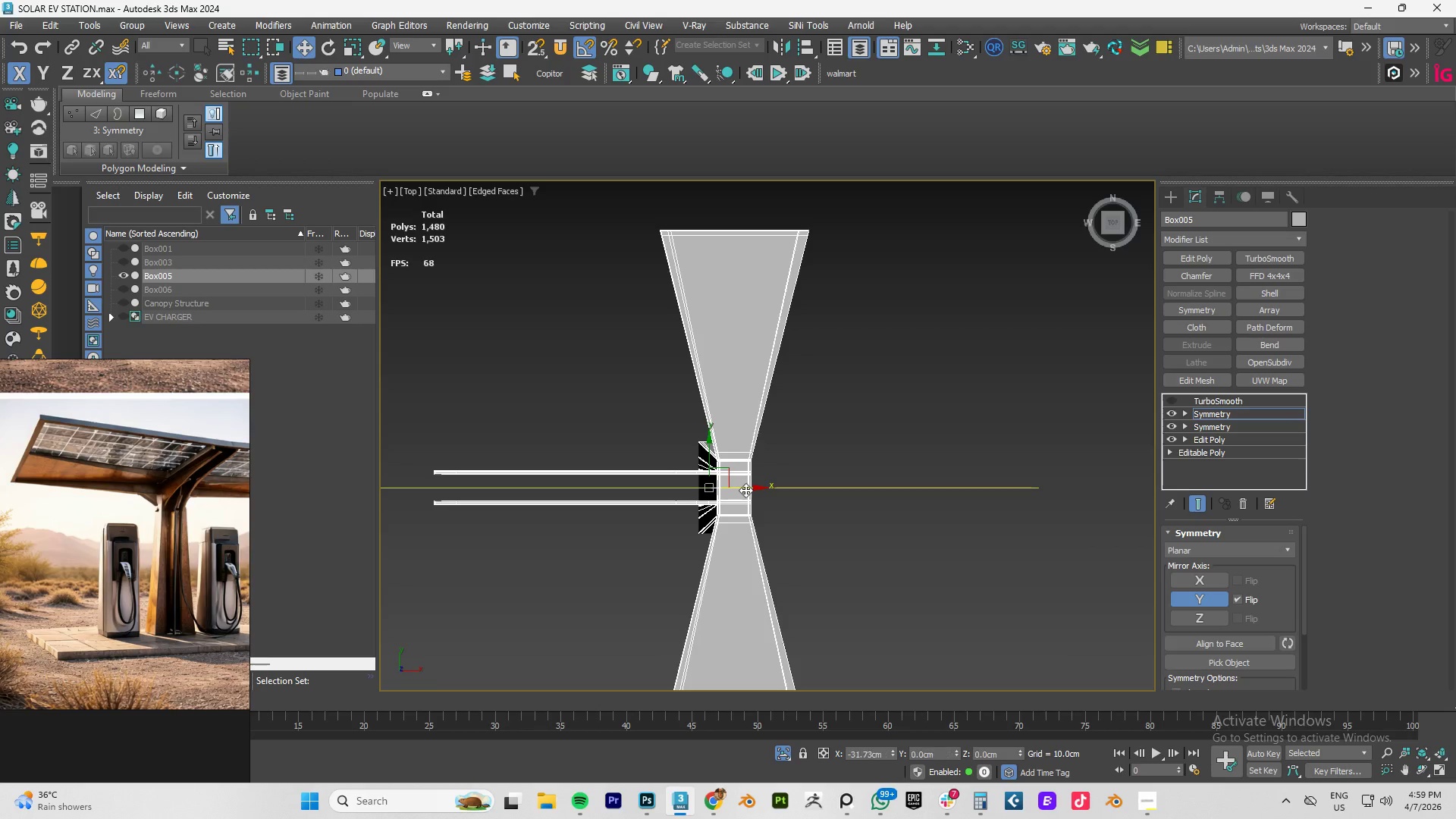 
key(Control+Z)
 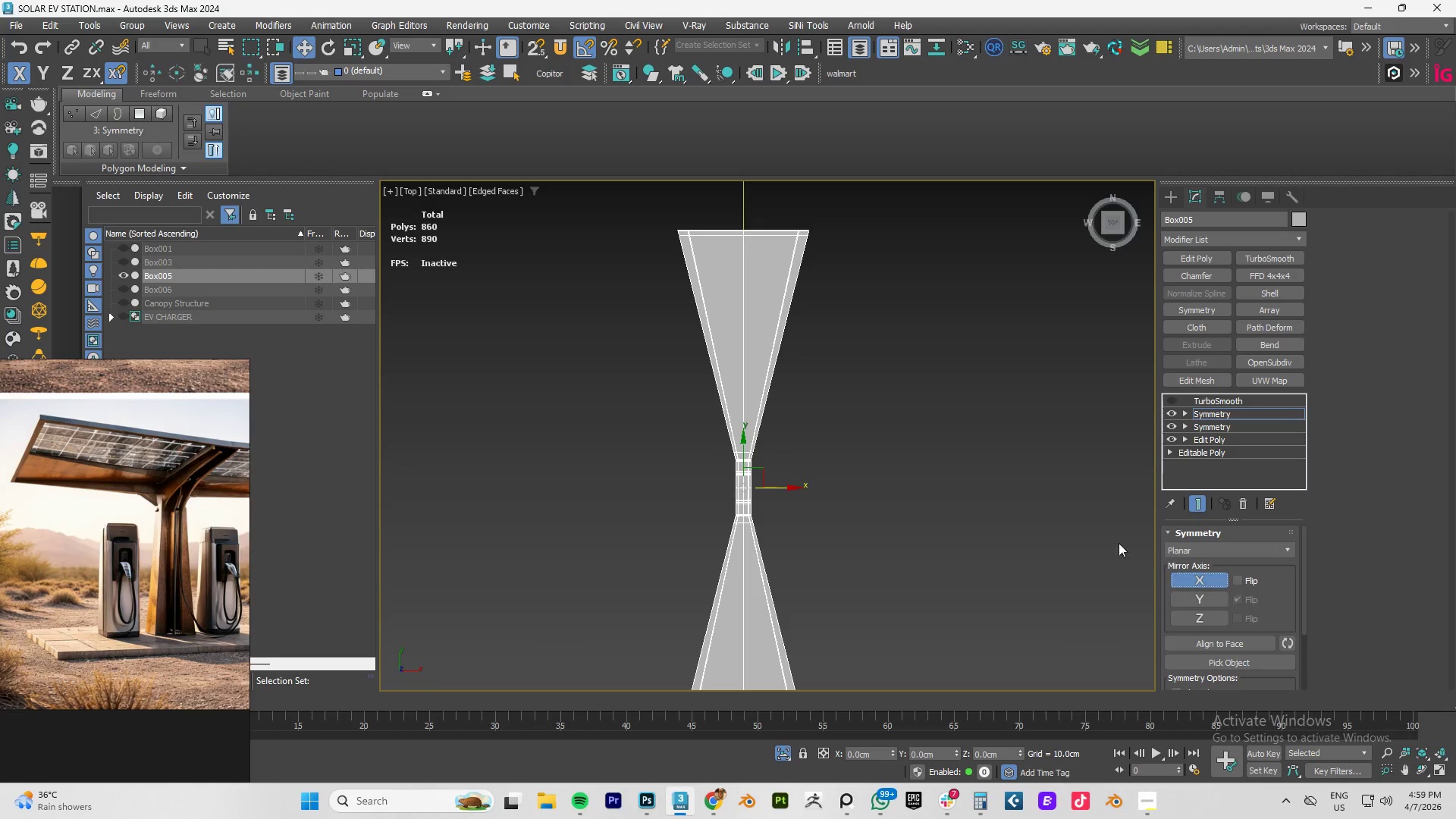 
left_click_drag(start_coordinate=[782, 488], to_coordinate=[701, 482])
 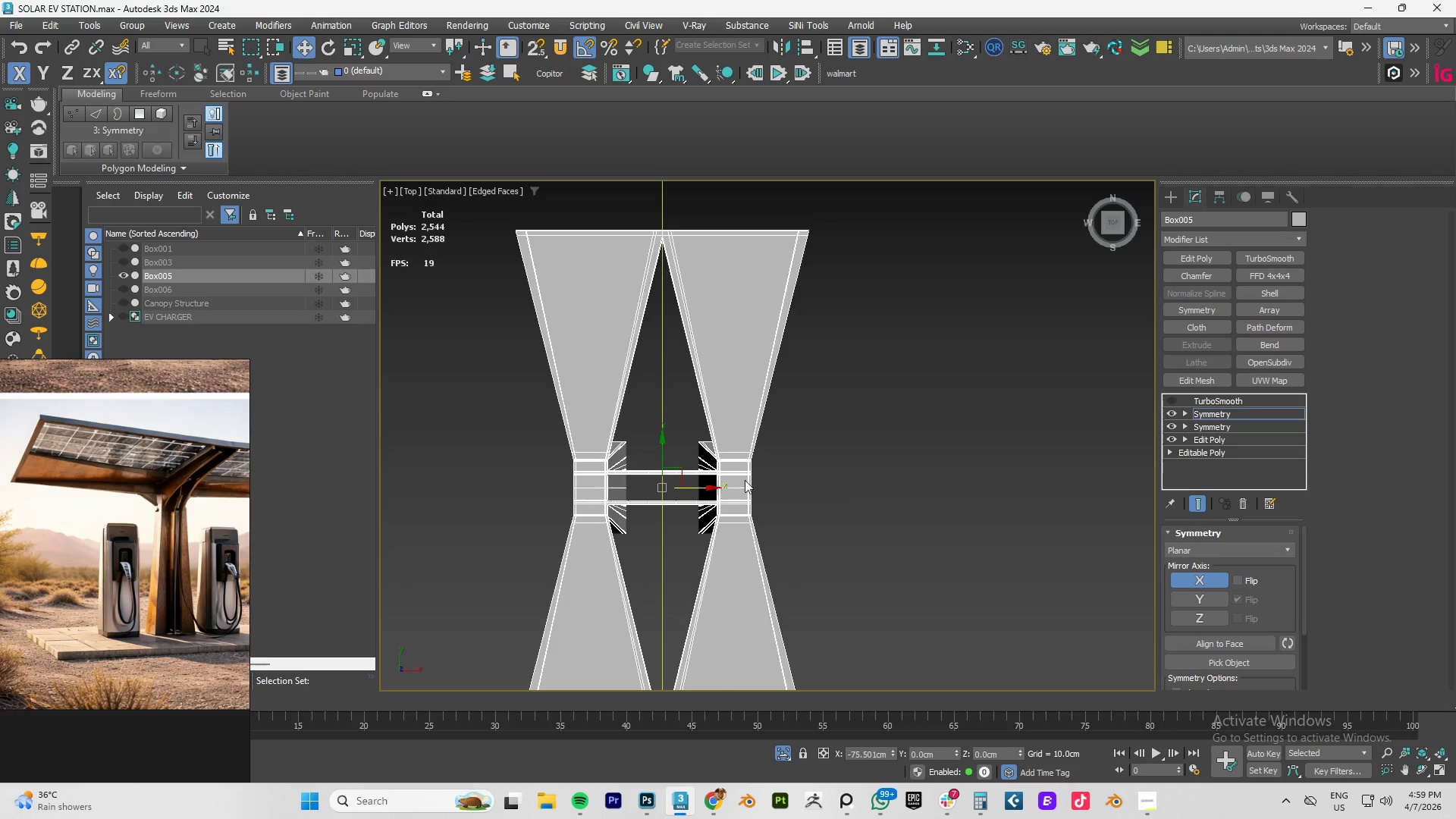 
key(Control+Z)
 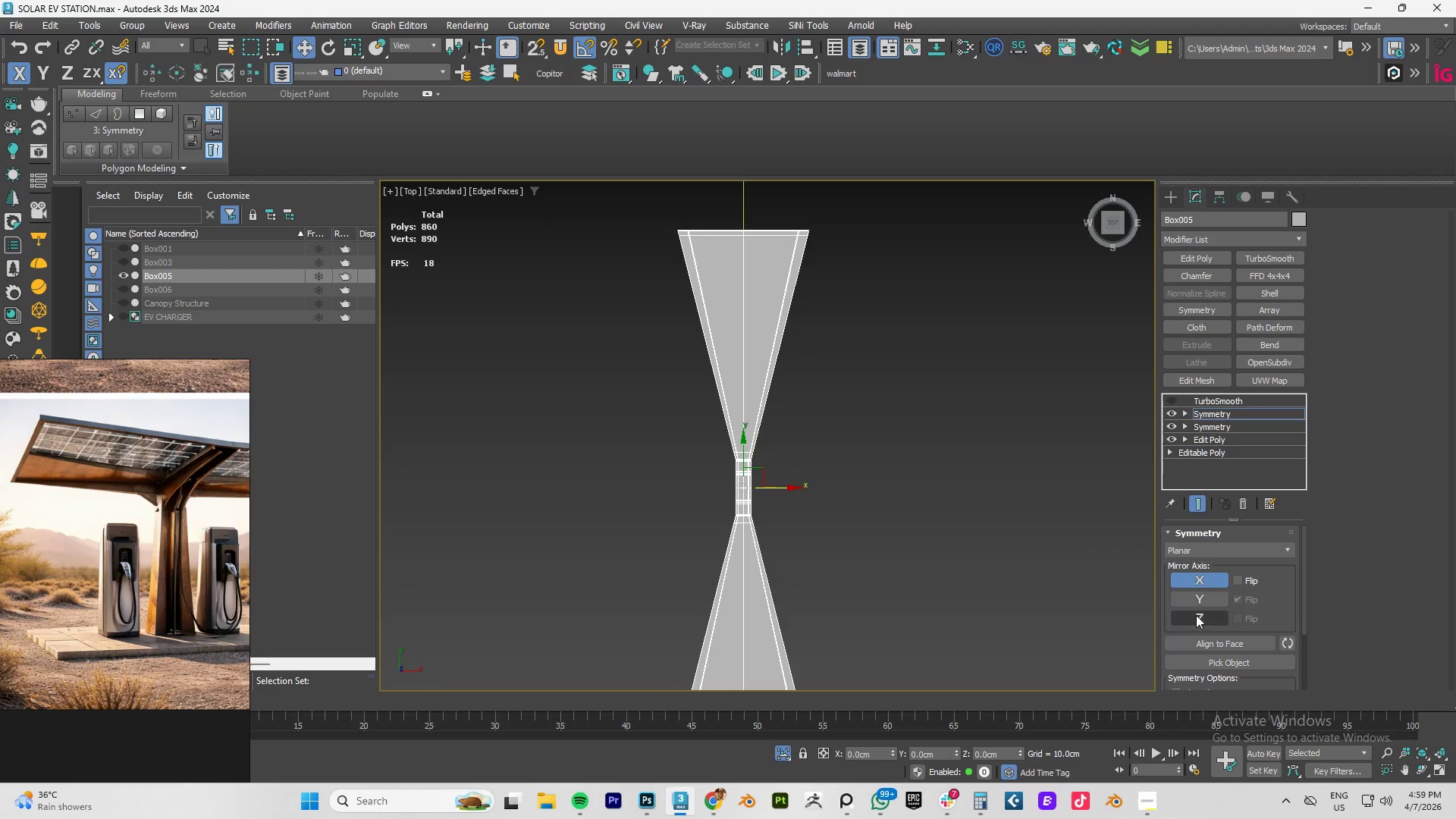 
left_click([1198, 617])
 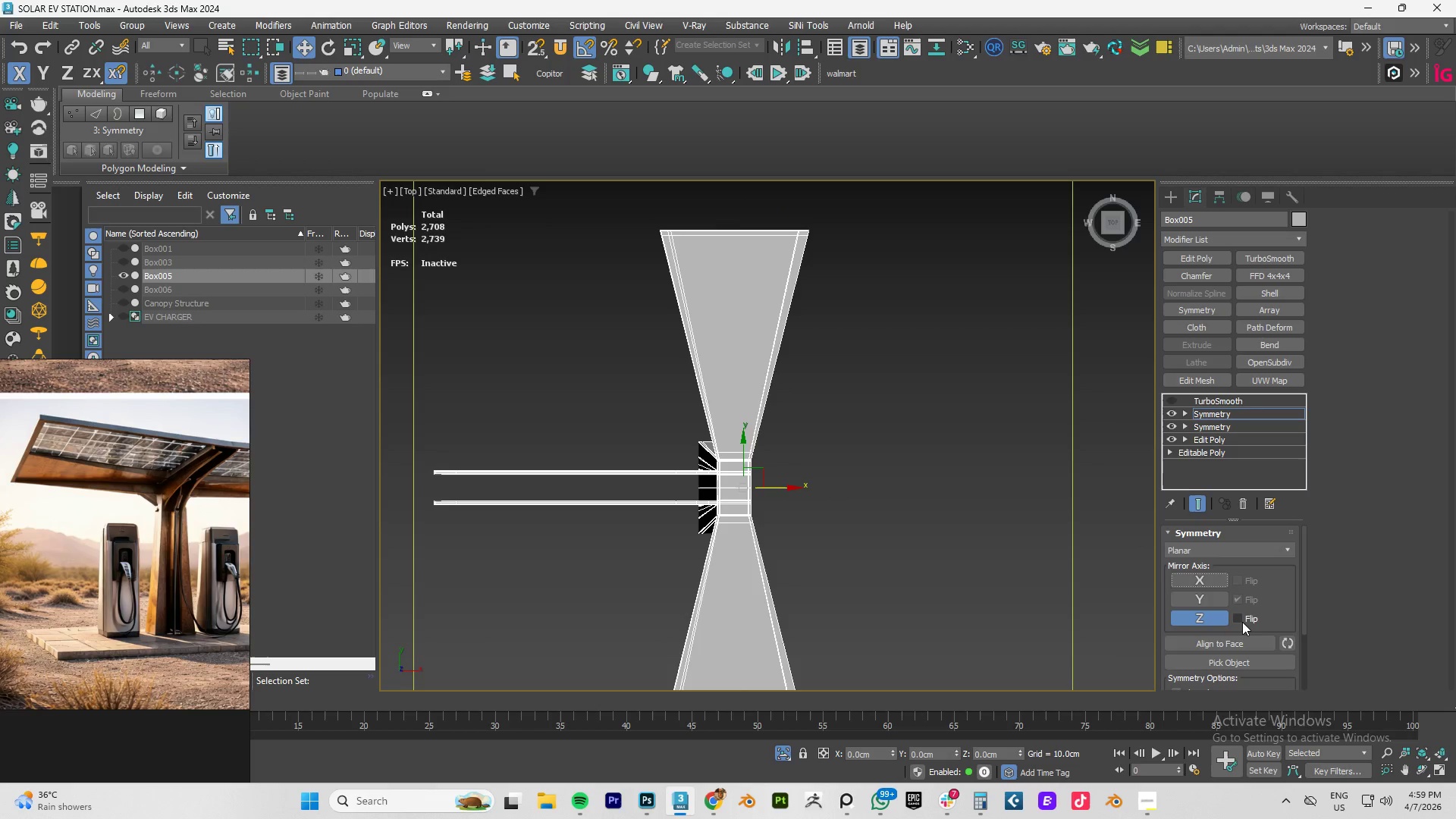 
left_click([1238, 617])
 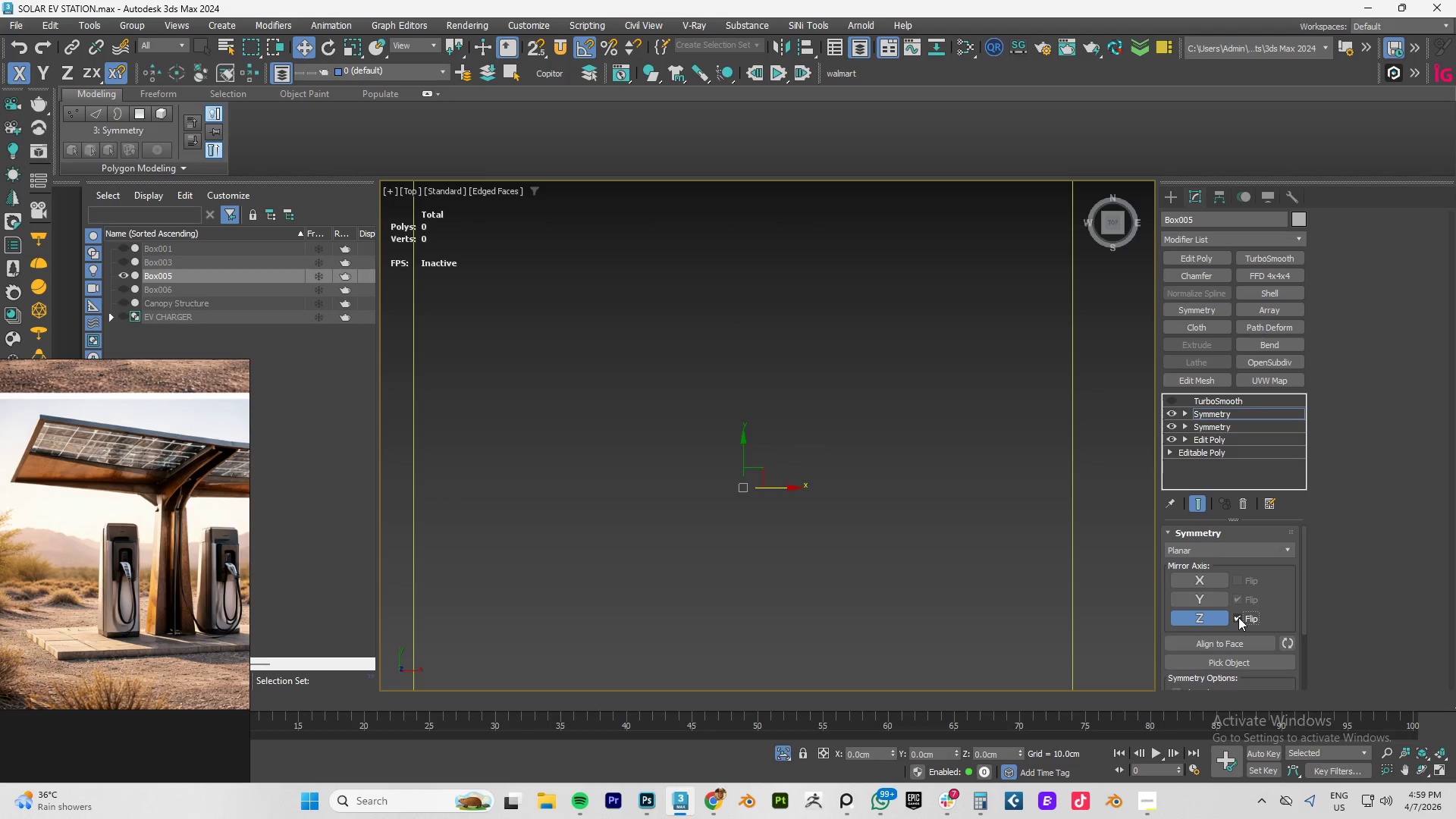 
left_click([1238, 617])
 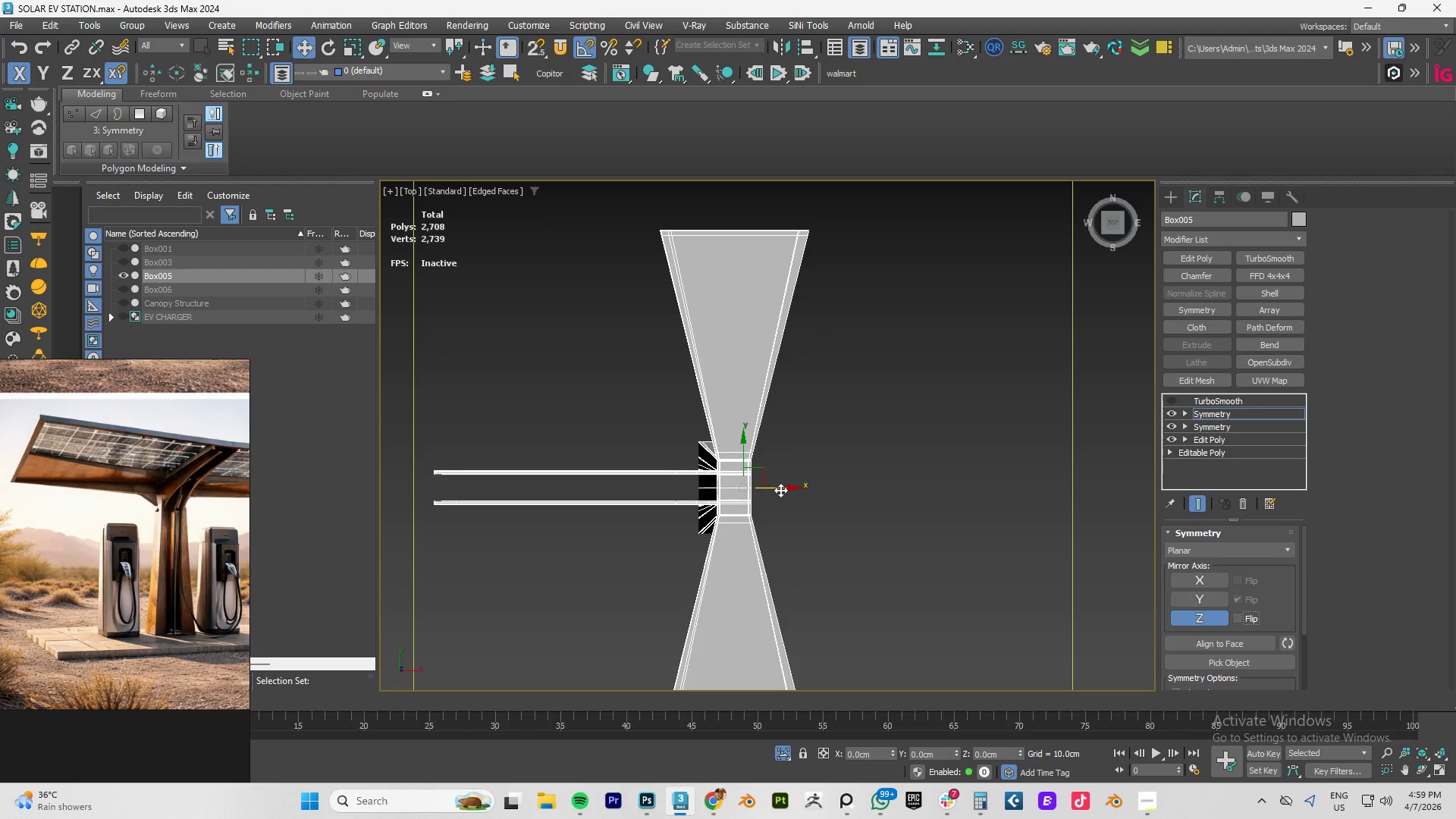 
left_click_drag(start_coordinate=[780, 490], to_coordinate=[760, 500])
 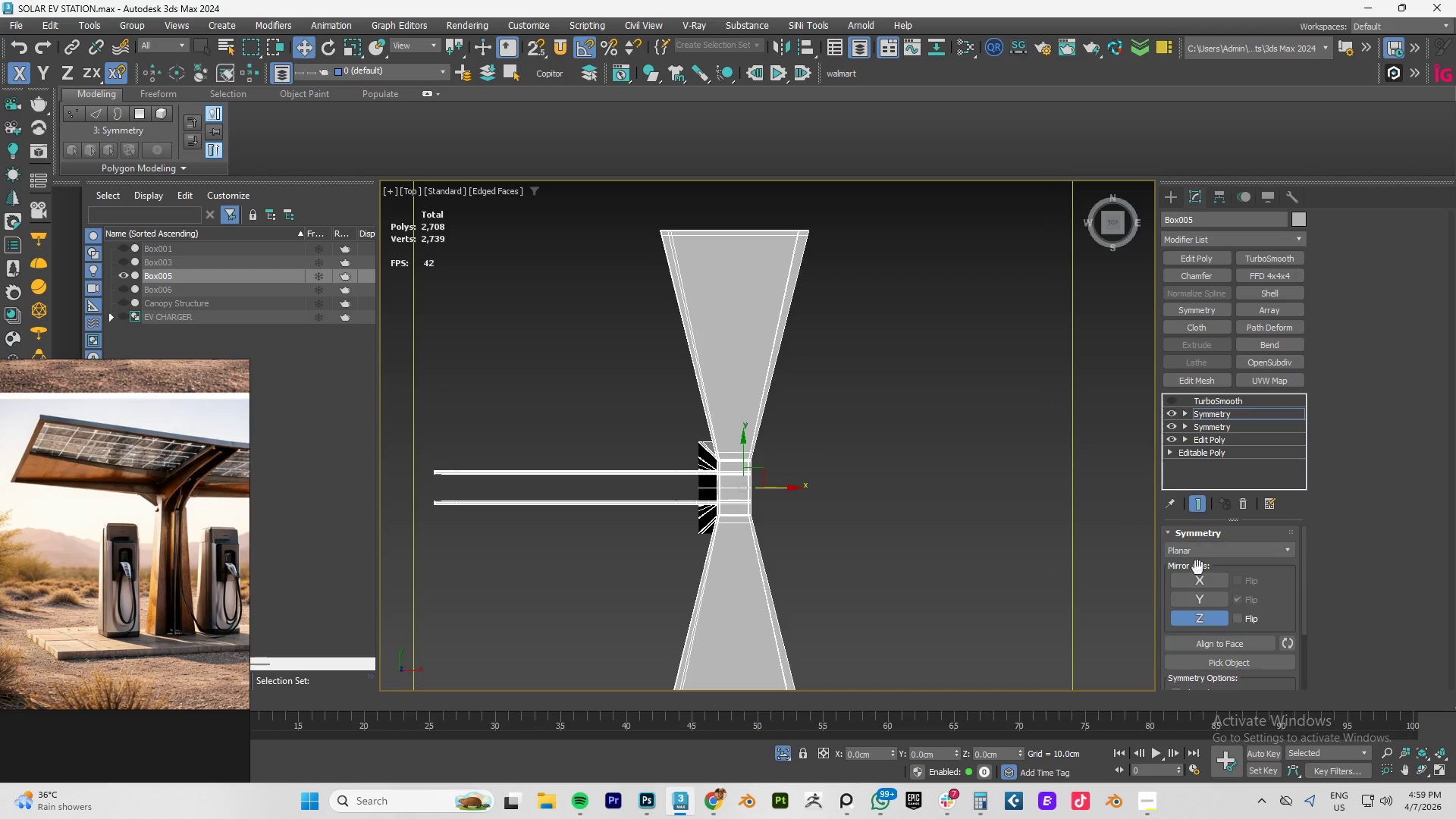 
key(Control+Z)
 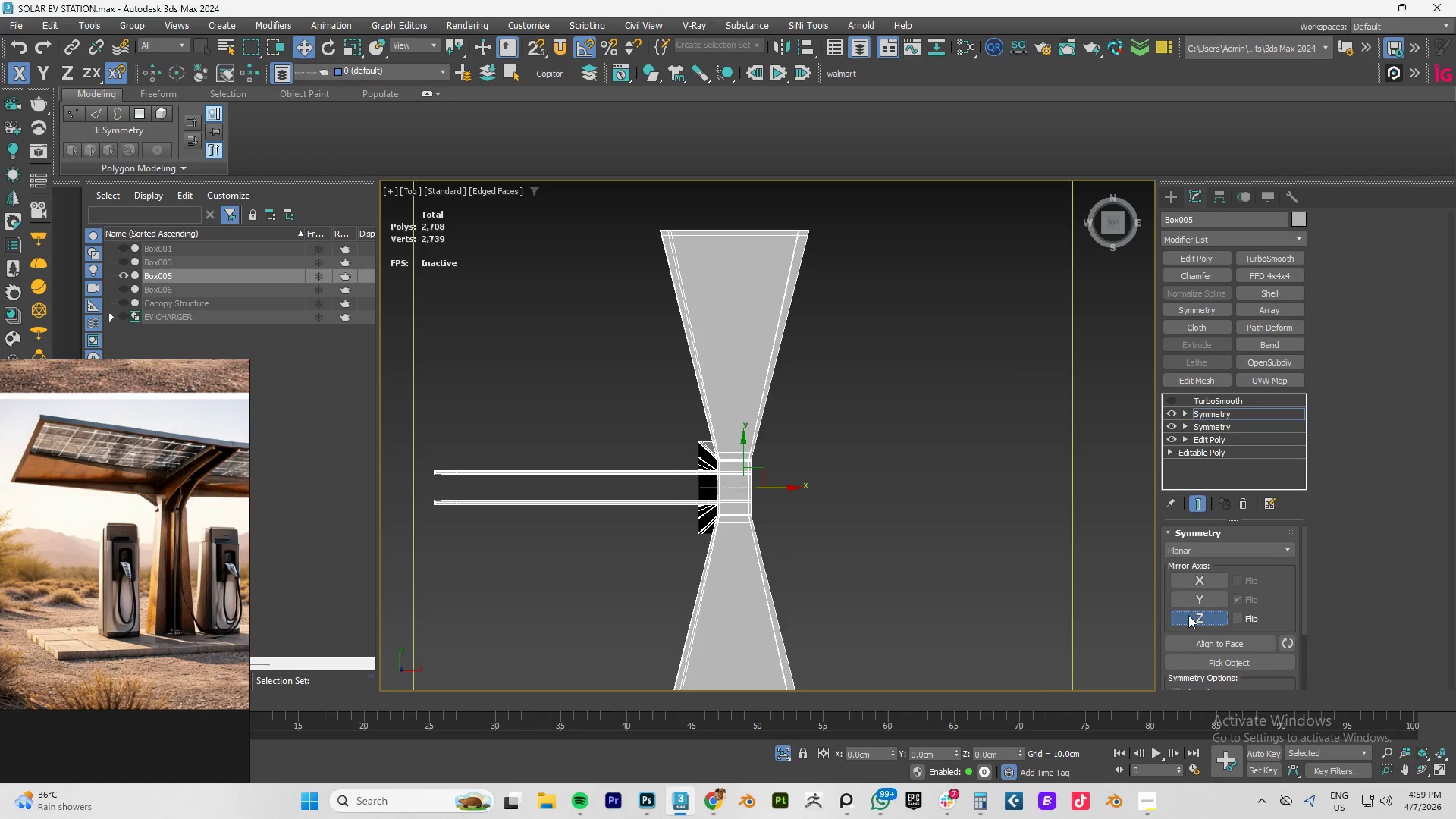 
double_click([1196, 595])
 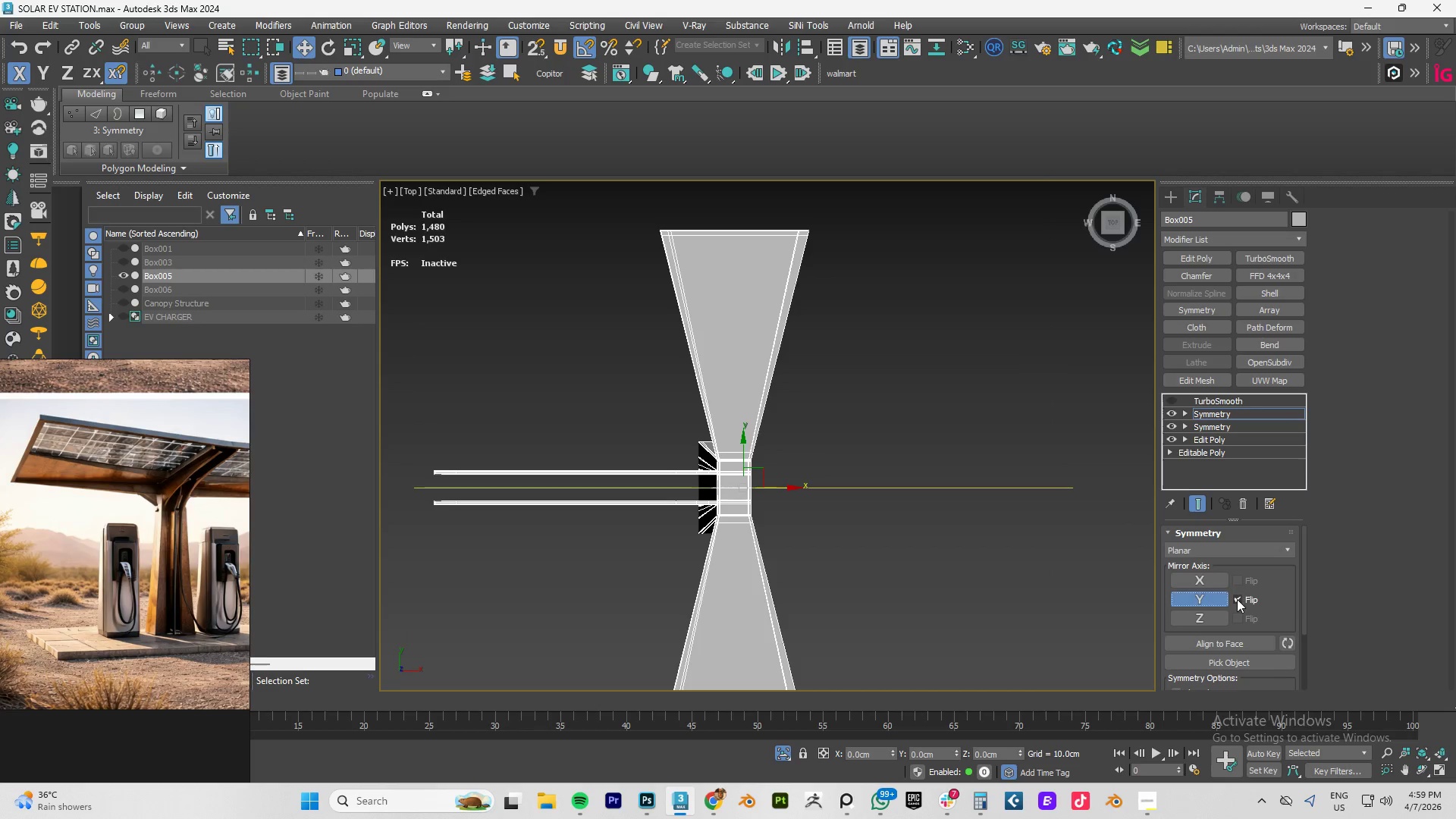 
left_click([1238, 599])
 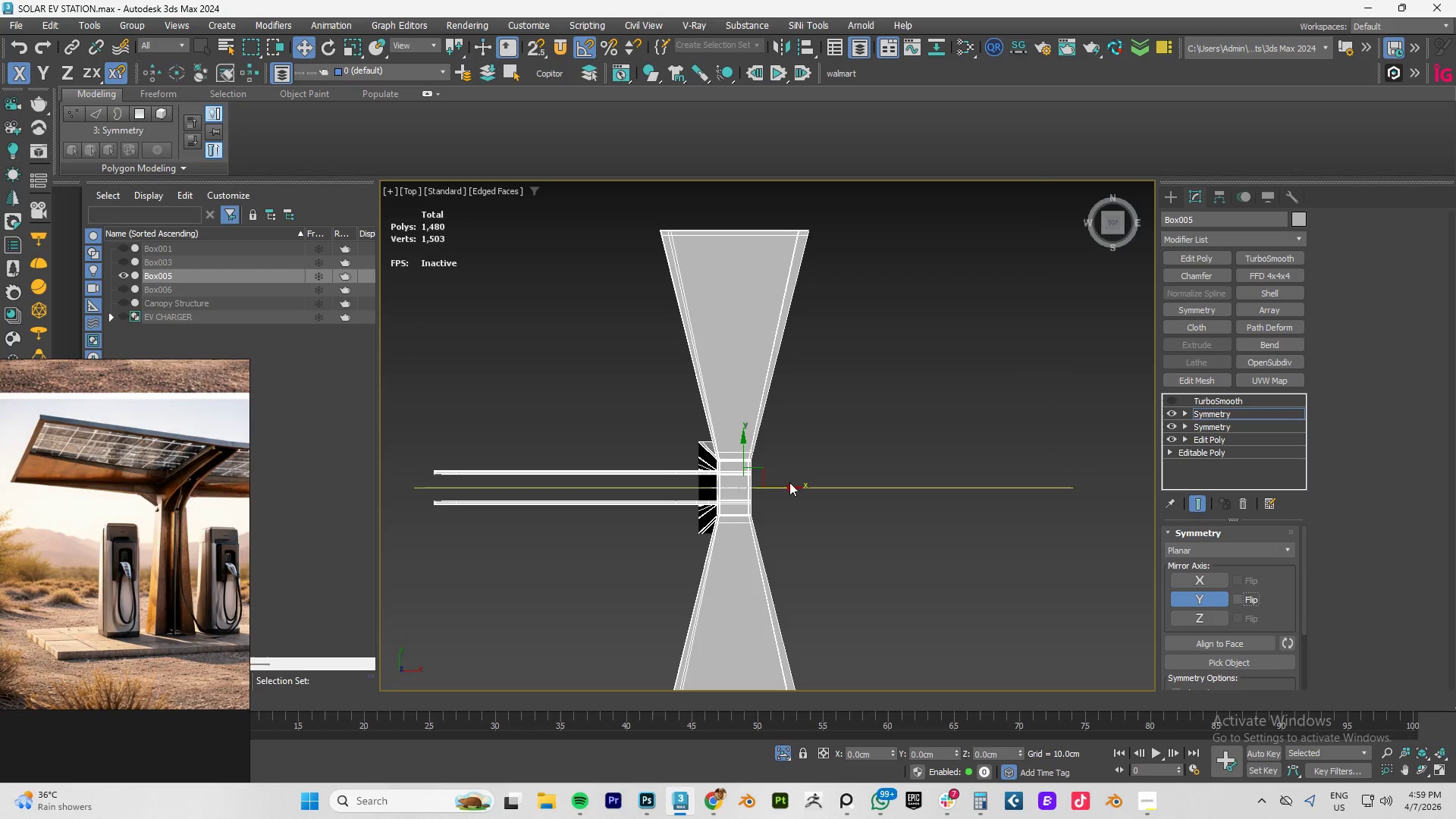 
left_click_drag(start_coordinate=[781, 484], to_coordinate=[739, 498])
 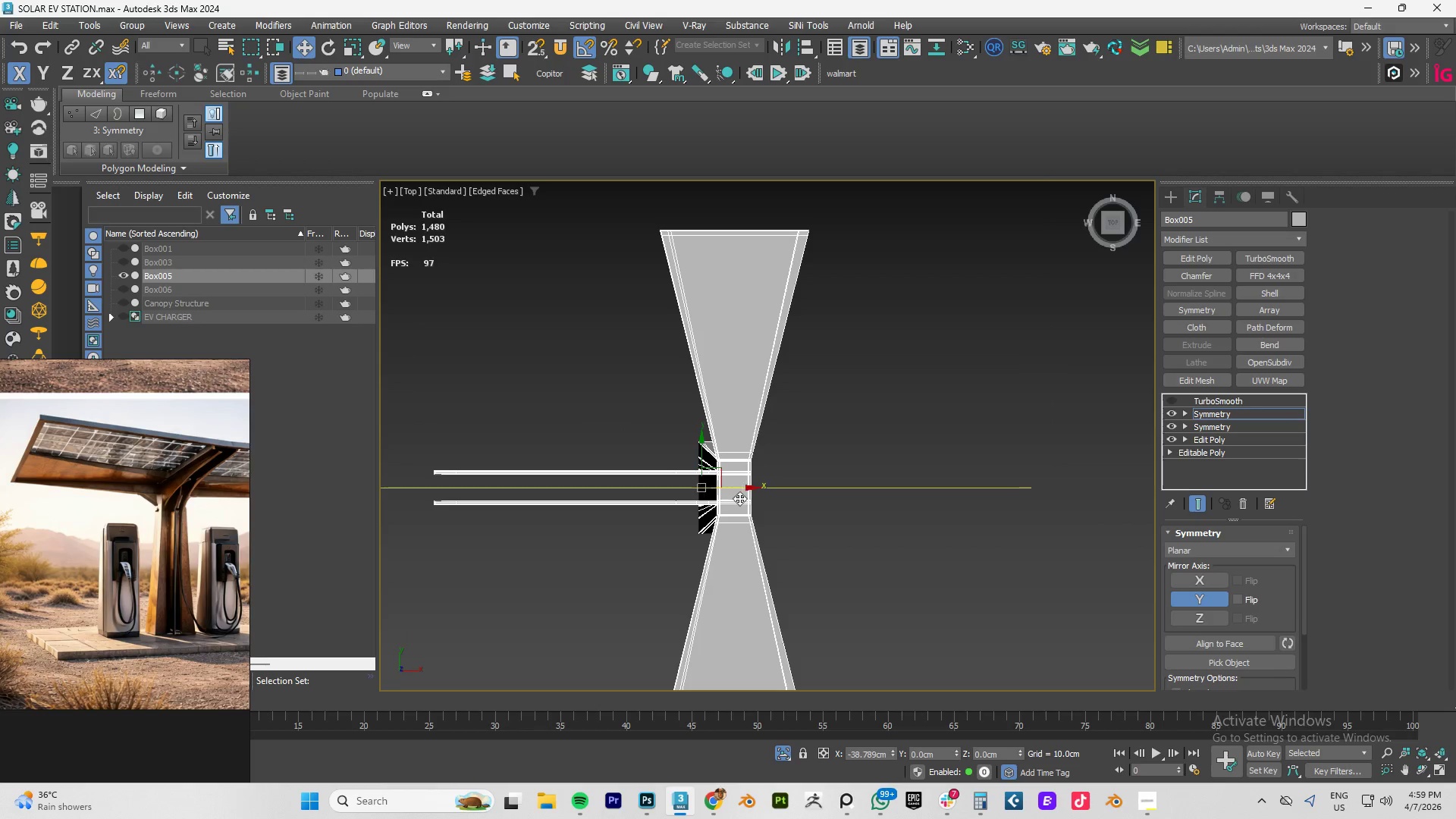 
key(Control+ControlLeft)
 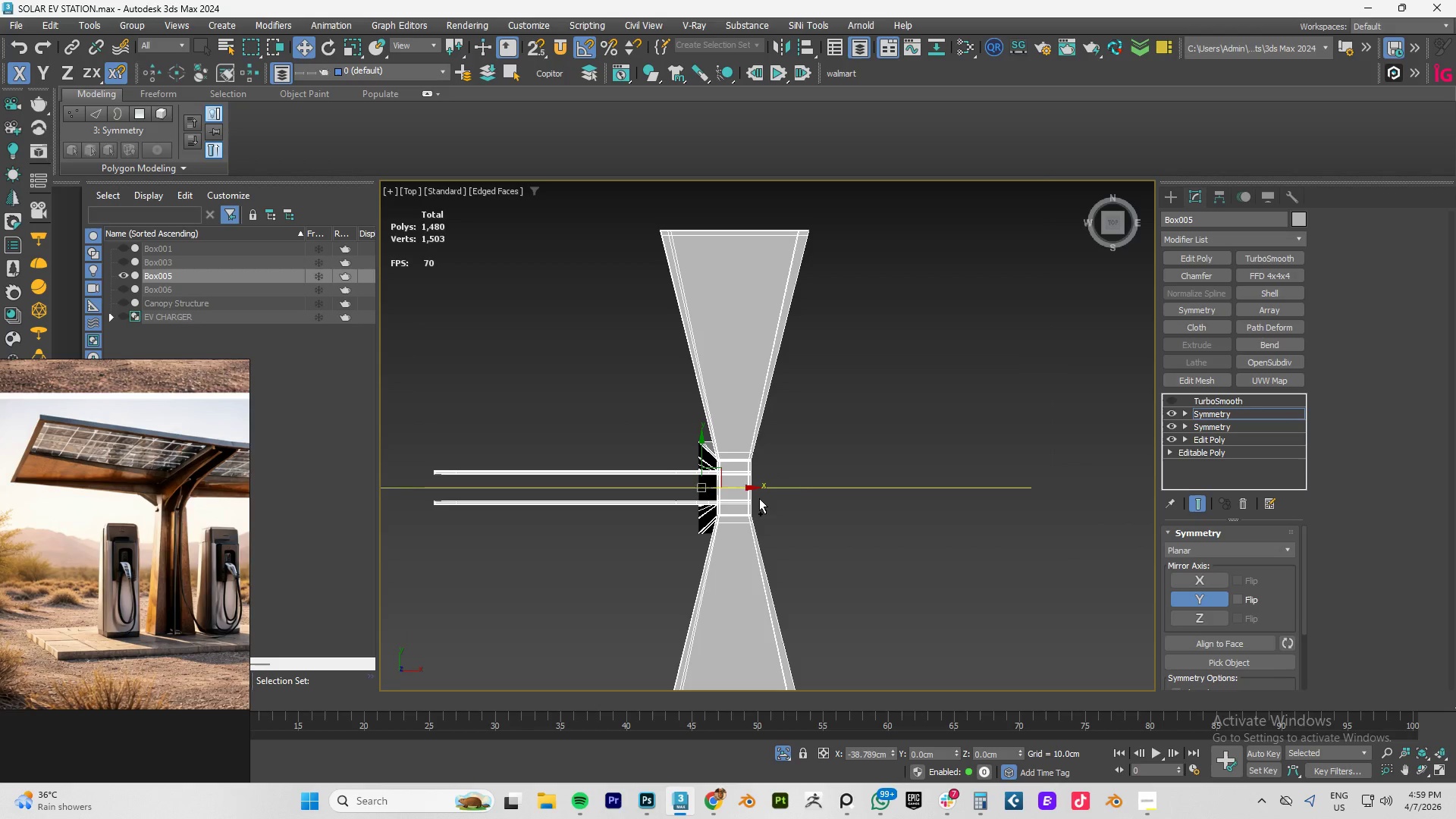 
key(Control+Z)
 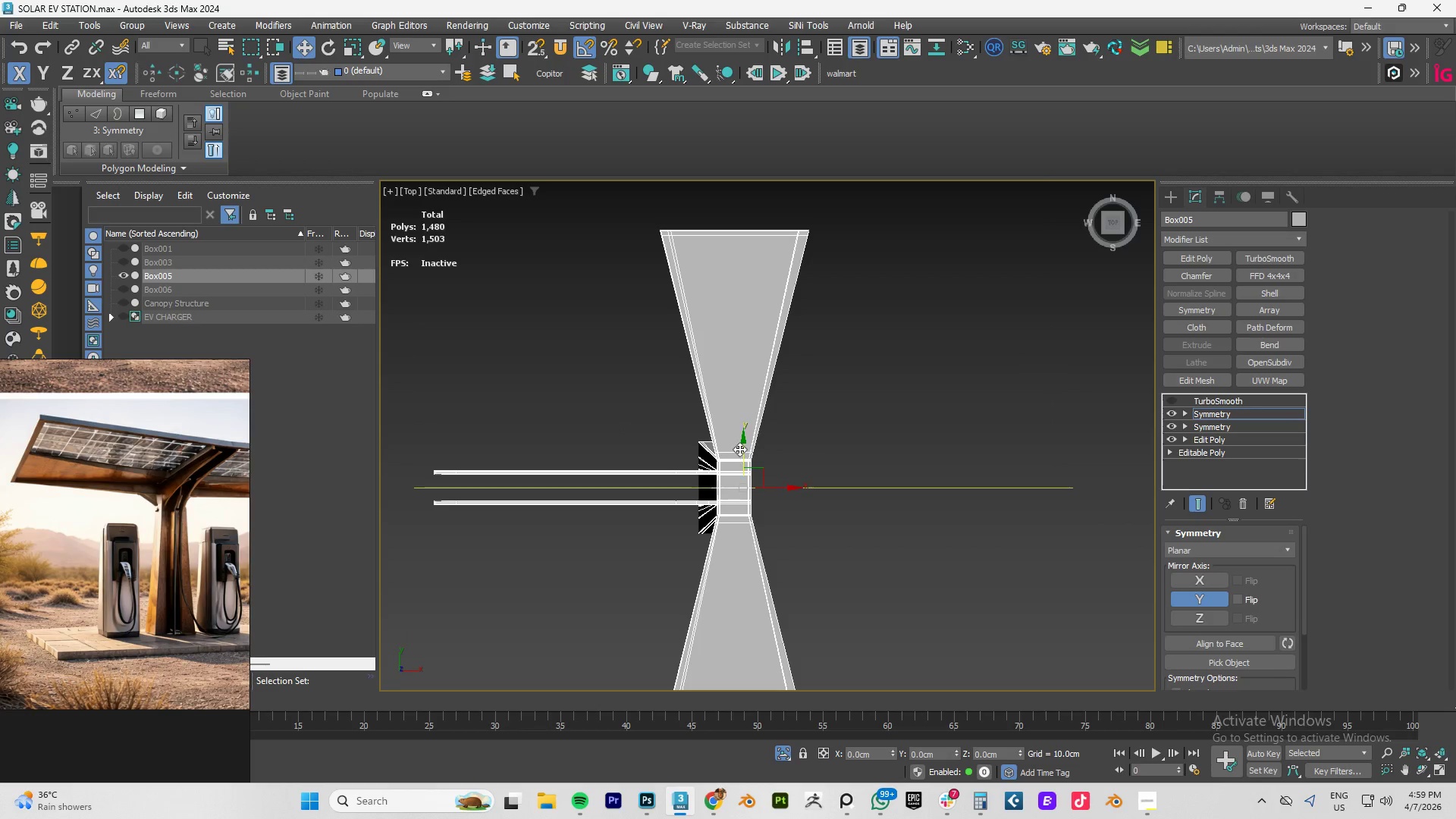 
left_click_drag(start_coordinate=[740, 448], to_coordinate=[748, 494])
 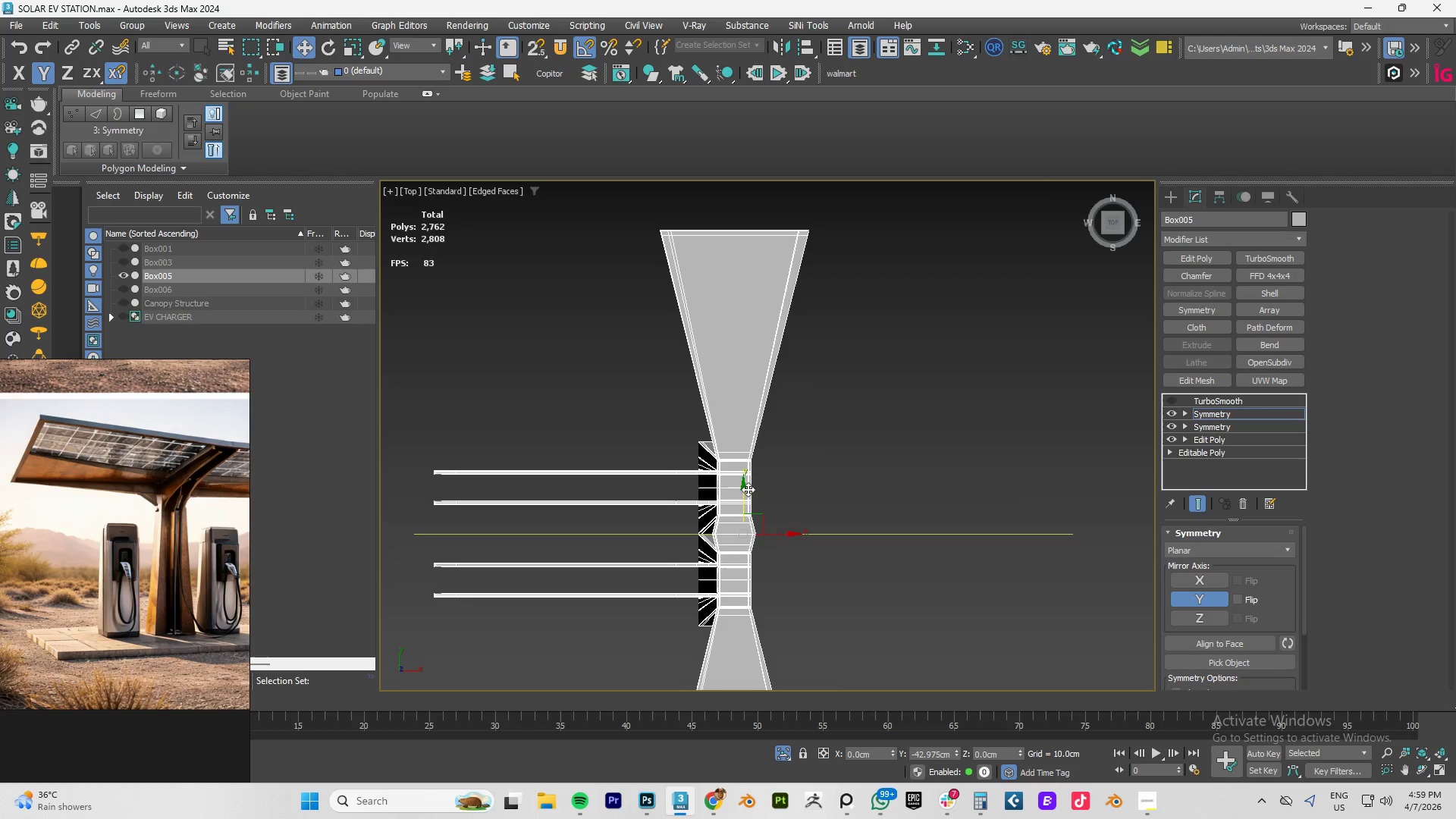 
key(Control+ControlLeft)
 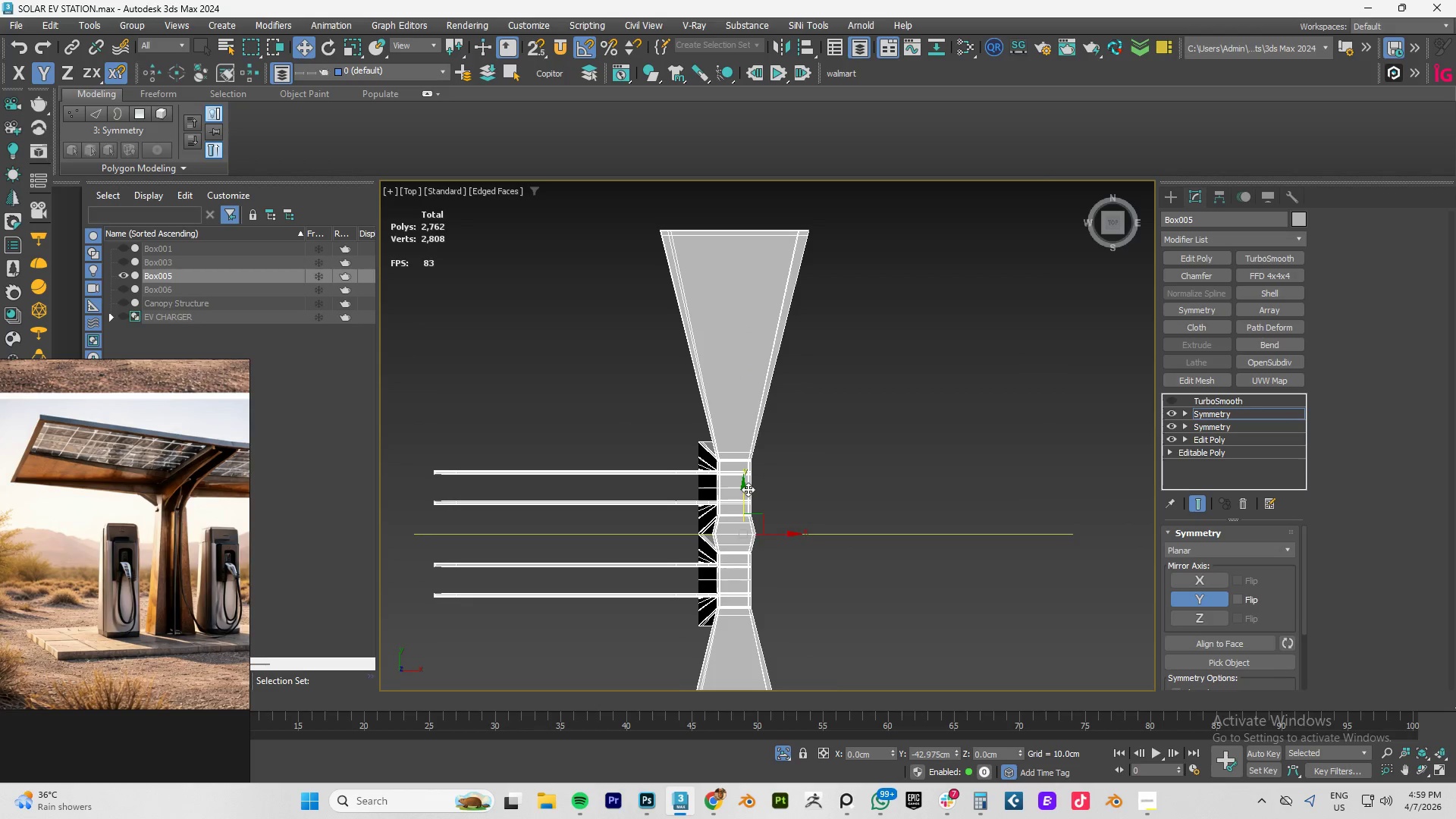 
key(Control+Z)
 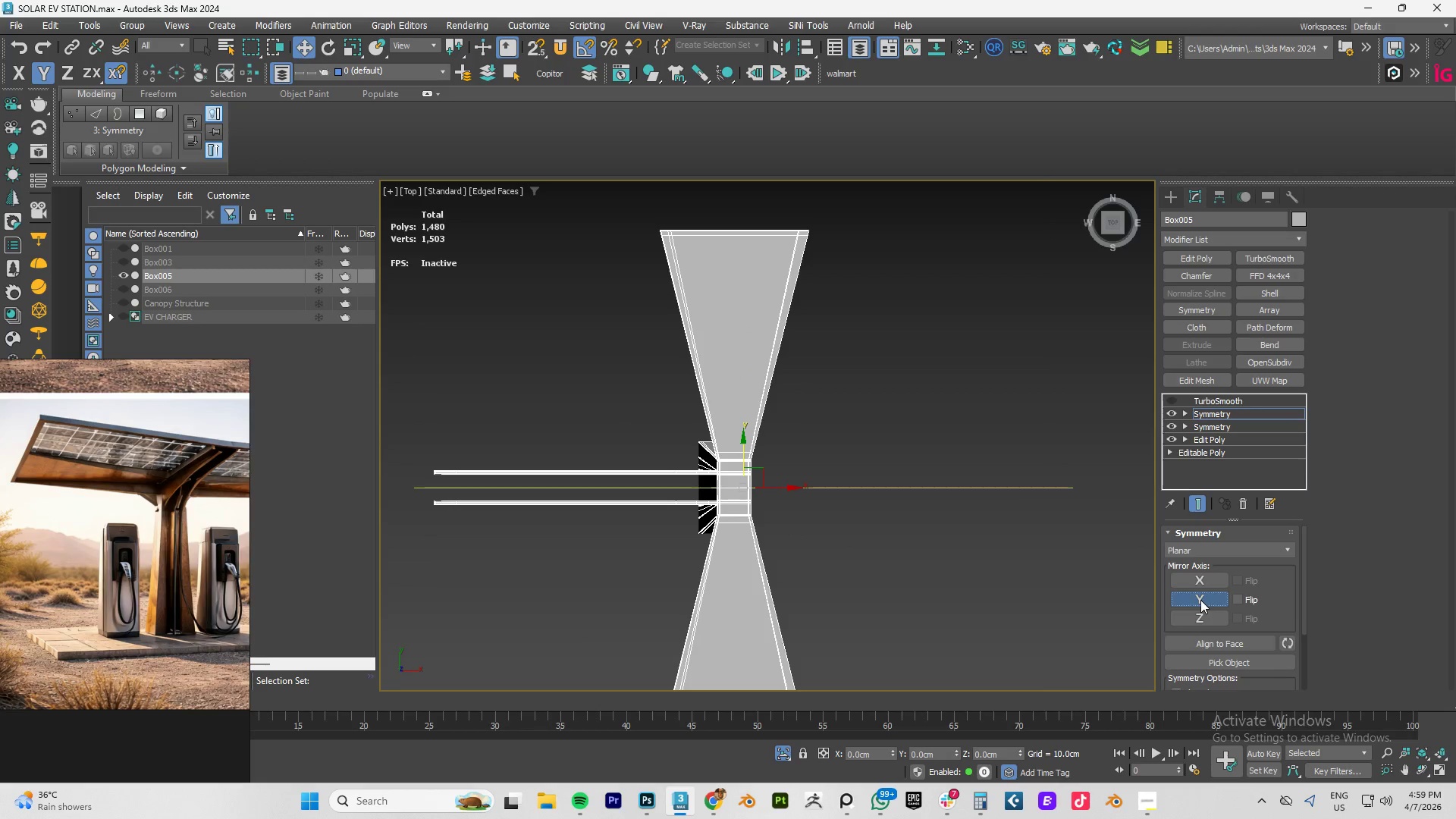 
double_click([1201, 579])
 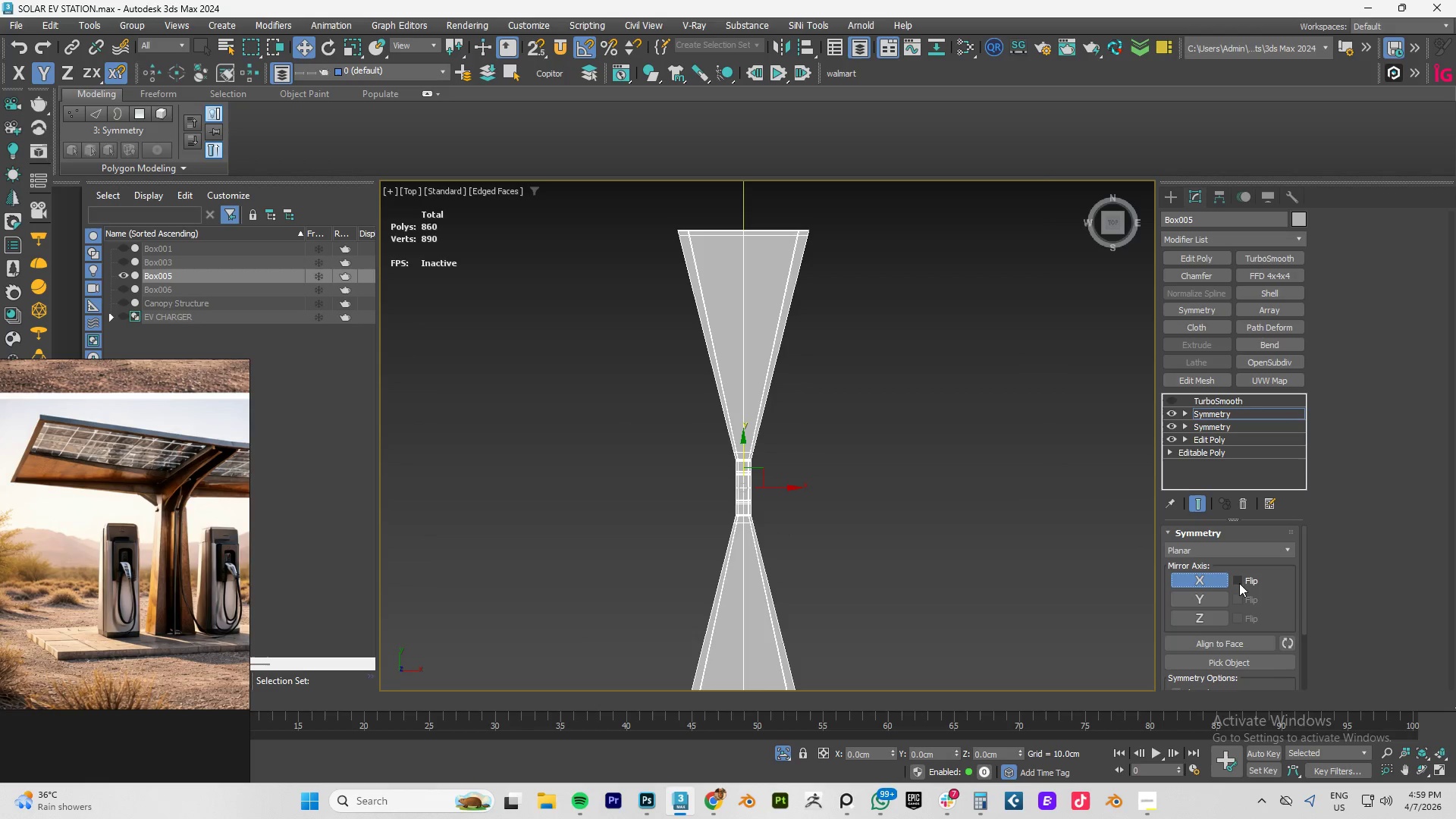 
left_click([1235, 582])
 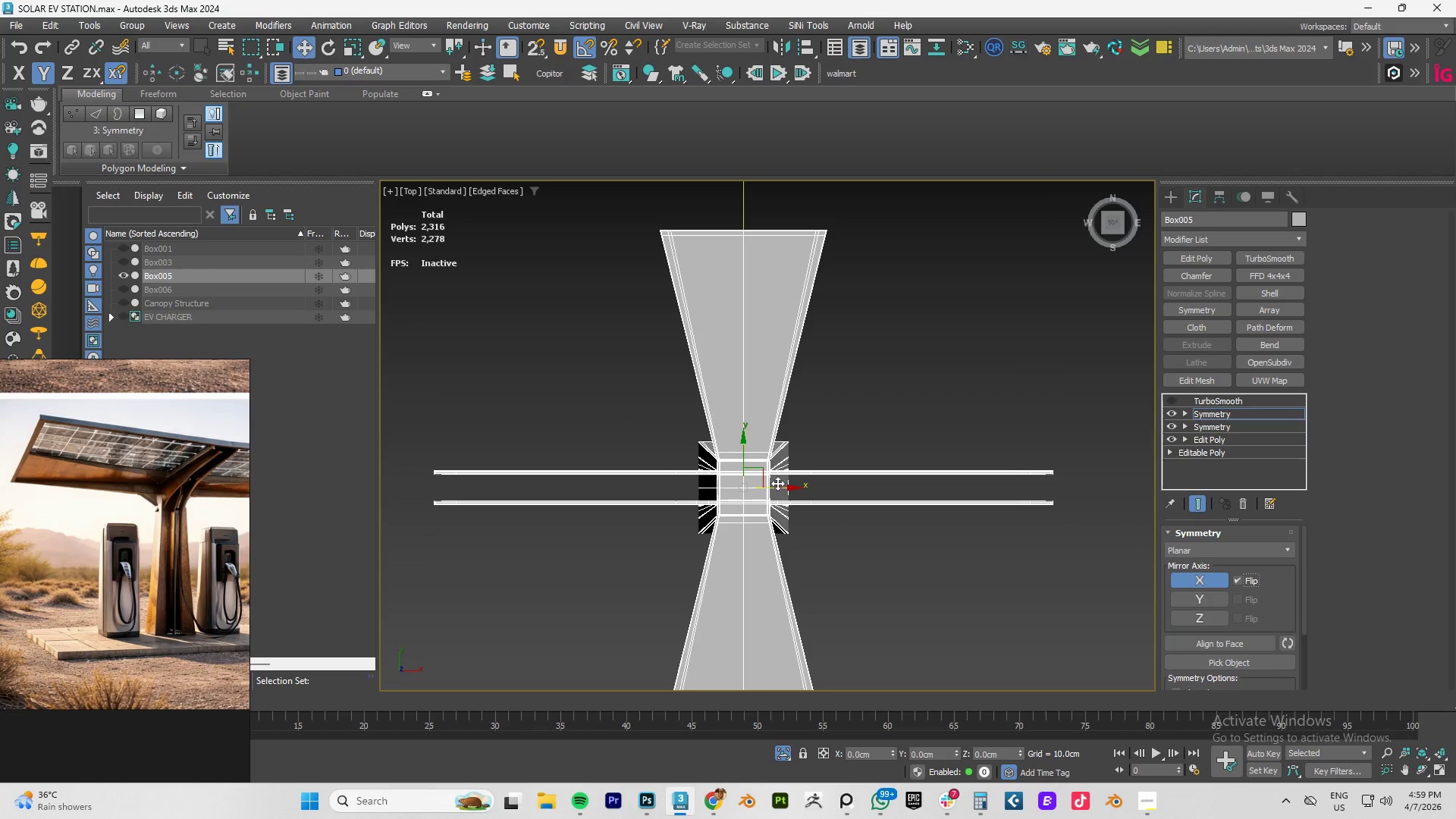 
left_click_drag(start_coordinate=[784, 487], to_coordinate=[877, 466])
 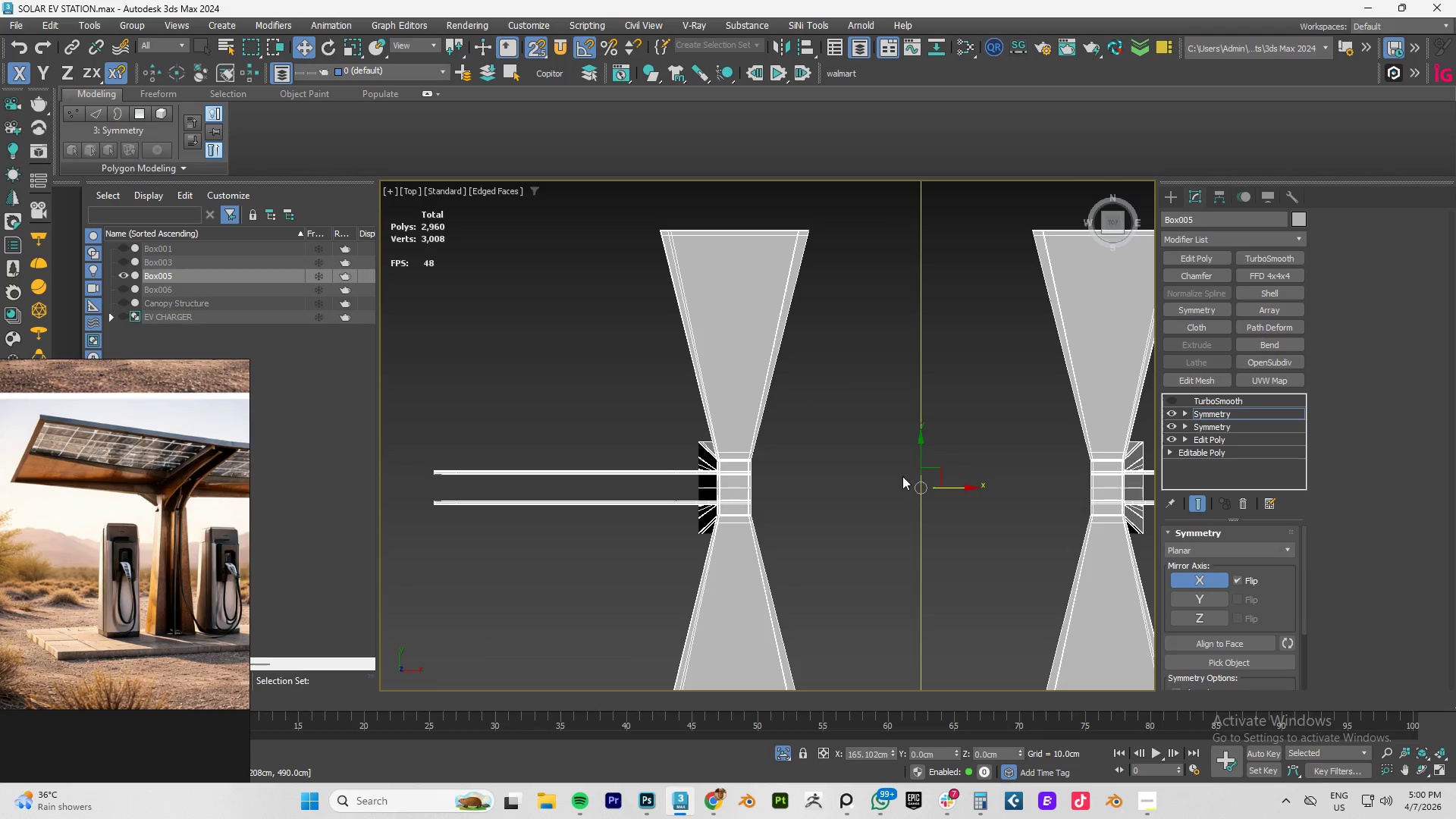 
key(S)